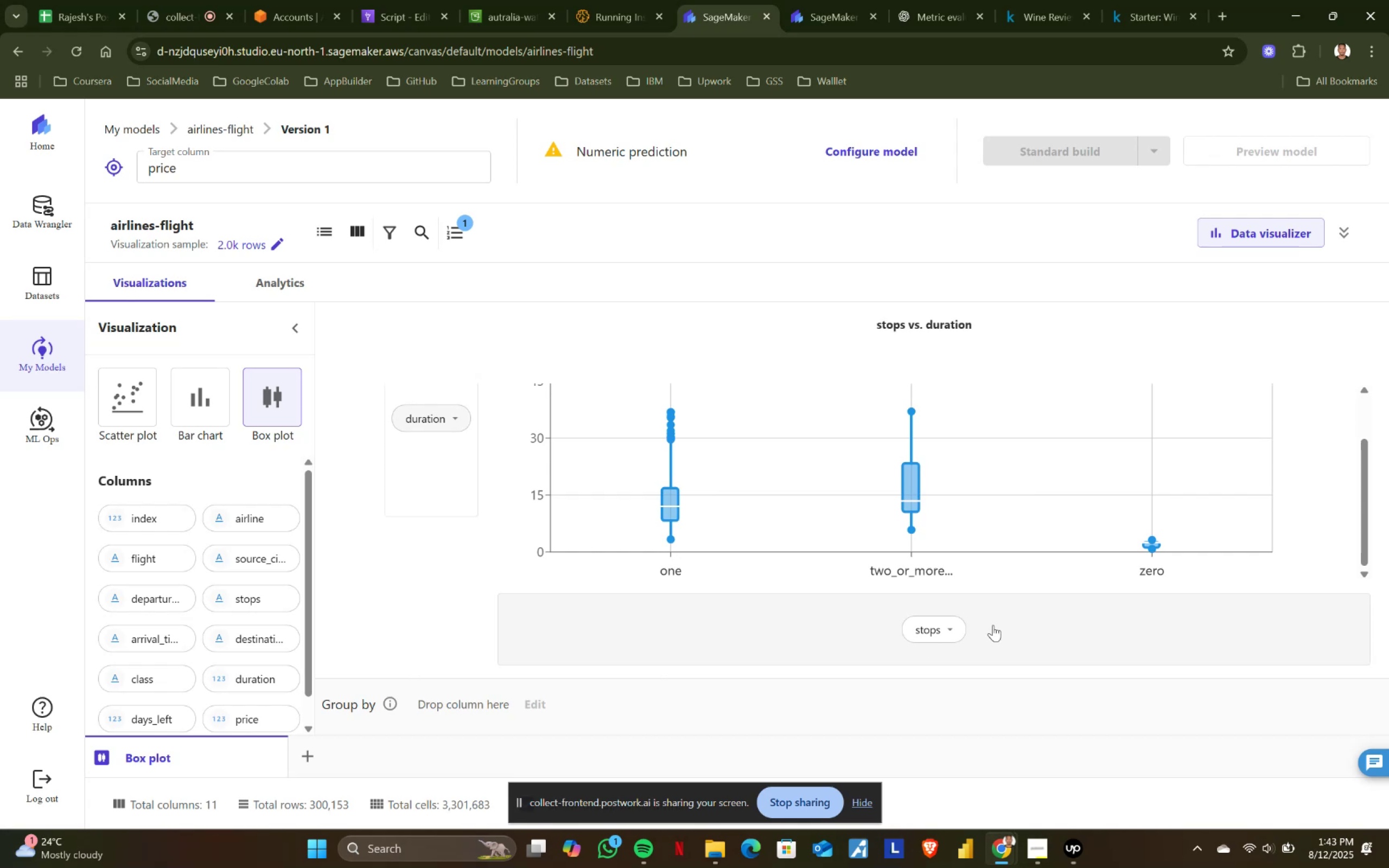 
wait(39.54)
 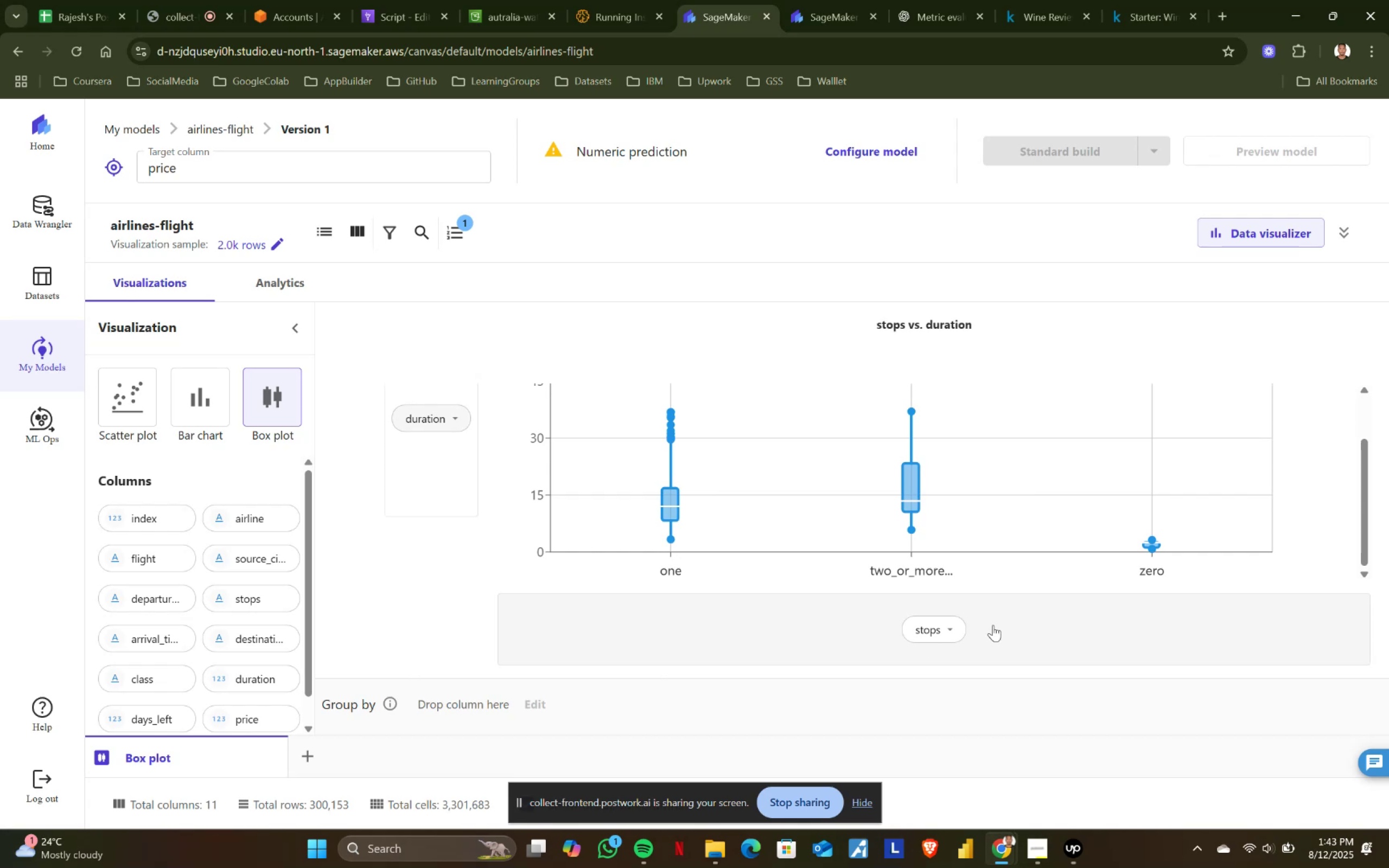 
mouse_move([1129, 542])
 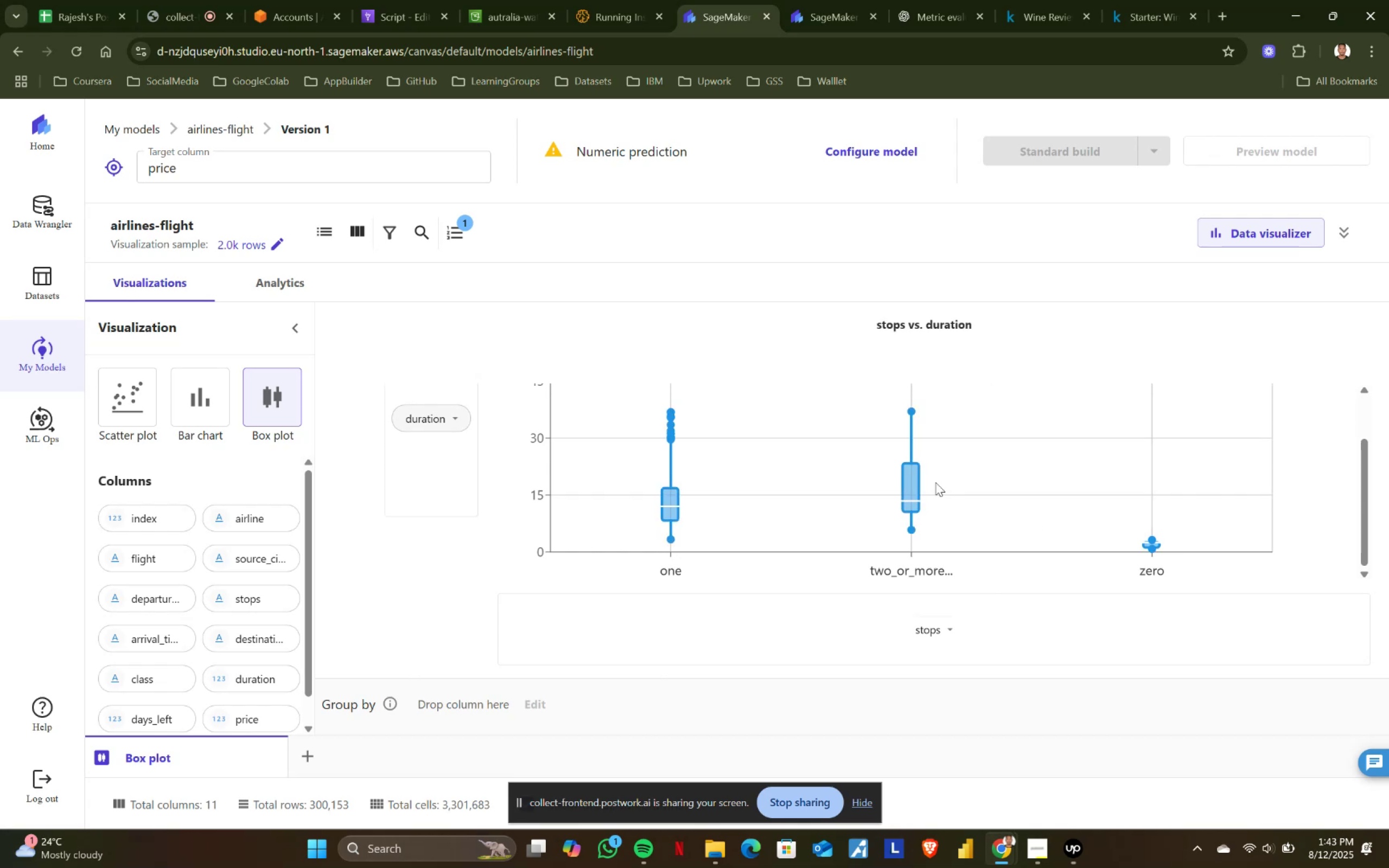 
mouse_move([908, 471])
 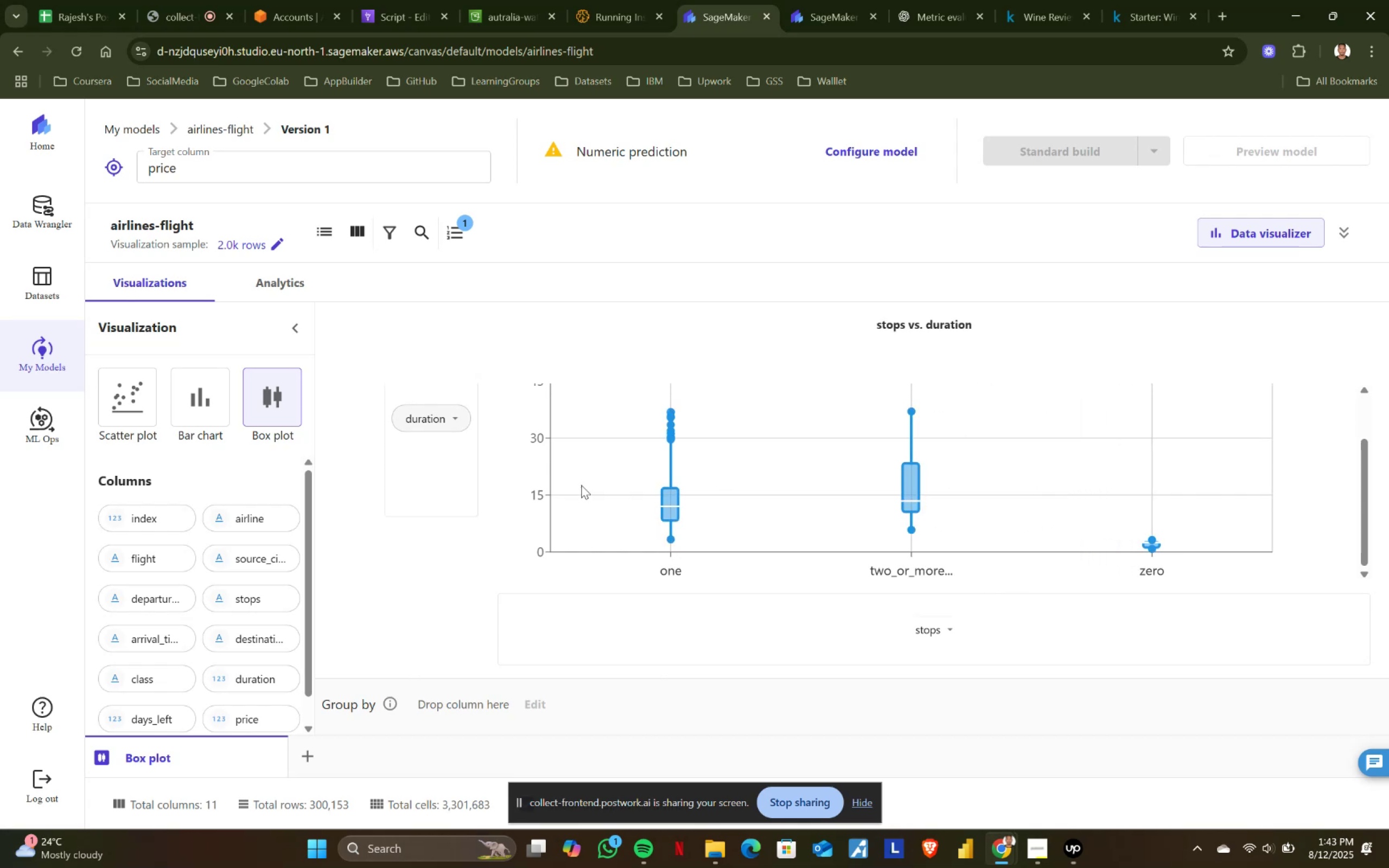 
mouse_move([681, 499])
 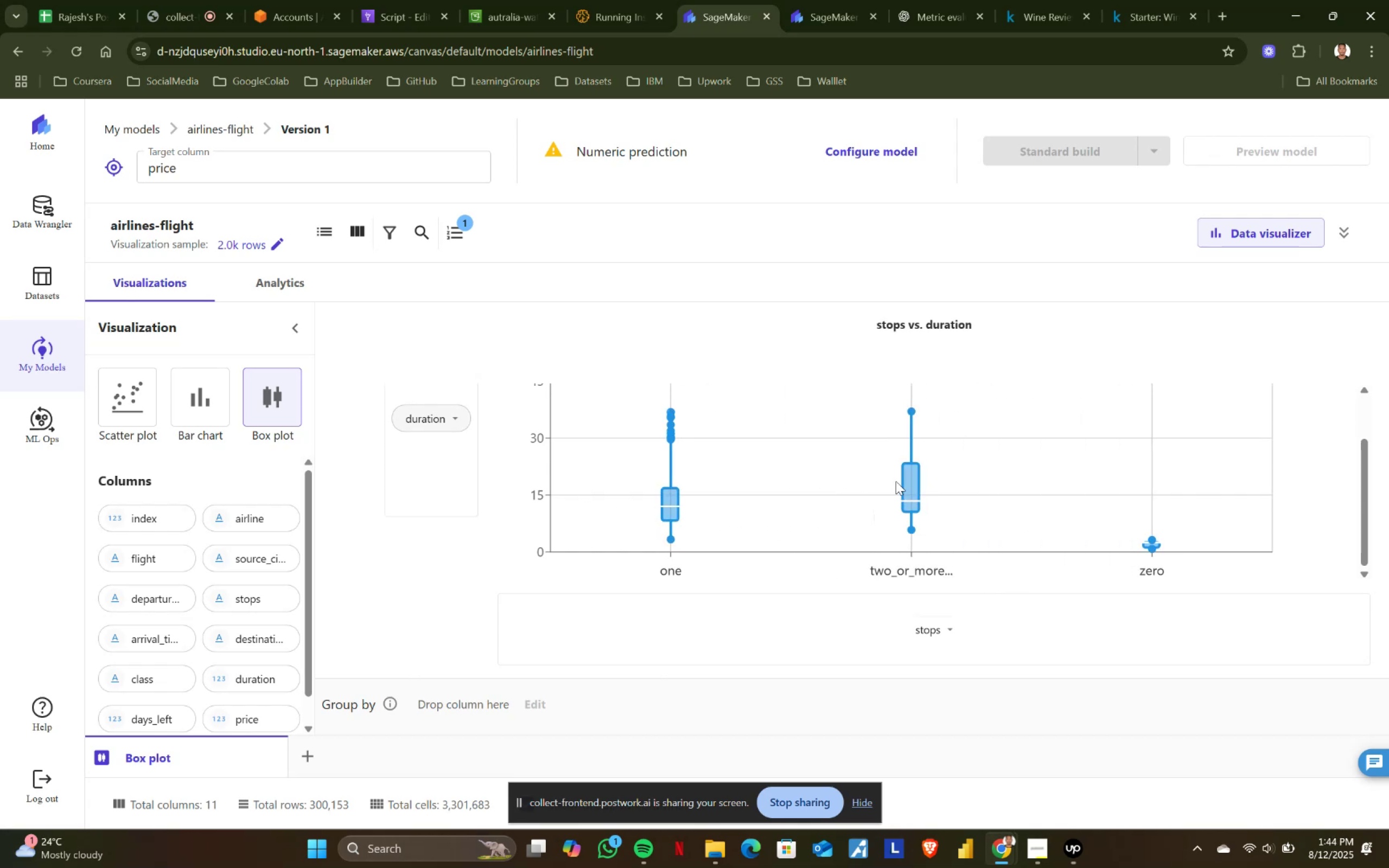 
mouse_move([682, 501])
 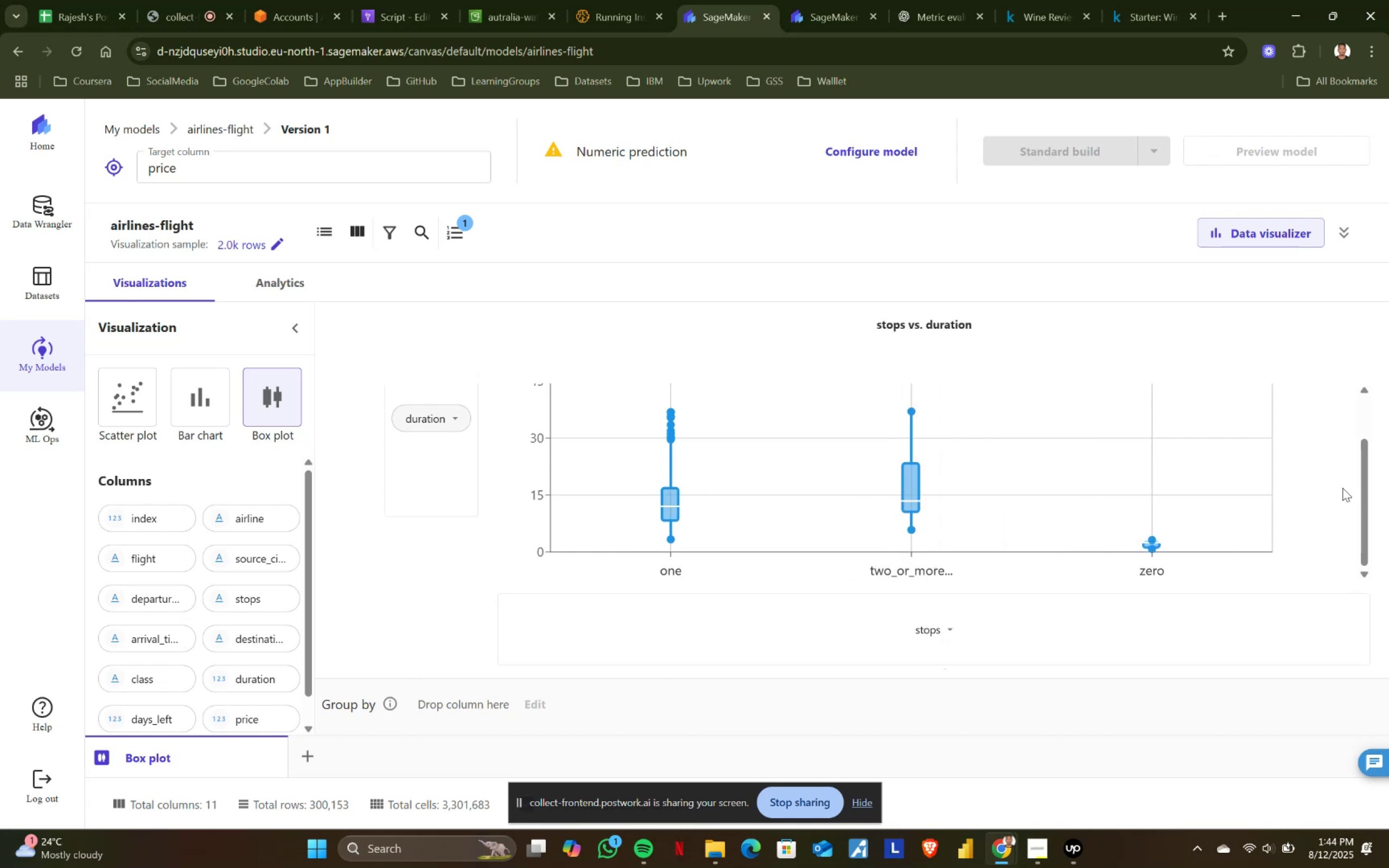 
scroll: coordinate [585, 407], scroll_direction: down, amount: 4.0
 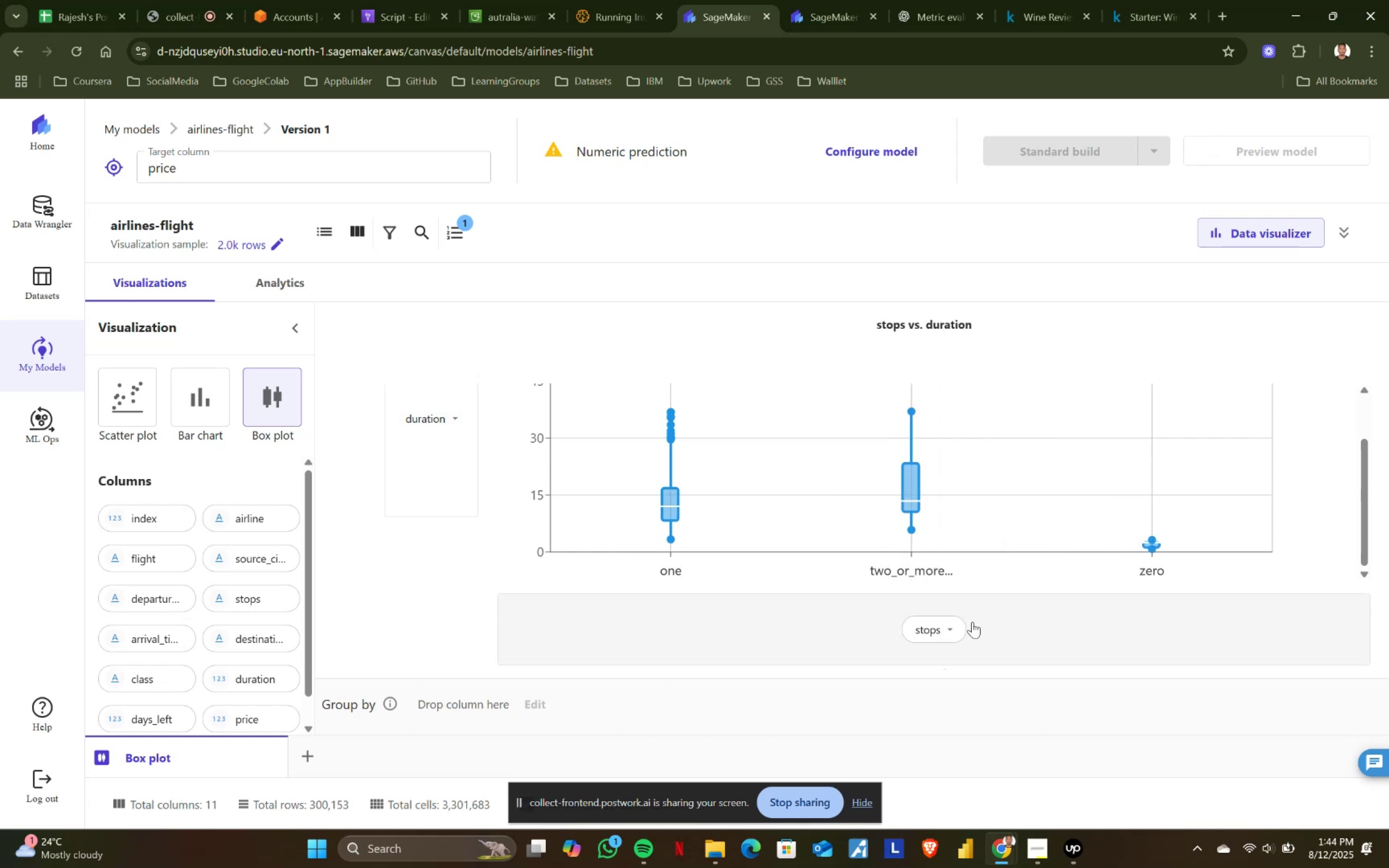 
mouse_move([945, 637])
 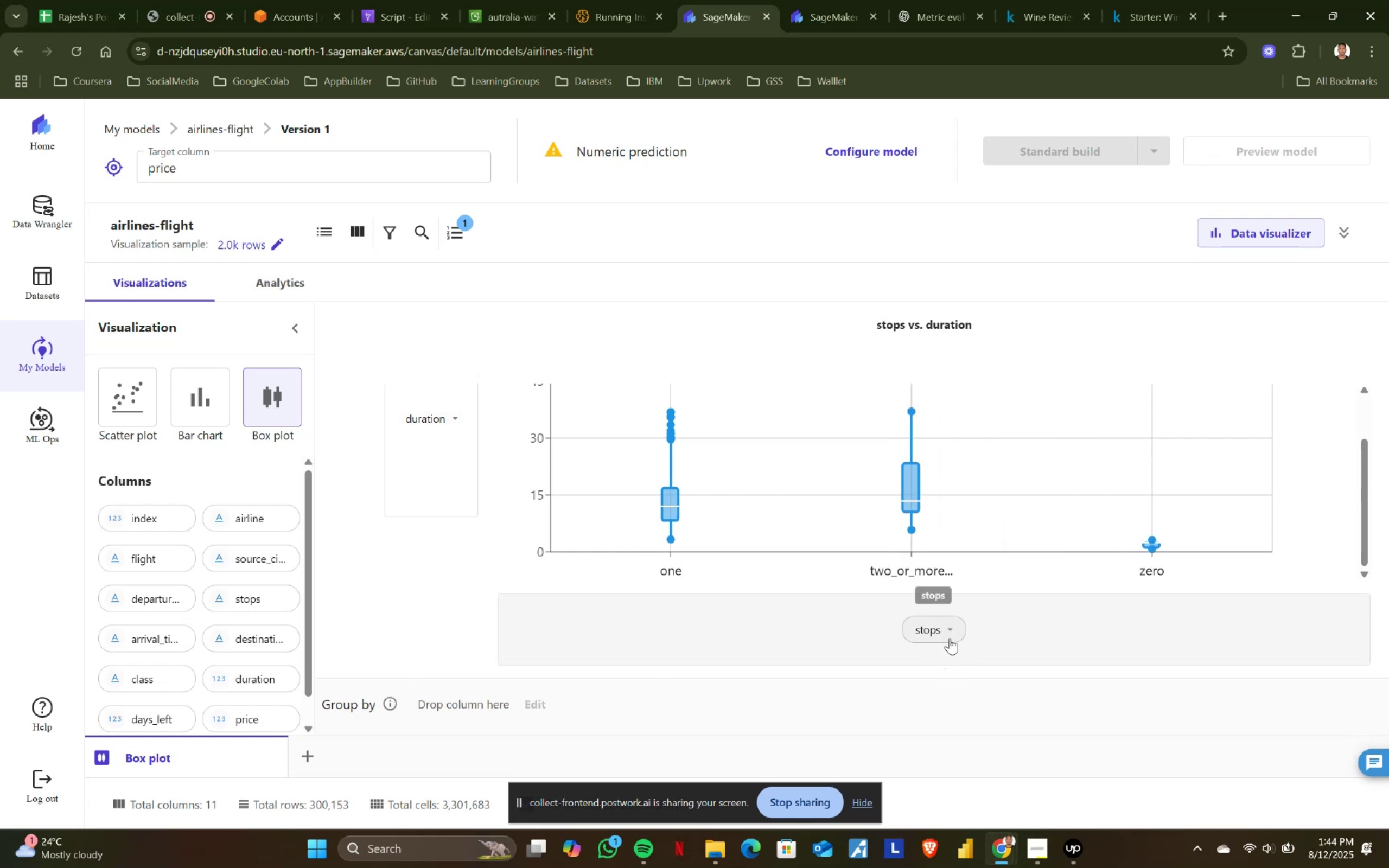 
left_click([950, 635])
 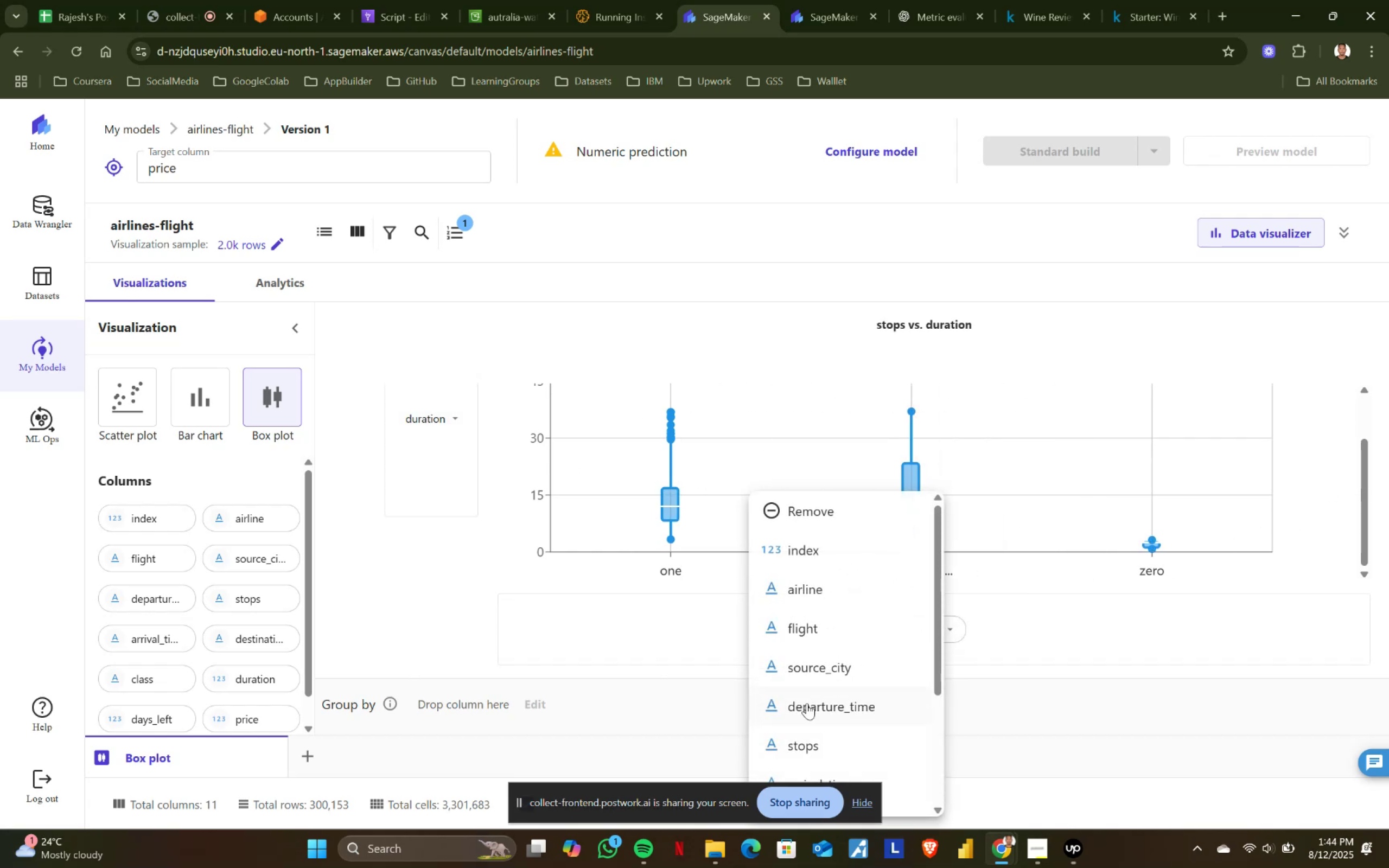 
scroll: coordinate [820, 710], scroll_direction: down, amount: 1.0
 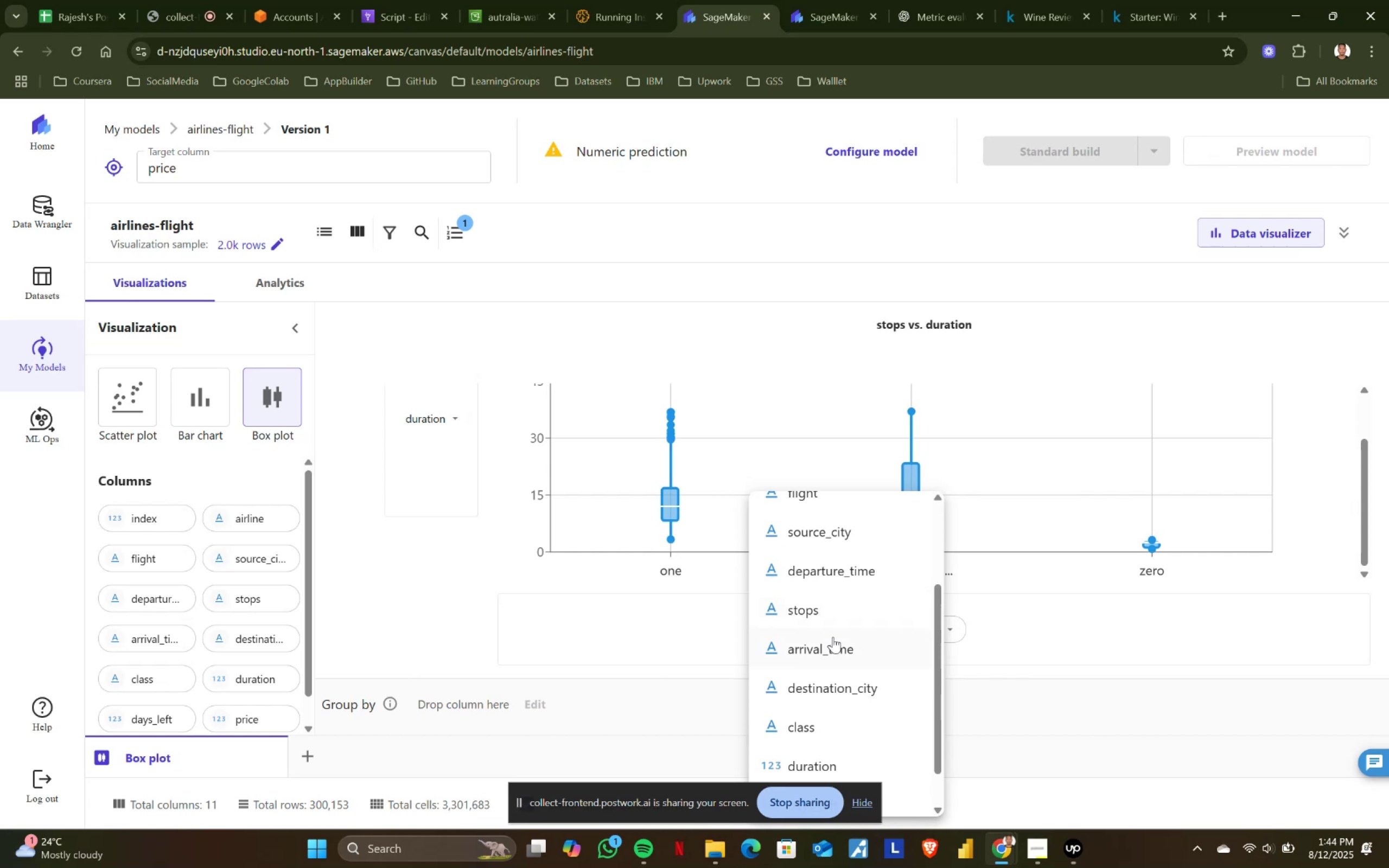 
left_click([1029, 632])
 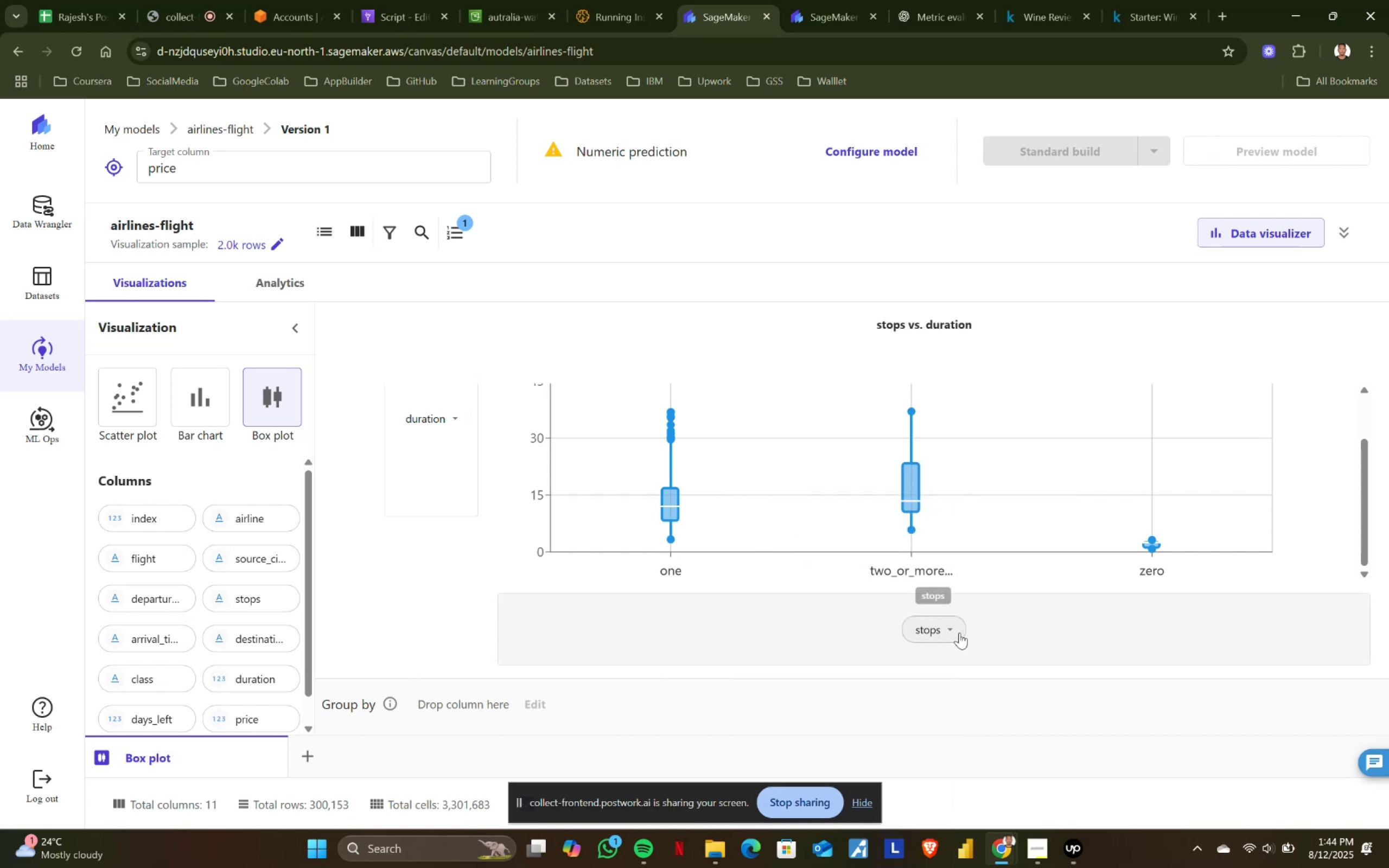 
left_click([955, 631])
 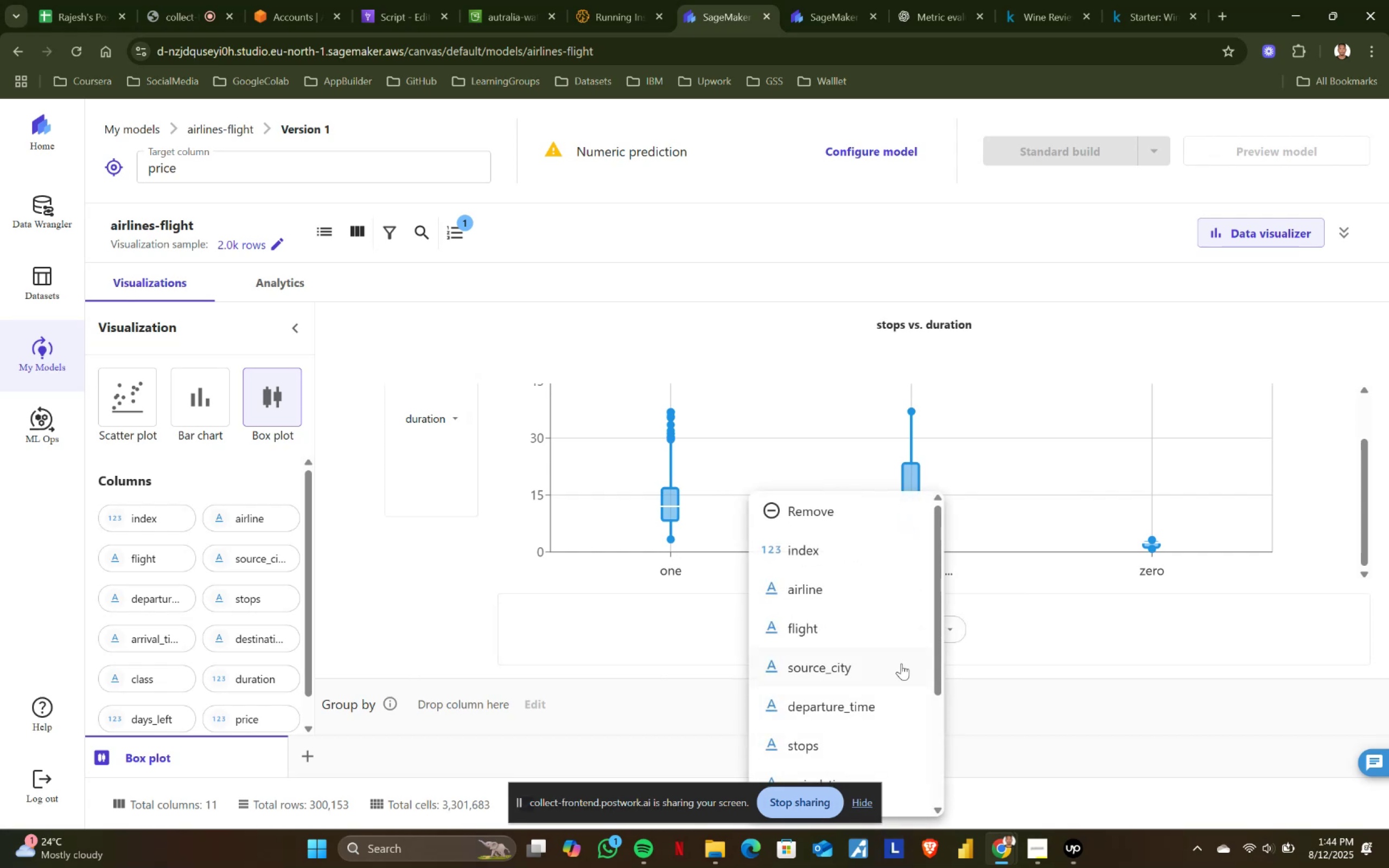 
scroll: coordinate [866, 683], scroll_direction: down, amount: 1.0
 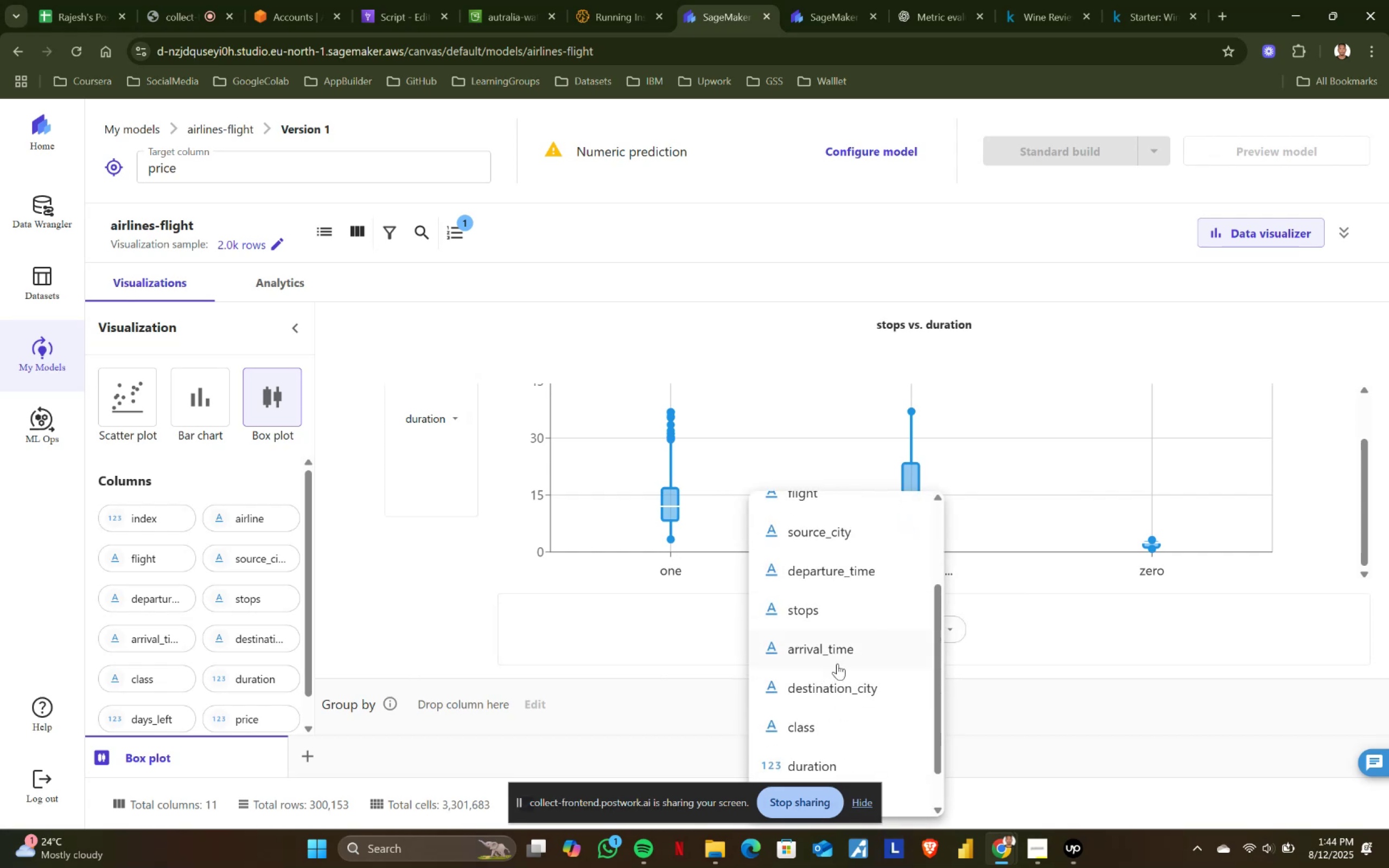 
left_click([841, 649])
 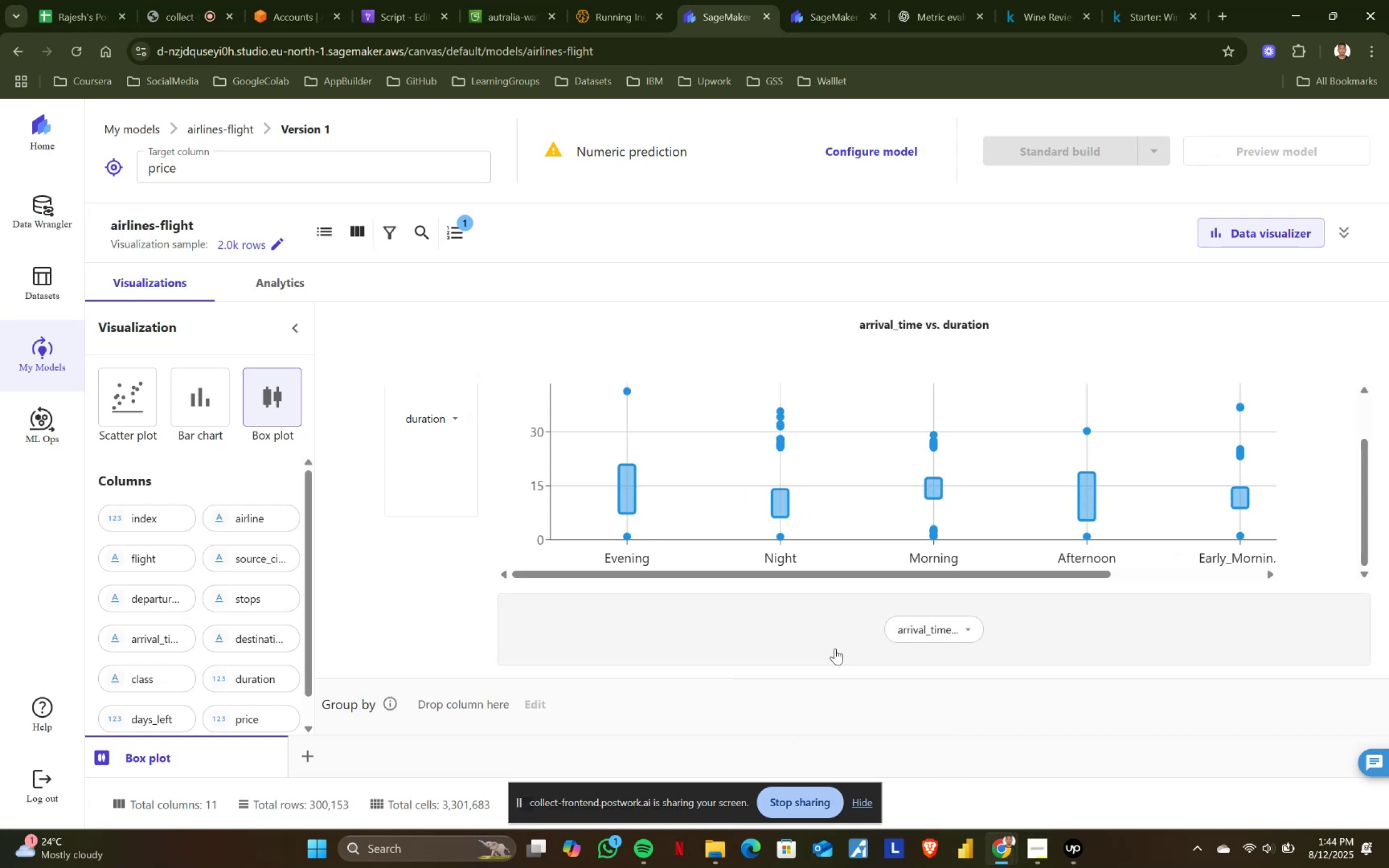 
mouse_move([634, 481])
 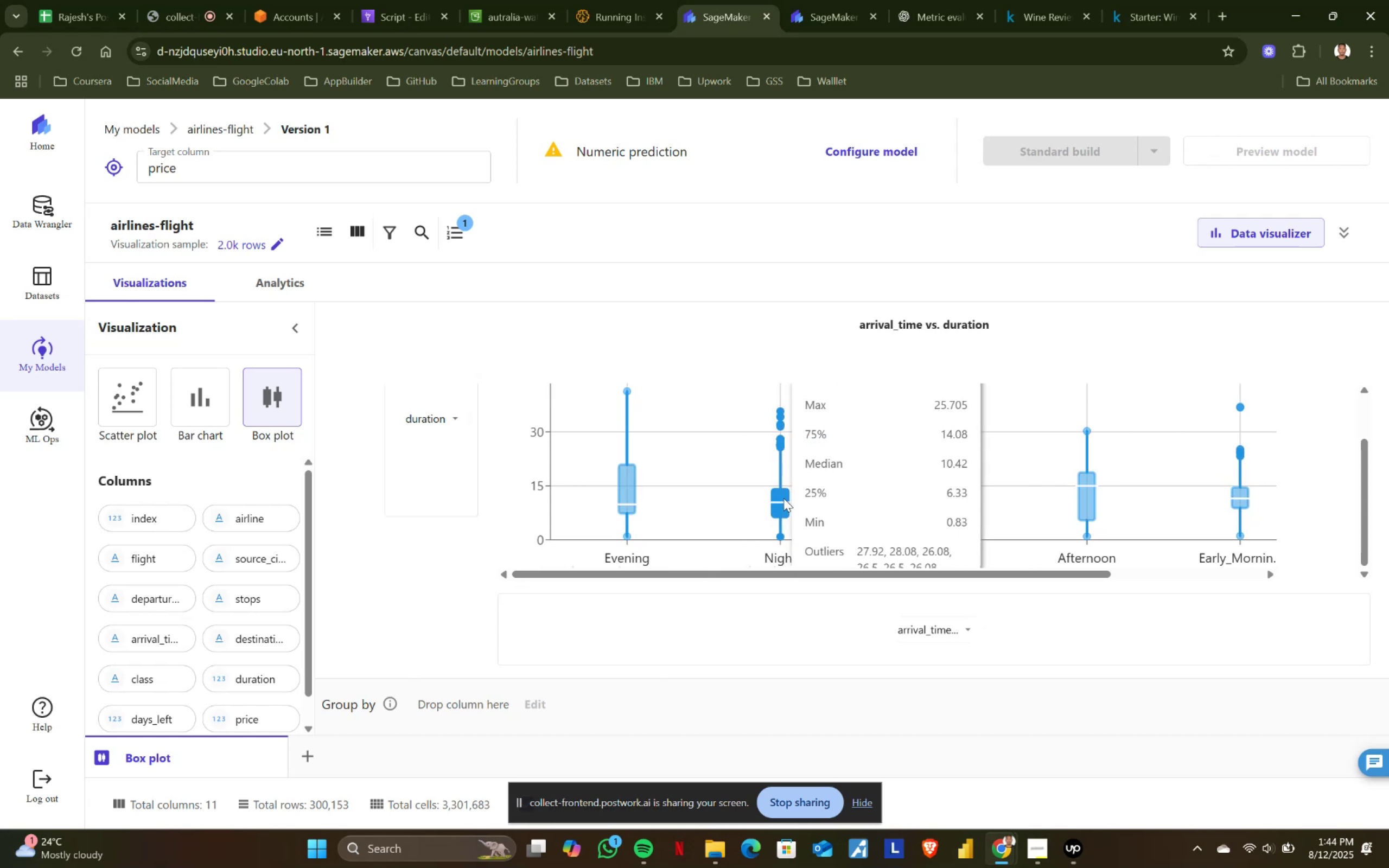 
scroll: coordinate [783, 498], scroll_direction: down, amount: 2.0
 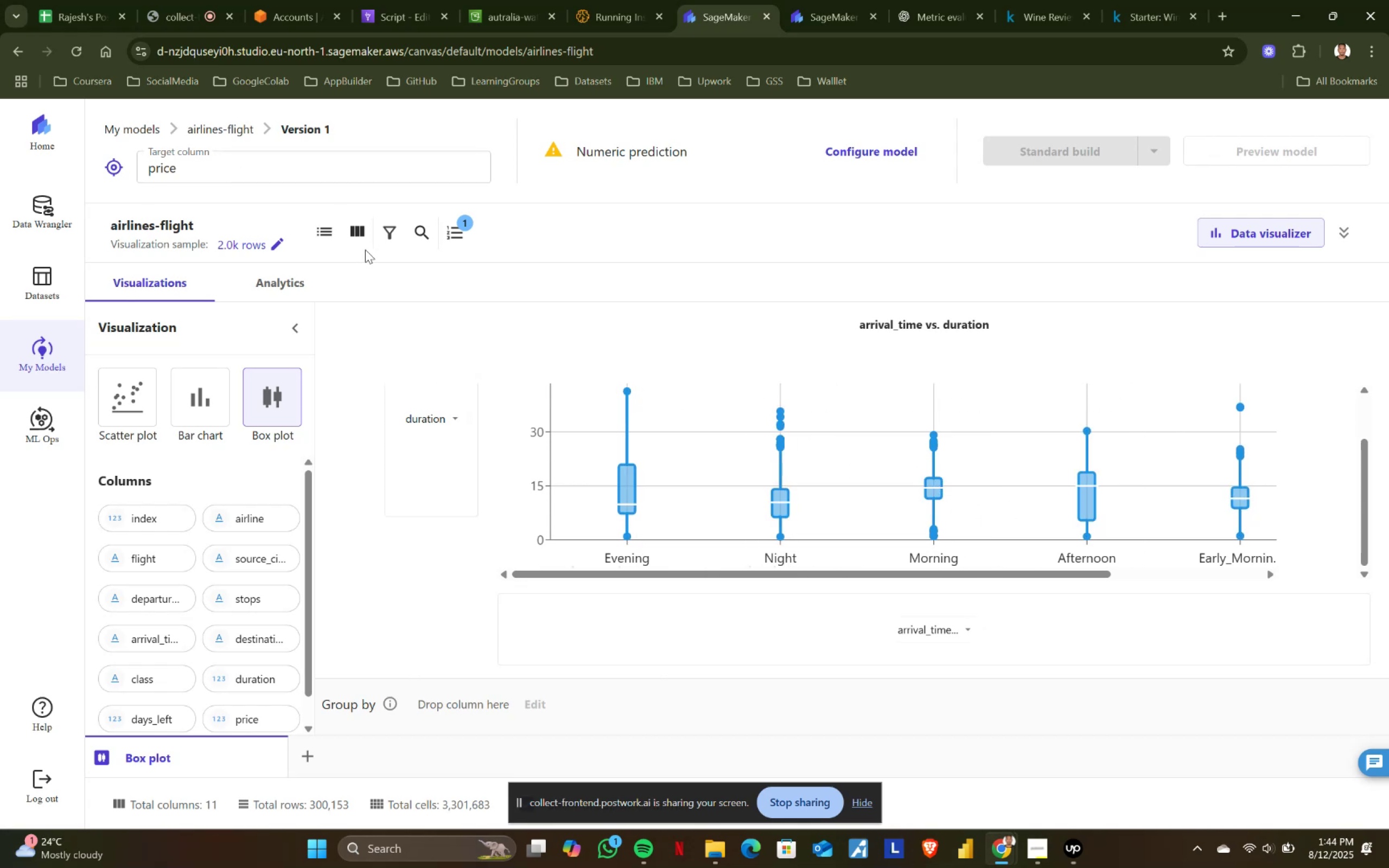 
left_click([447, 229])
 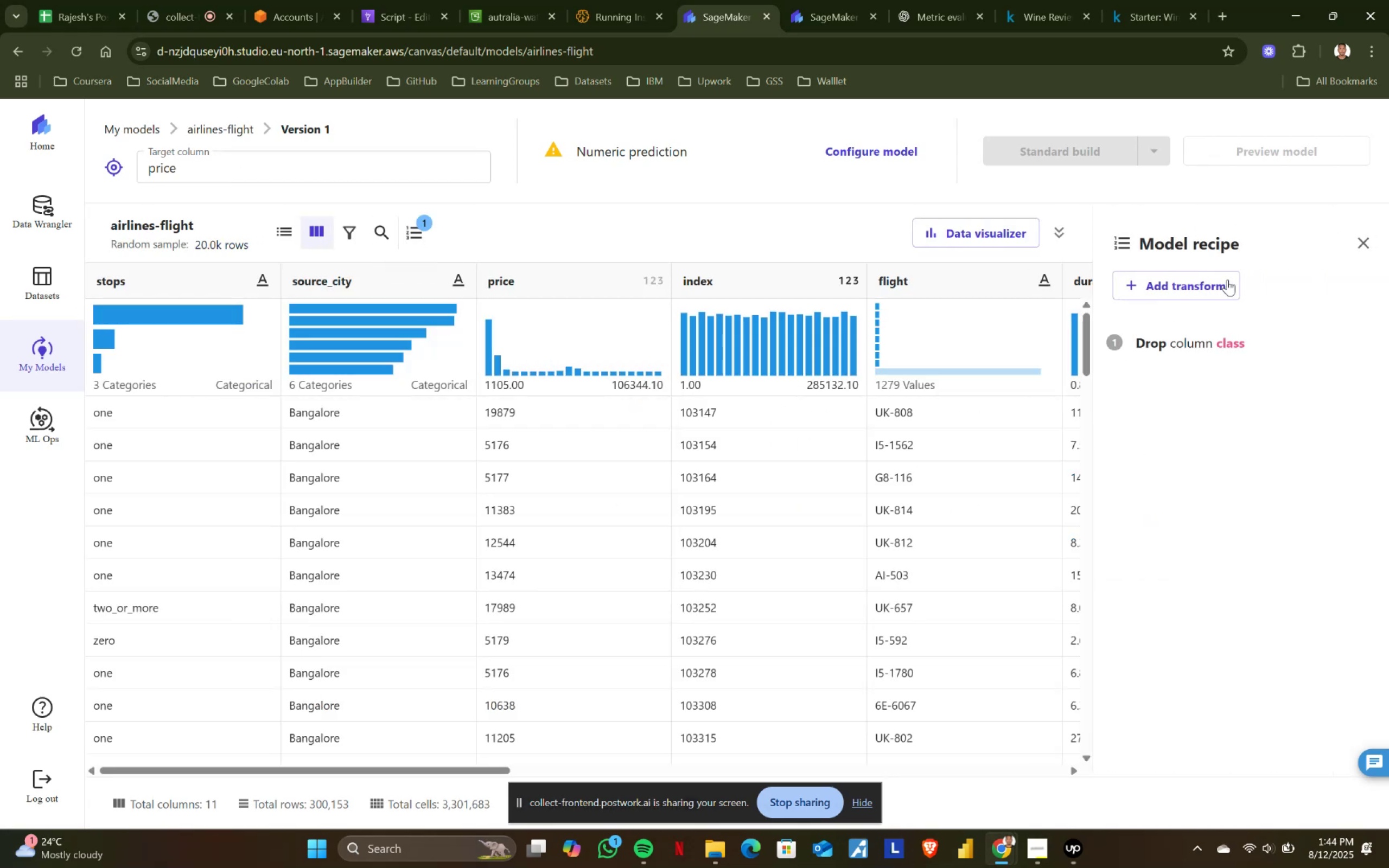 
left_click([1181, 285])
 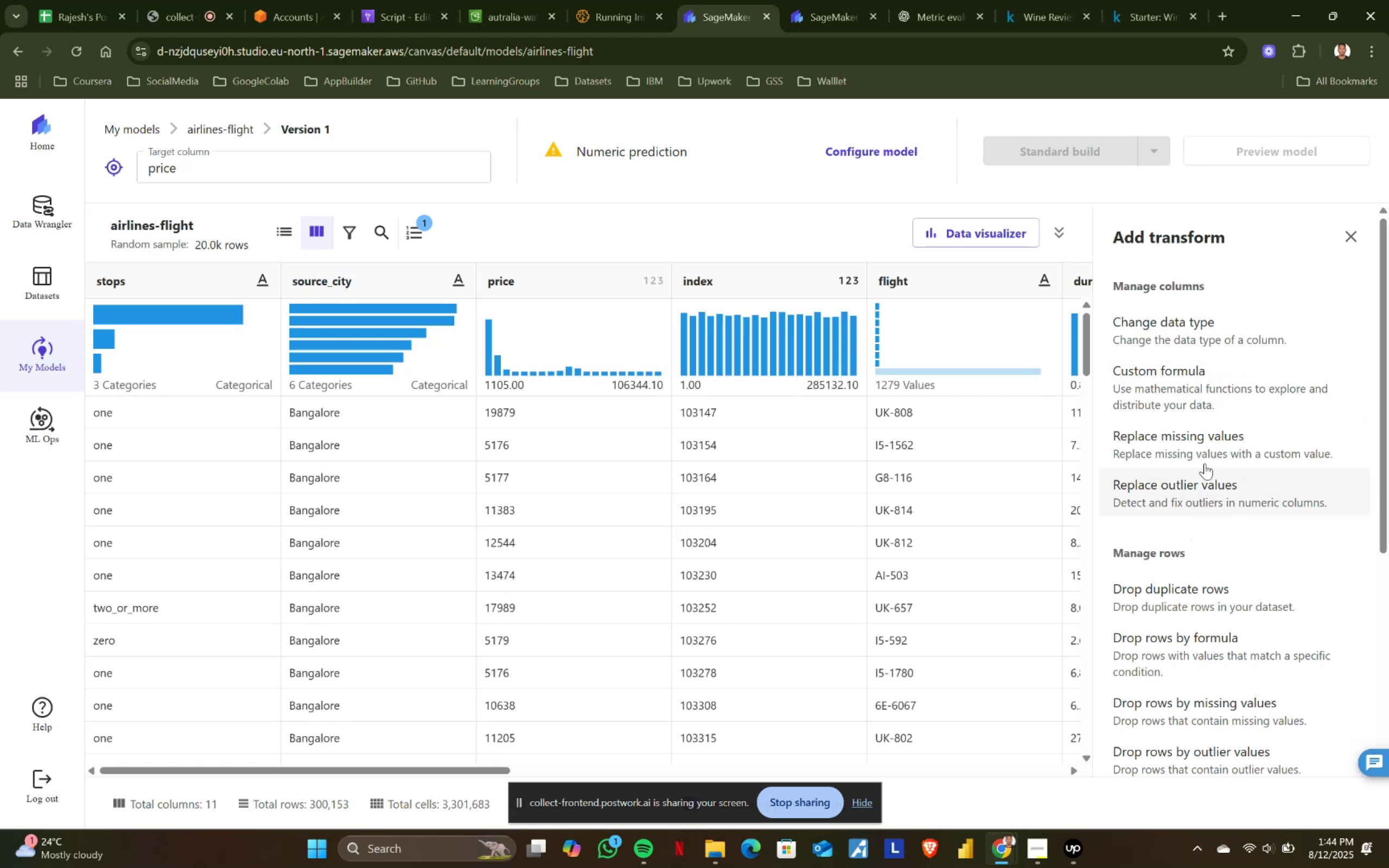 
left_click([1204, 500])
 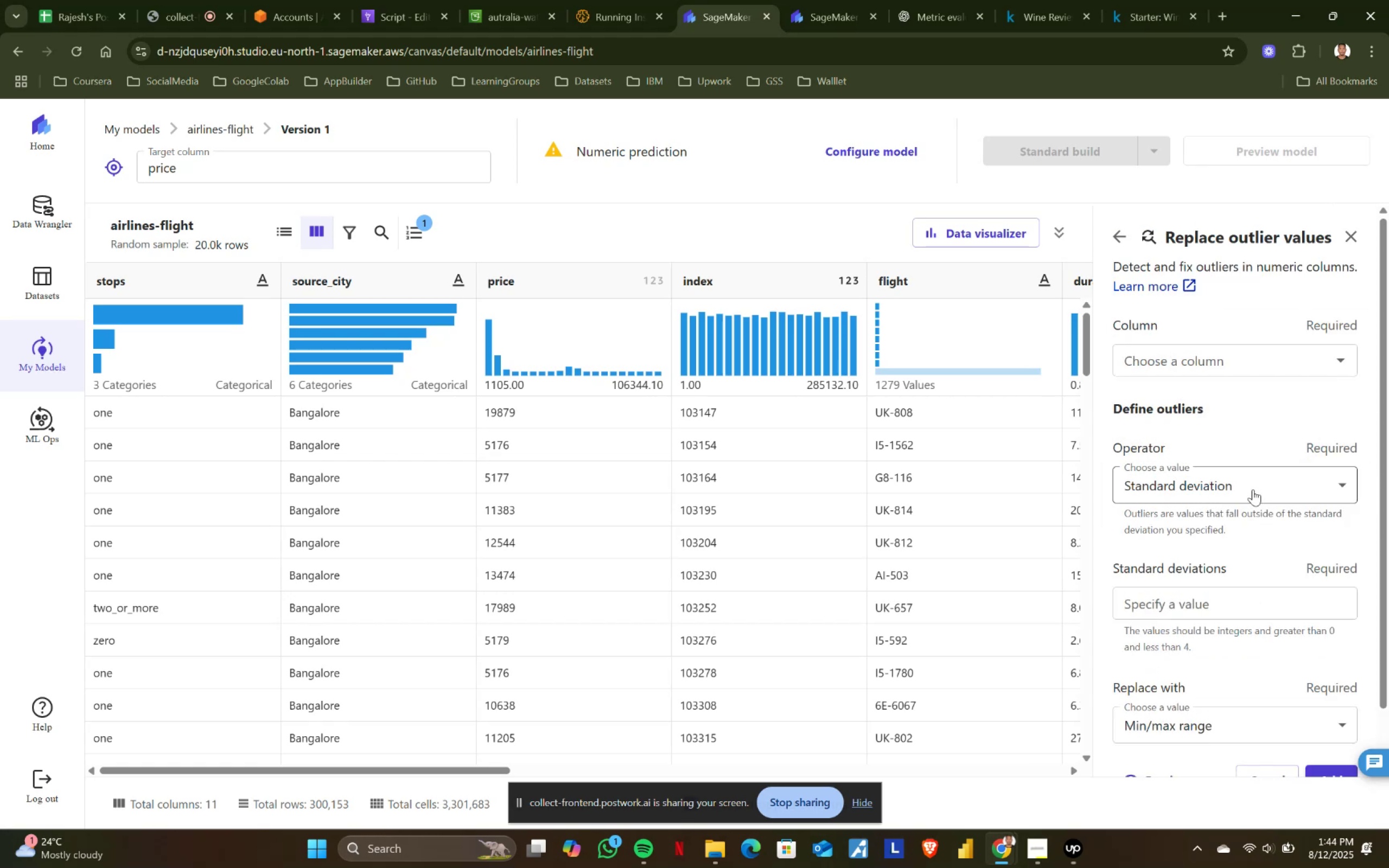 
scroll: coordinate [1253, 489], scroll_direction: down, amount: 2.0
 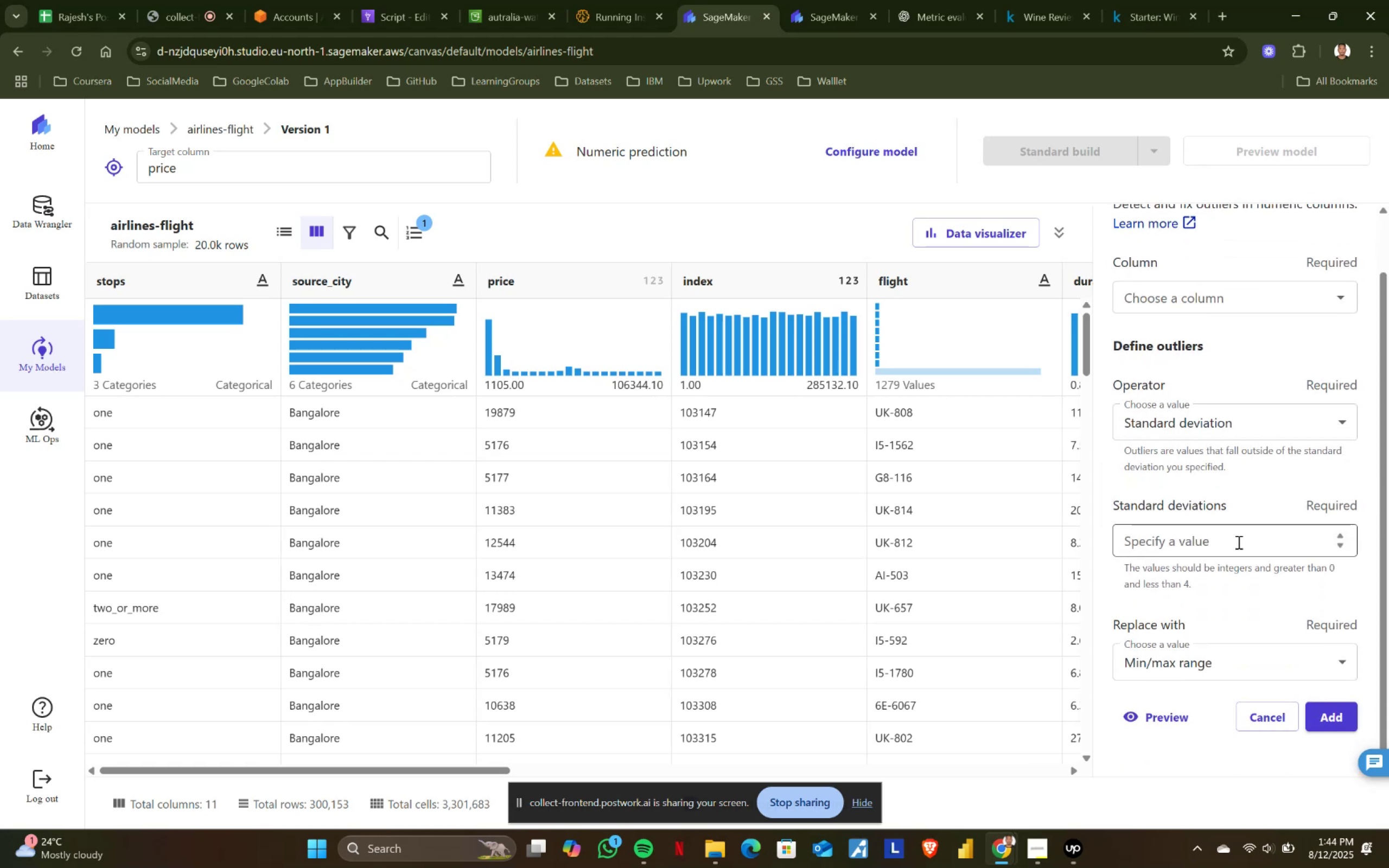 
left_click([1238, 542])
 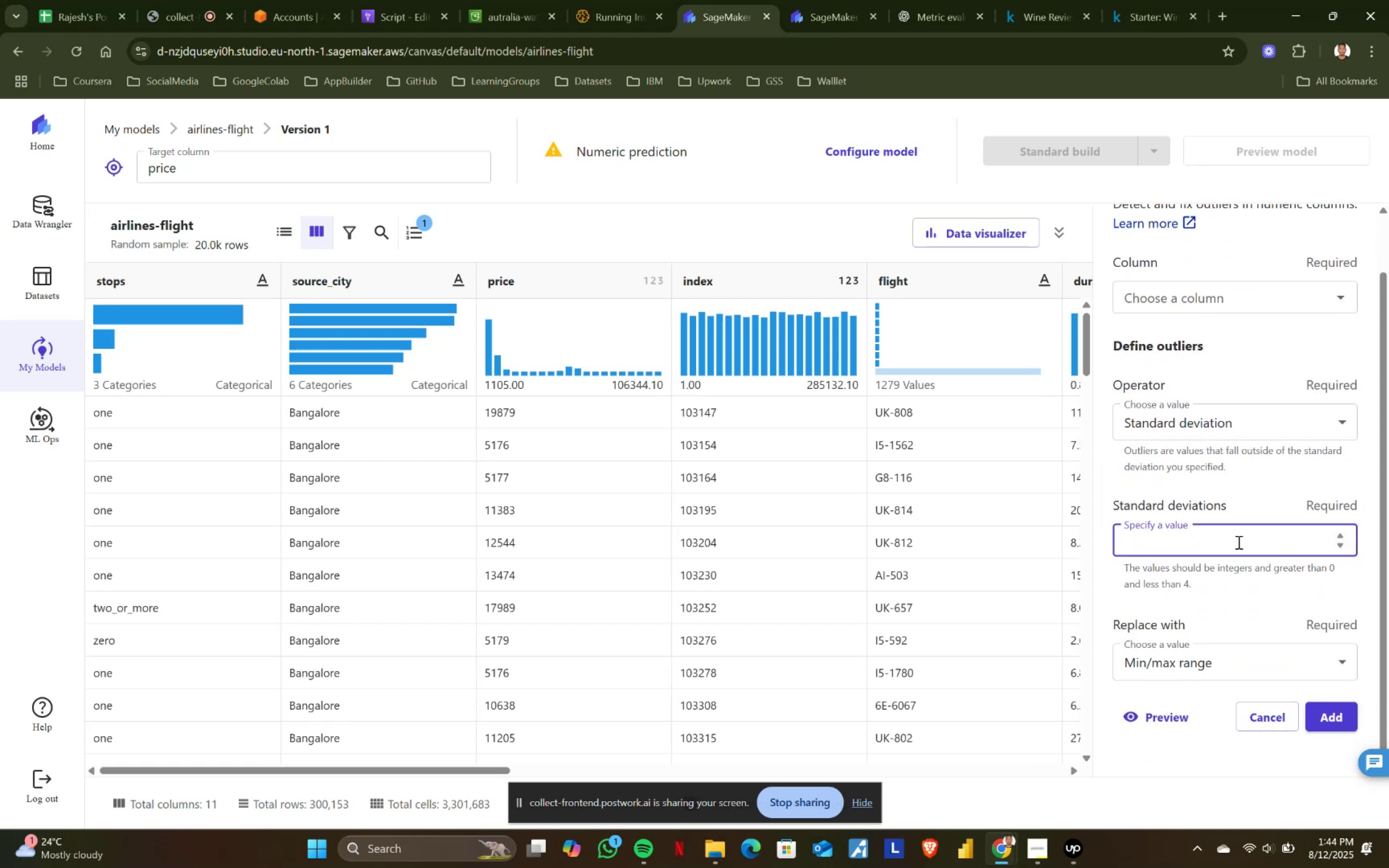 
scroll: coordinate [1237, 589], scroll_direction: down, amount: 3.0
 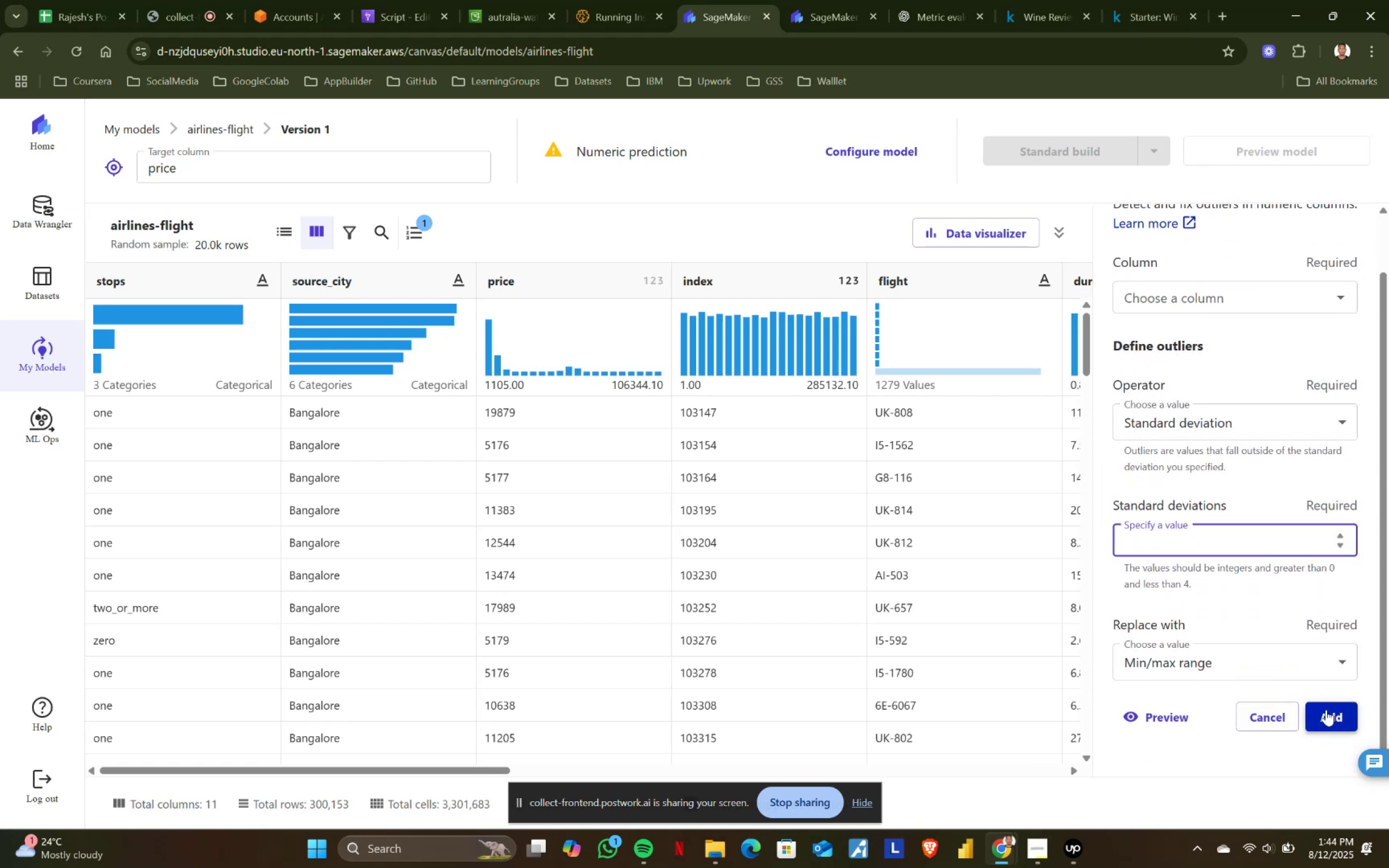 
left_click([1218, 293])
 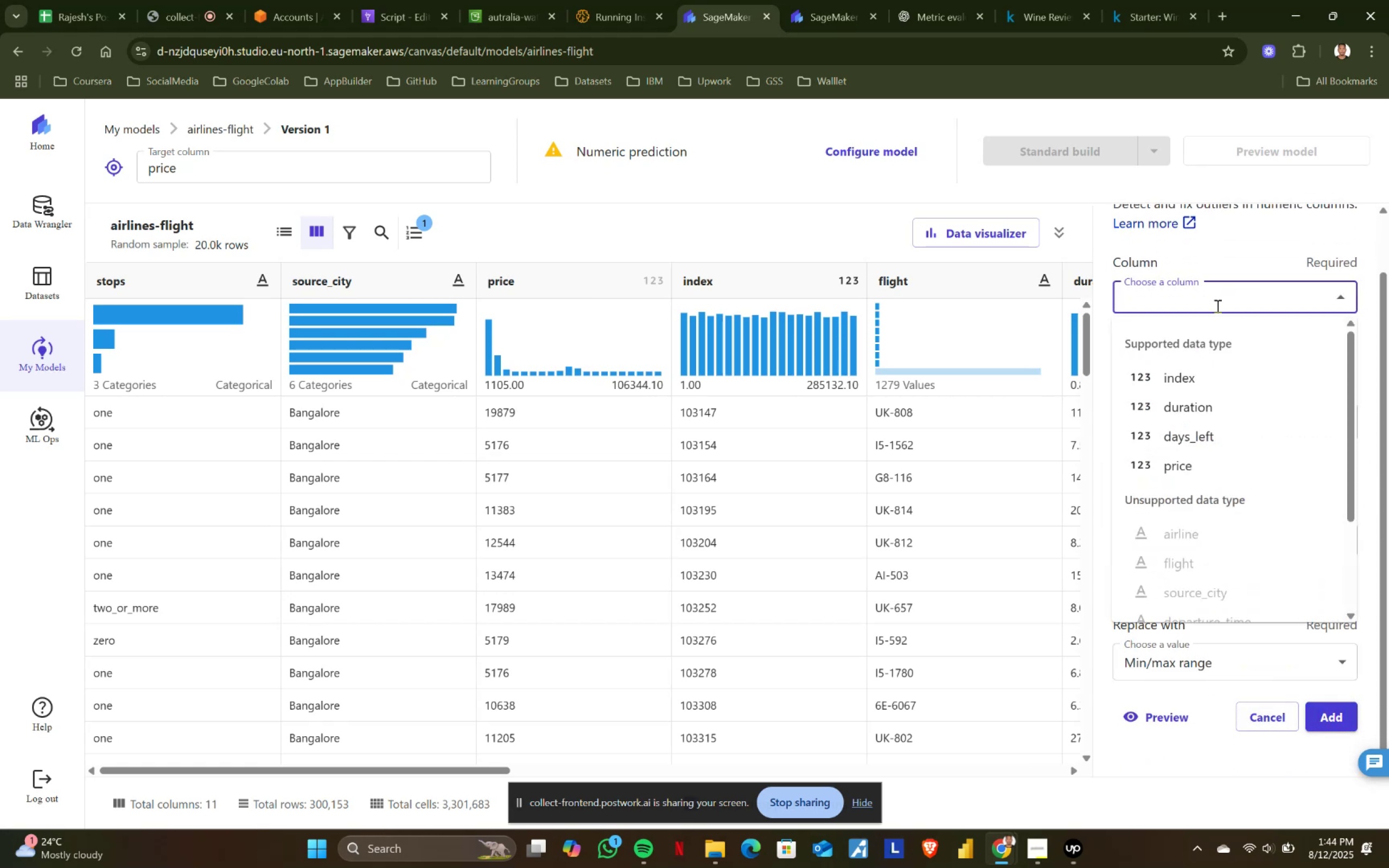 
scroll: coordinate [1195, 413], scroll_direction: none, amount: 0.0
 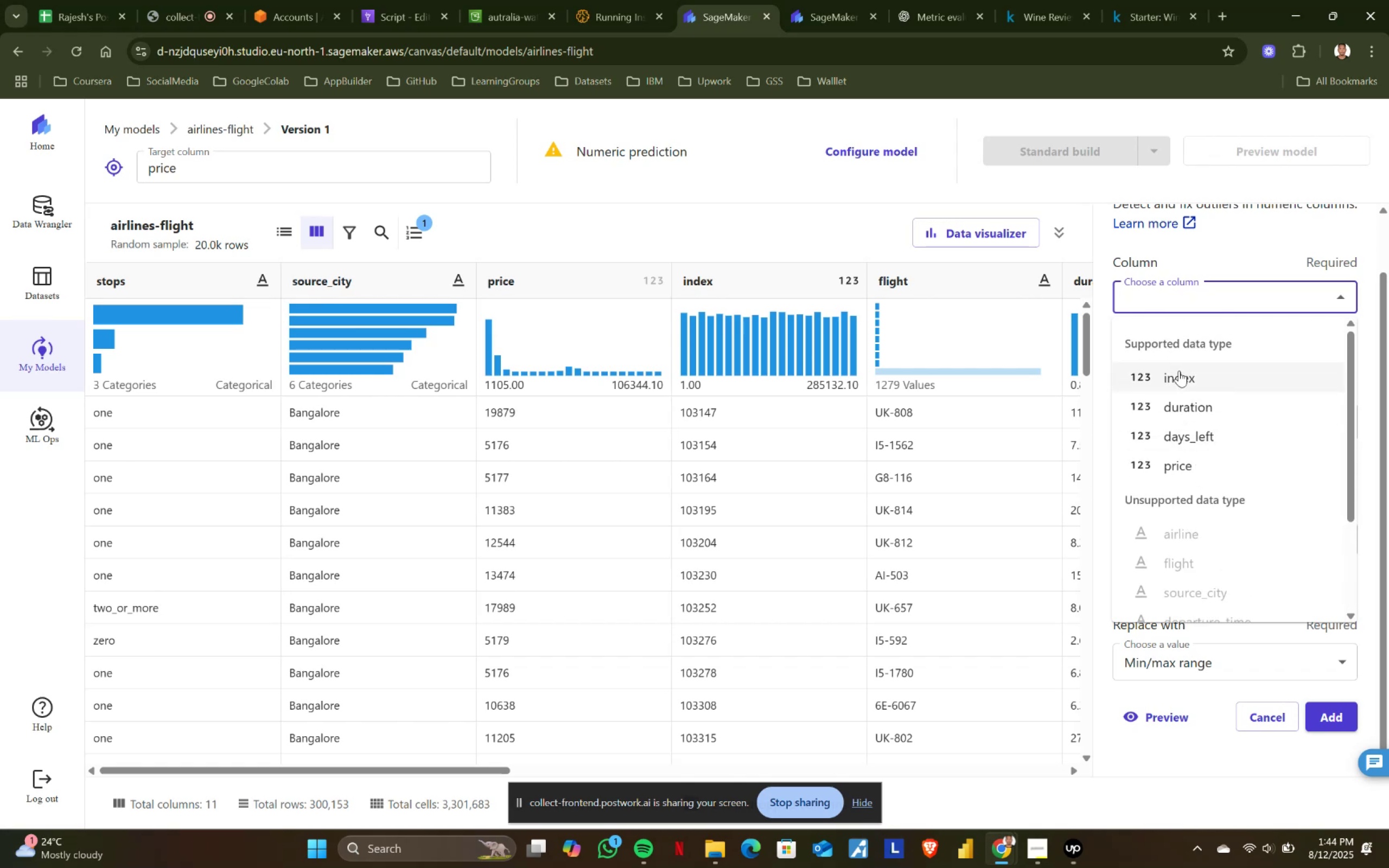 
left_click([1179, 369])
 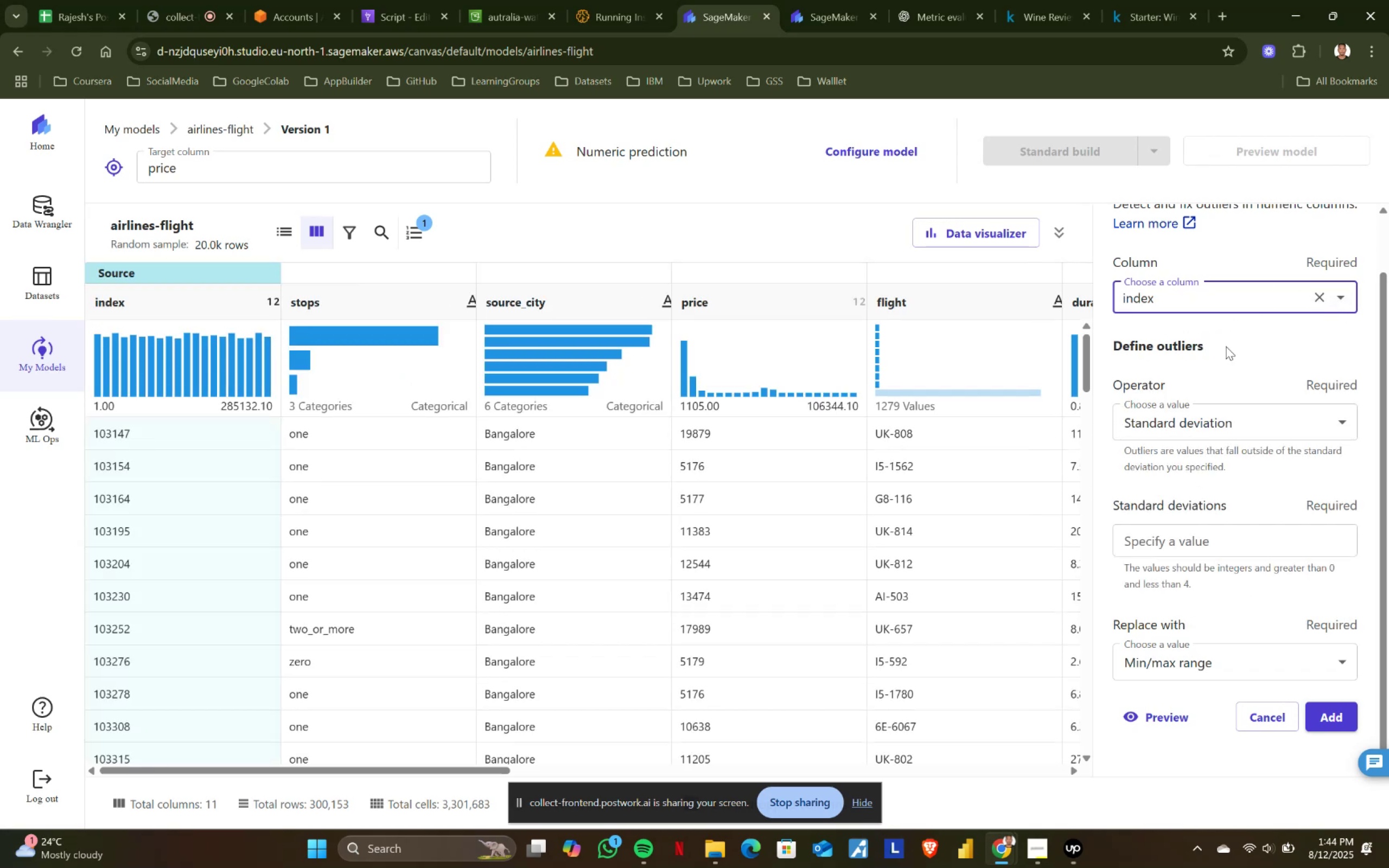 
double_click([1232, 296])
 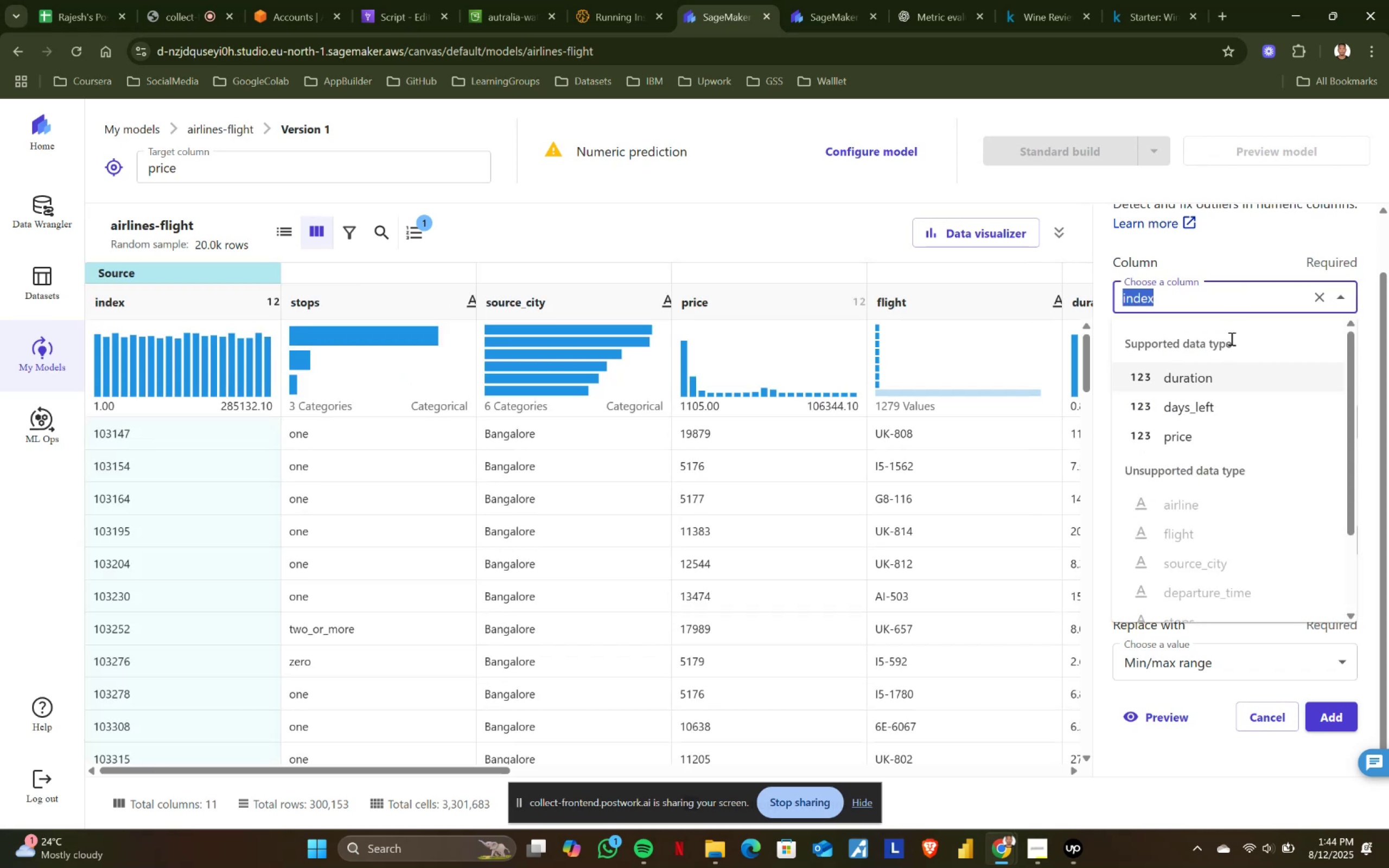 
left_click([1275, 327])
 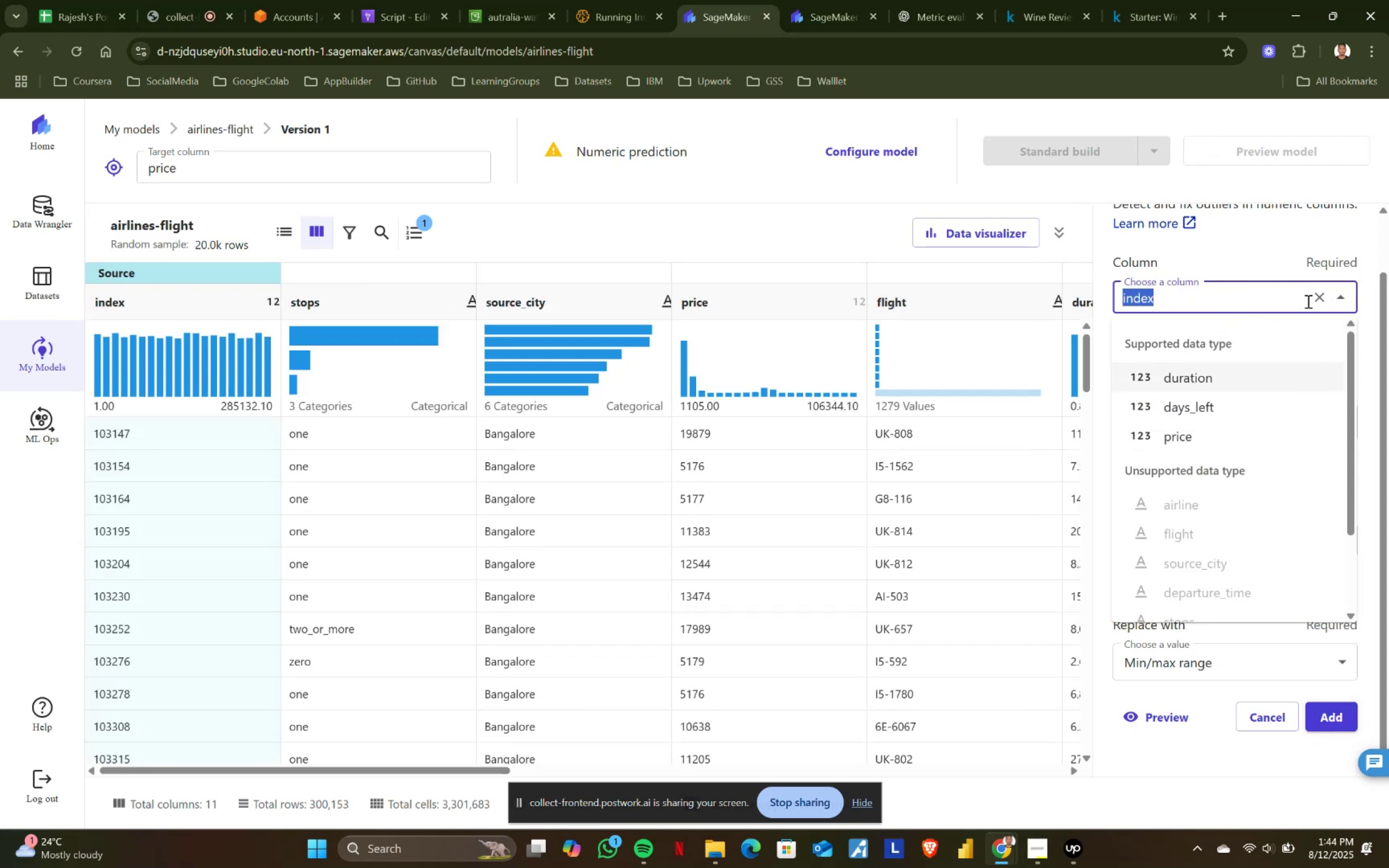 
left_click([1318, 294])
 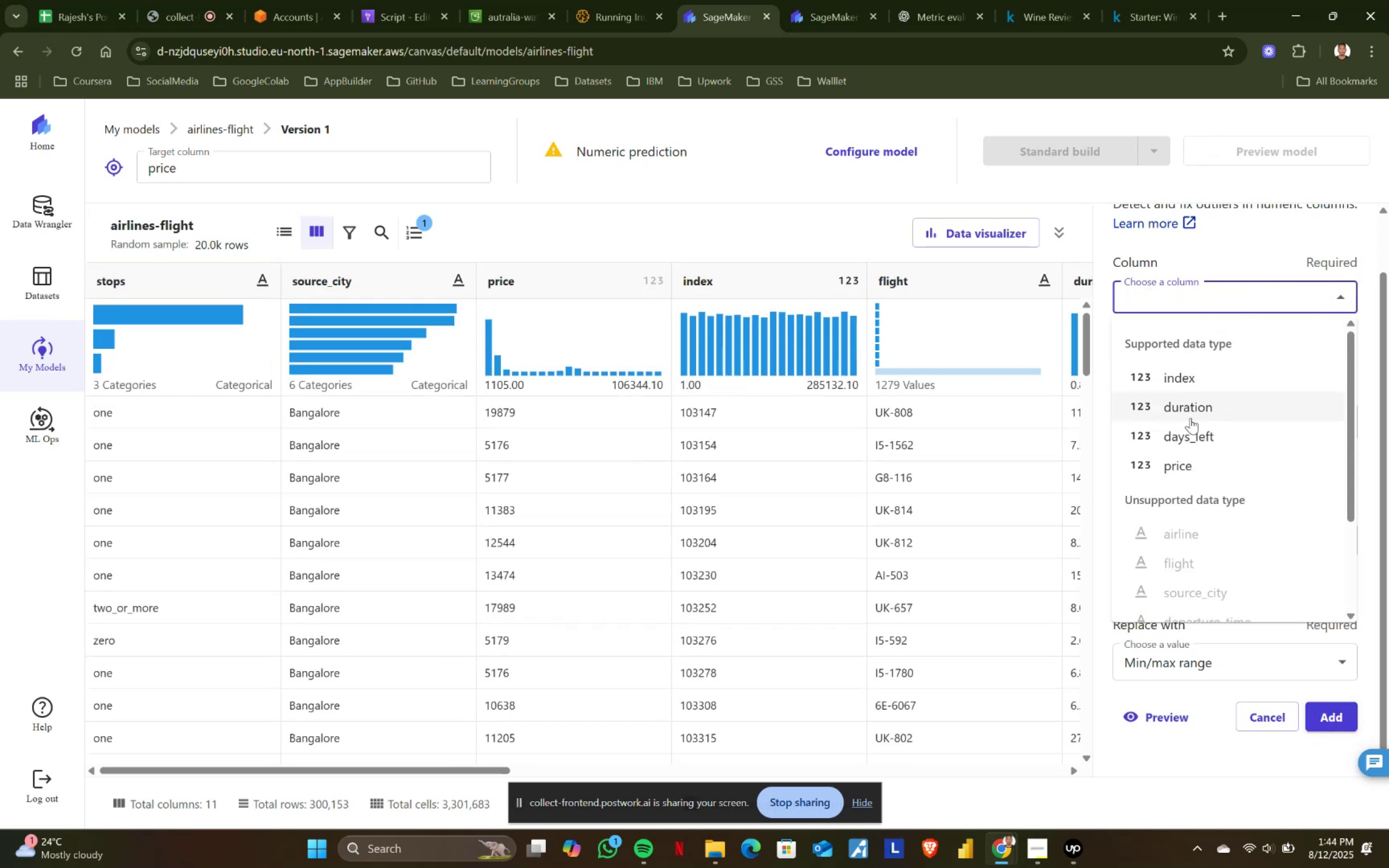 
left_click([1188, 409])
 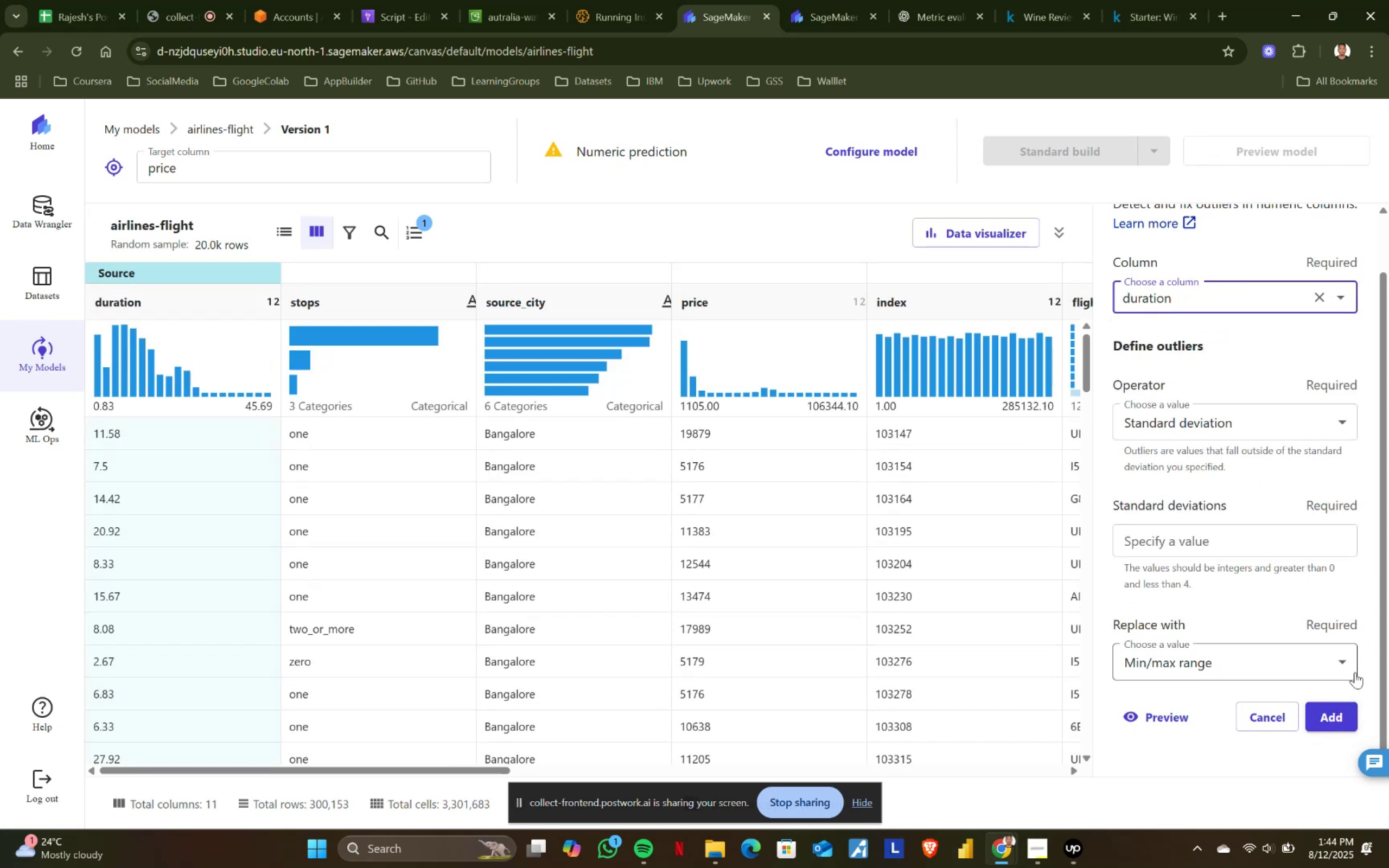 
left_click([1337, 716])
 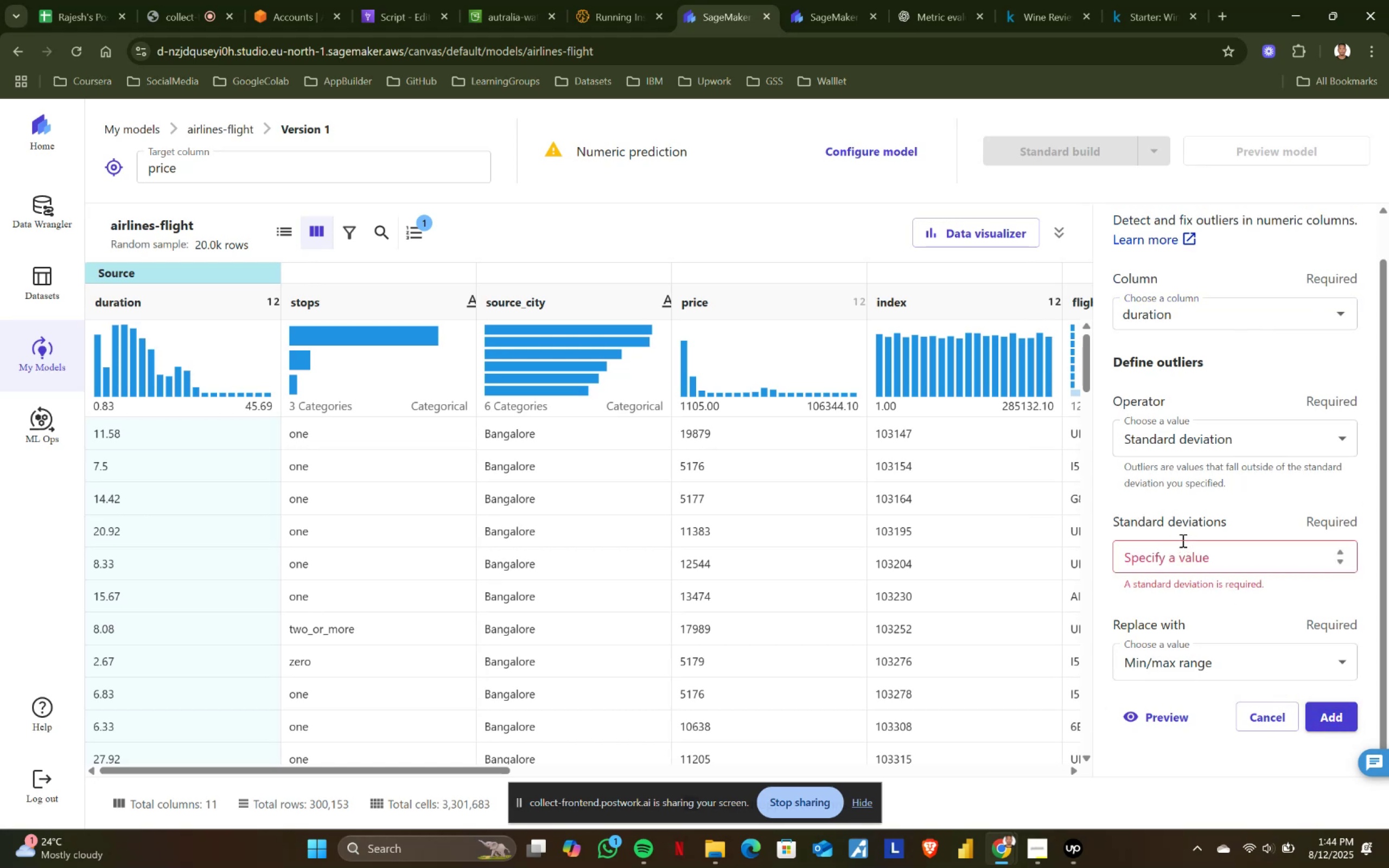 
left_click([1183, 555])
 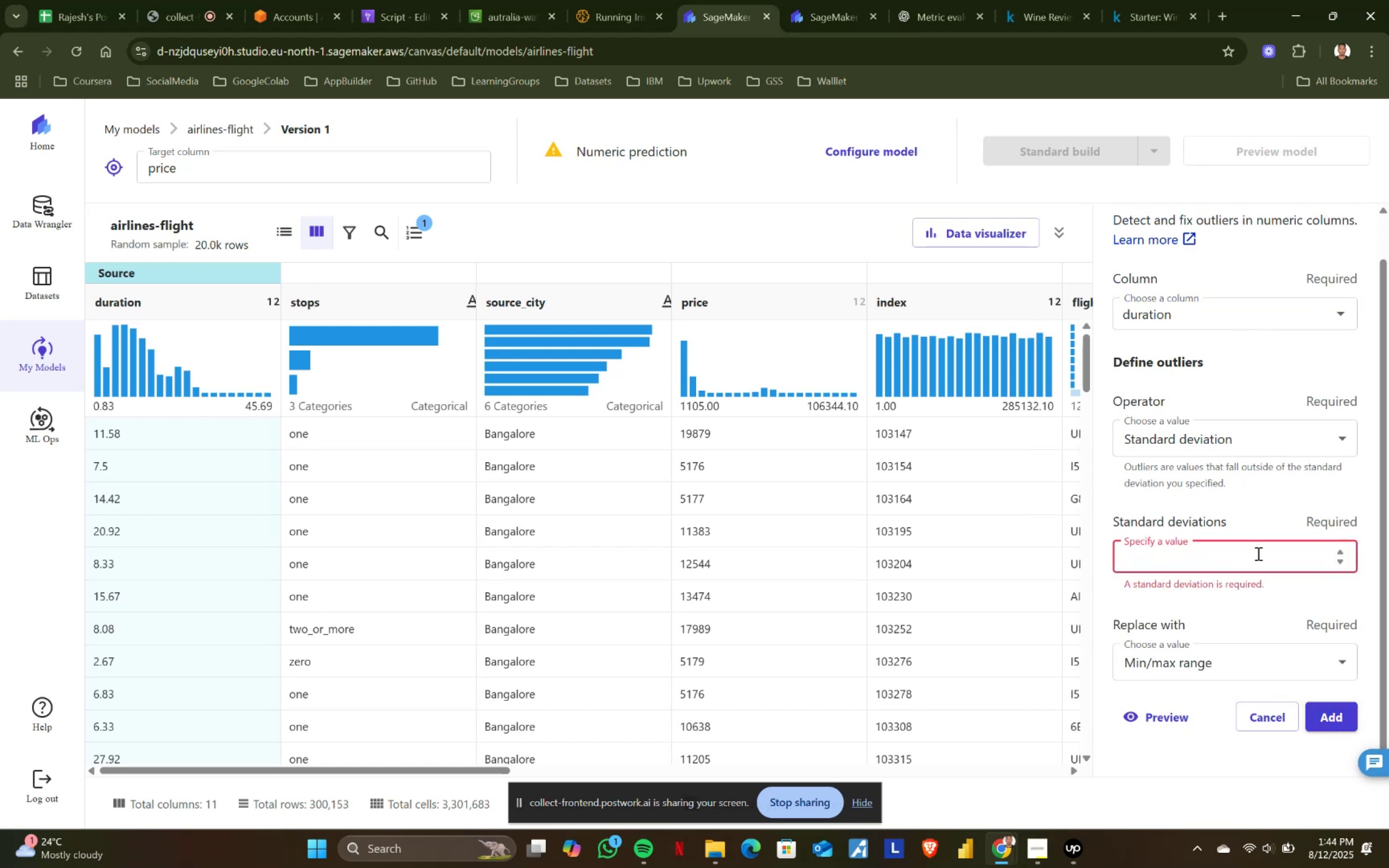 
wait(5.55)
 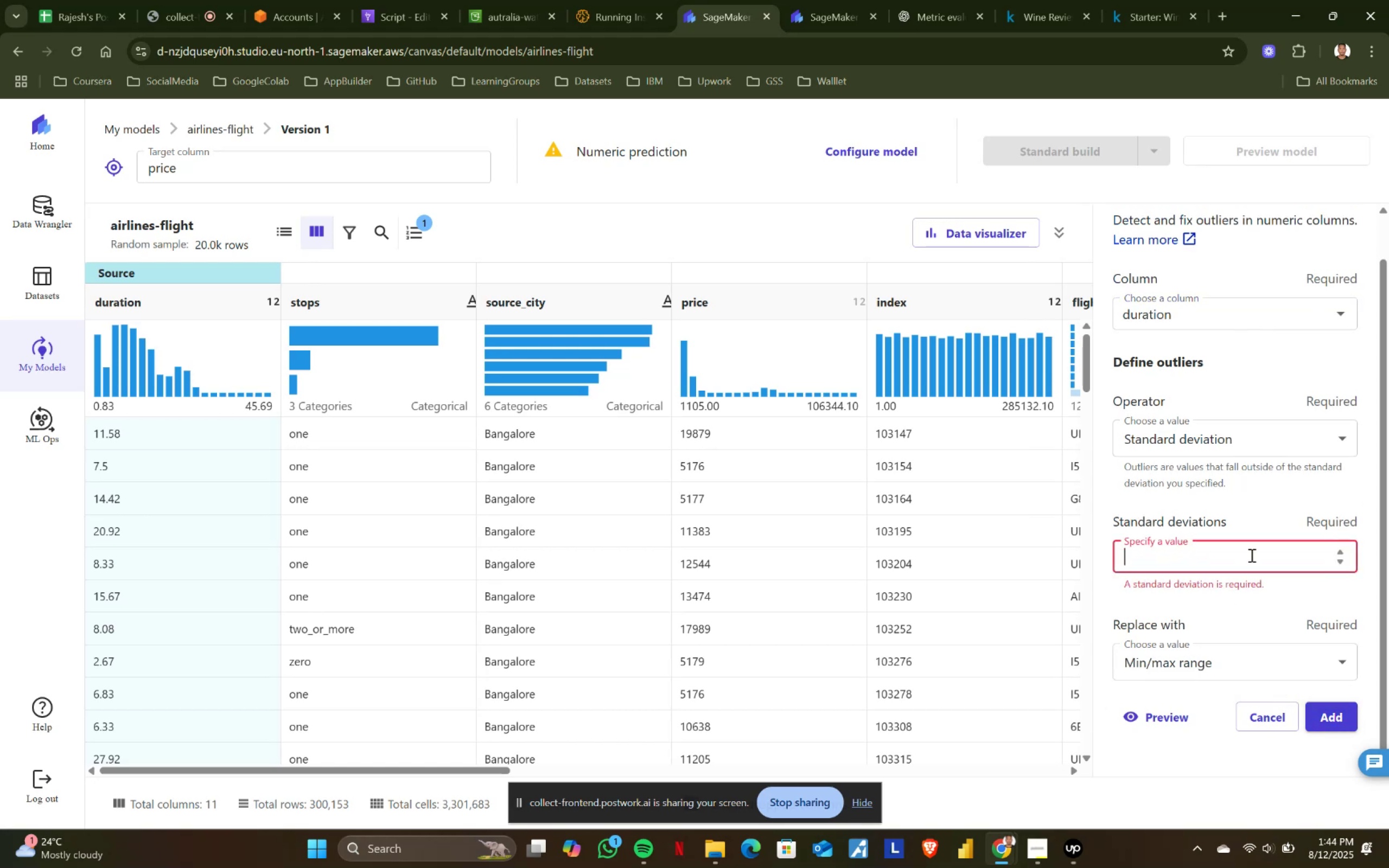 
scroll: coordinate [1257, 553], scroll_direction: down, amount: 3.0
 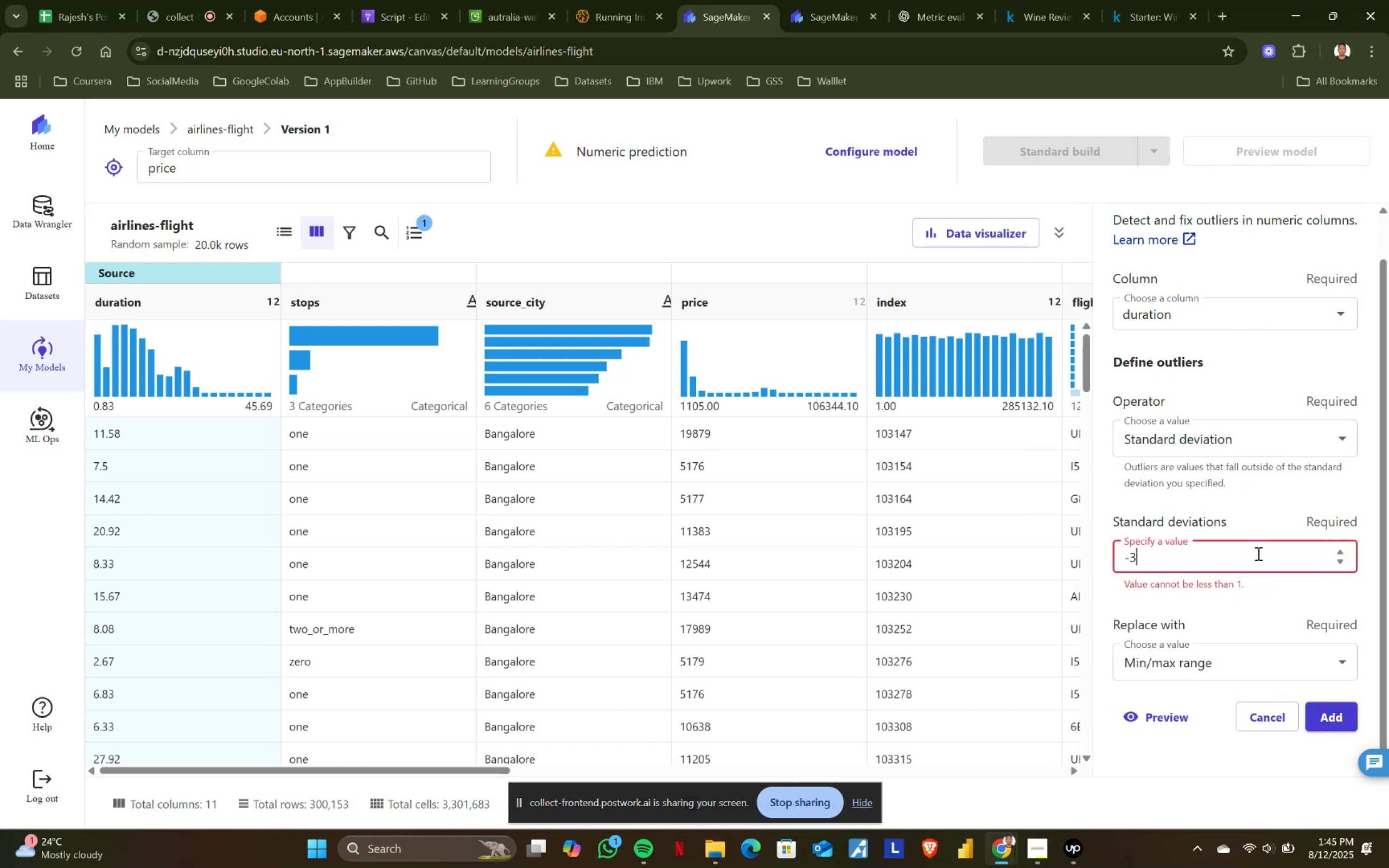 
scroll: coordinate [1257, 553], scroll_direction: up, amount: 2.0
 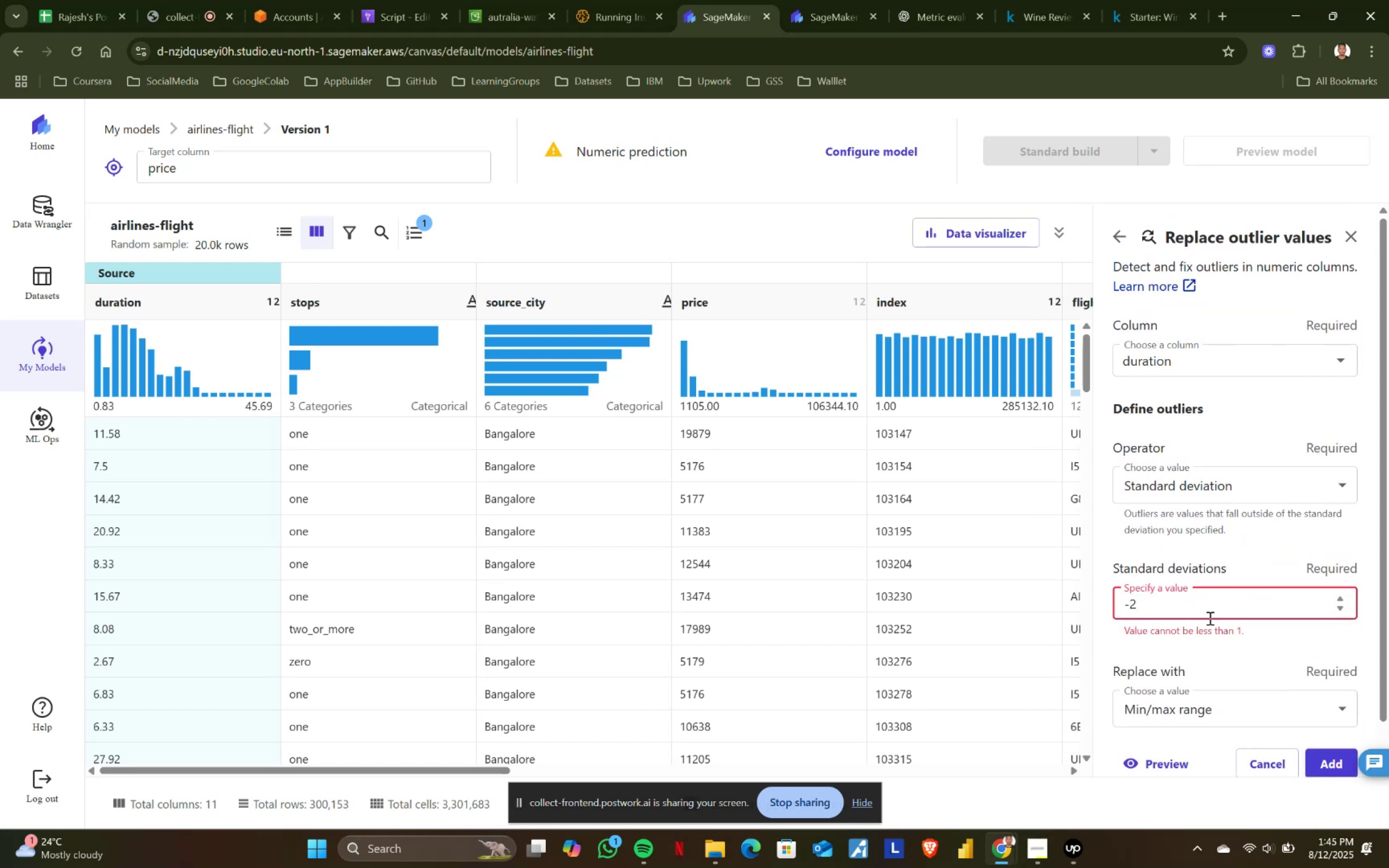 
scroll: coordinate [1208, 608], scroll_direction: down, amount: 2.0
 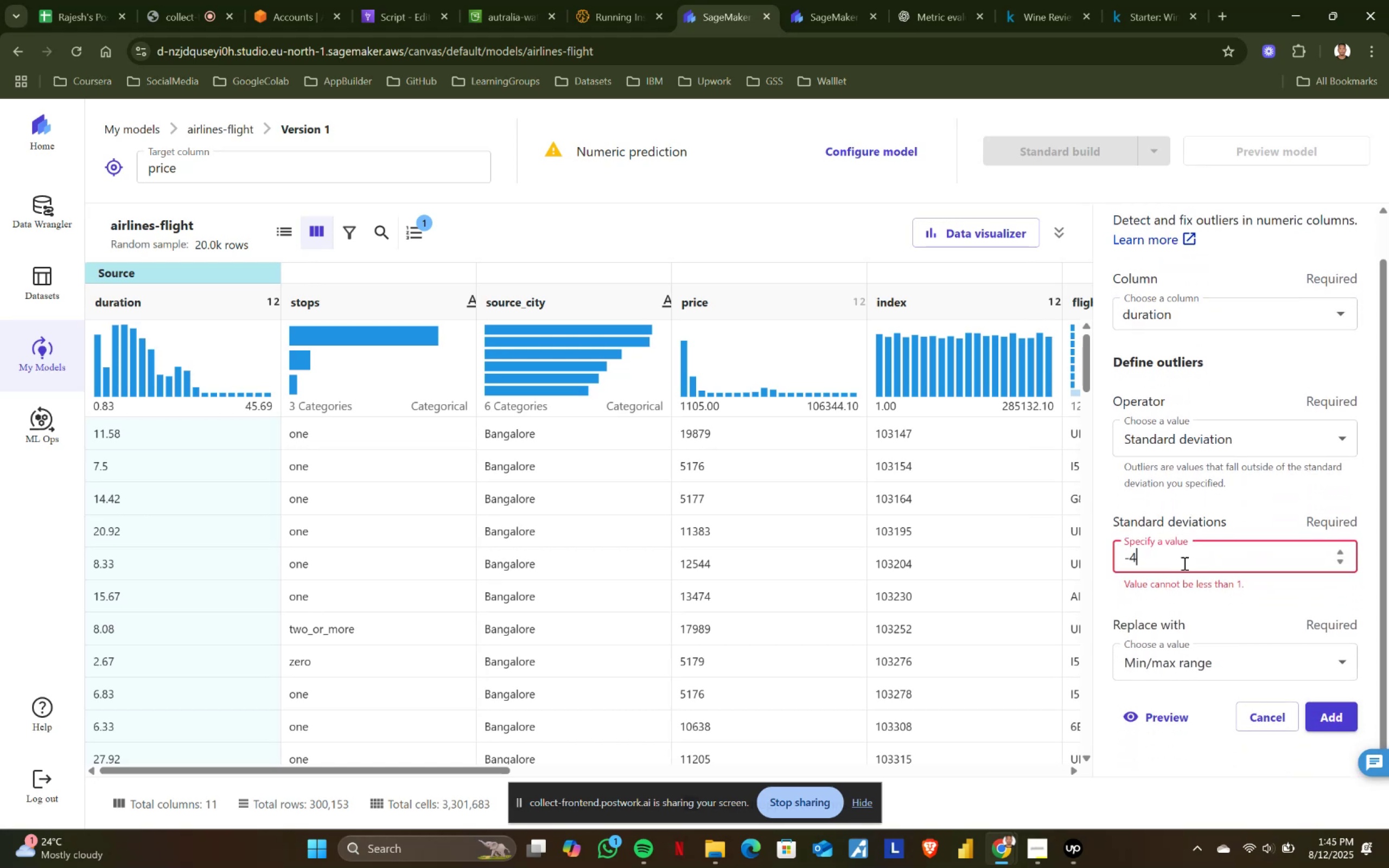 
scroll: coordinate [1182, 560], scroll_direction: up, amount: 1.0
 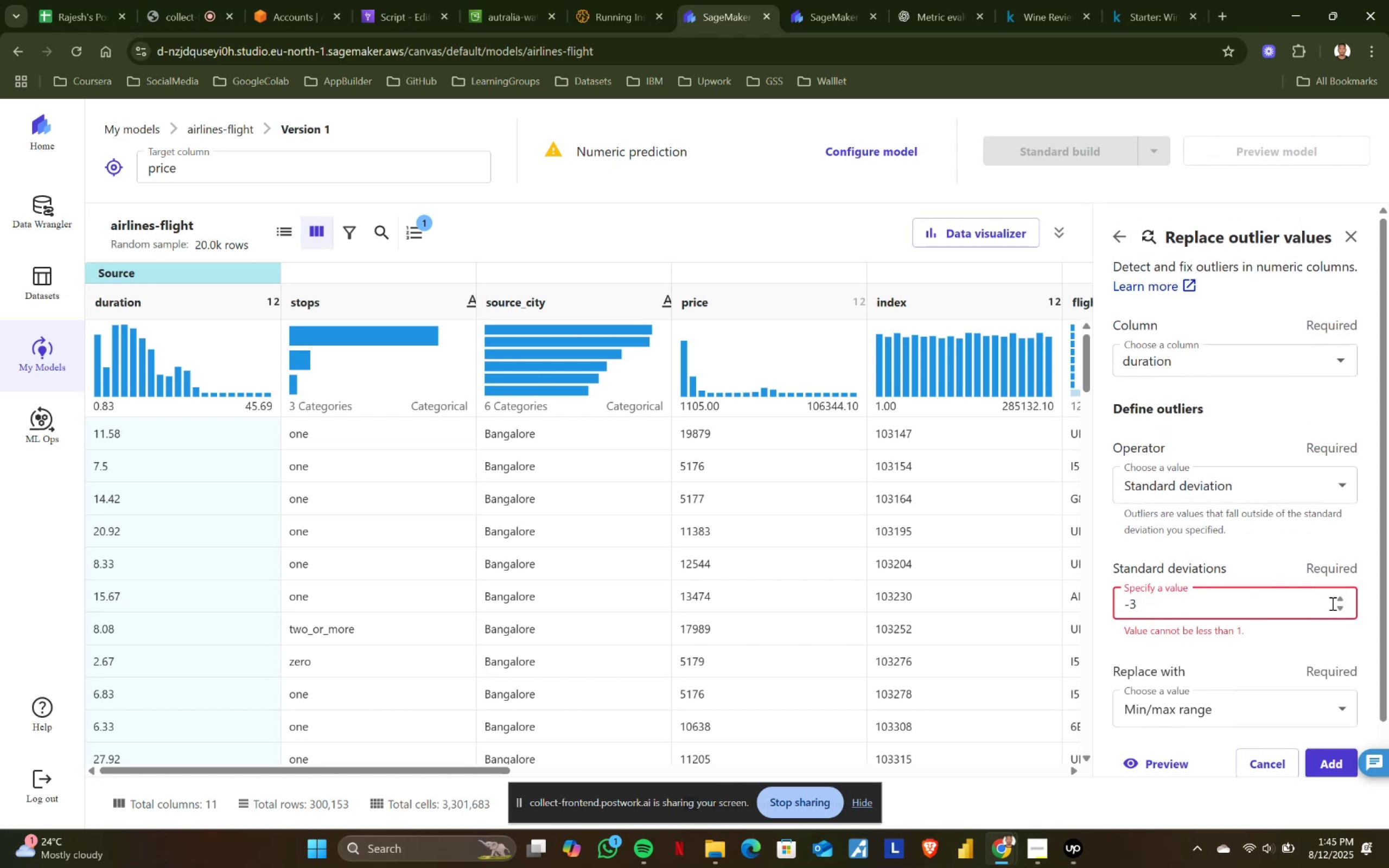 
left_click_drag(start_coordinate=[1292, 605], to_coordinate=[1122, 605])
 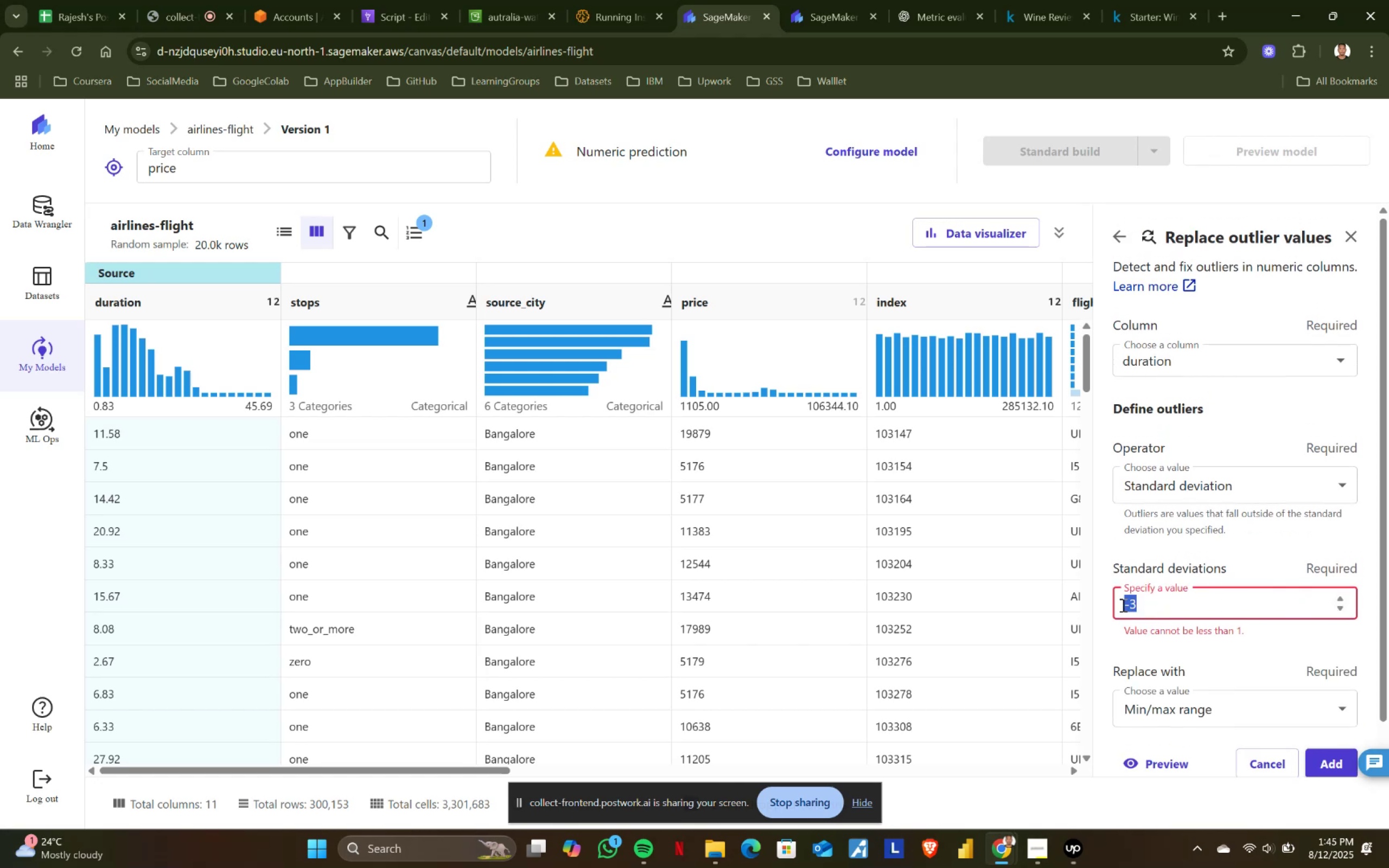 
key(Backspace)
 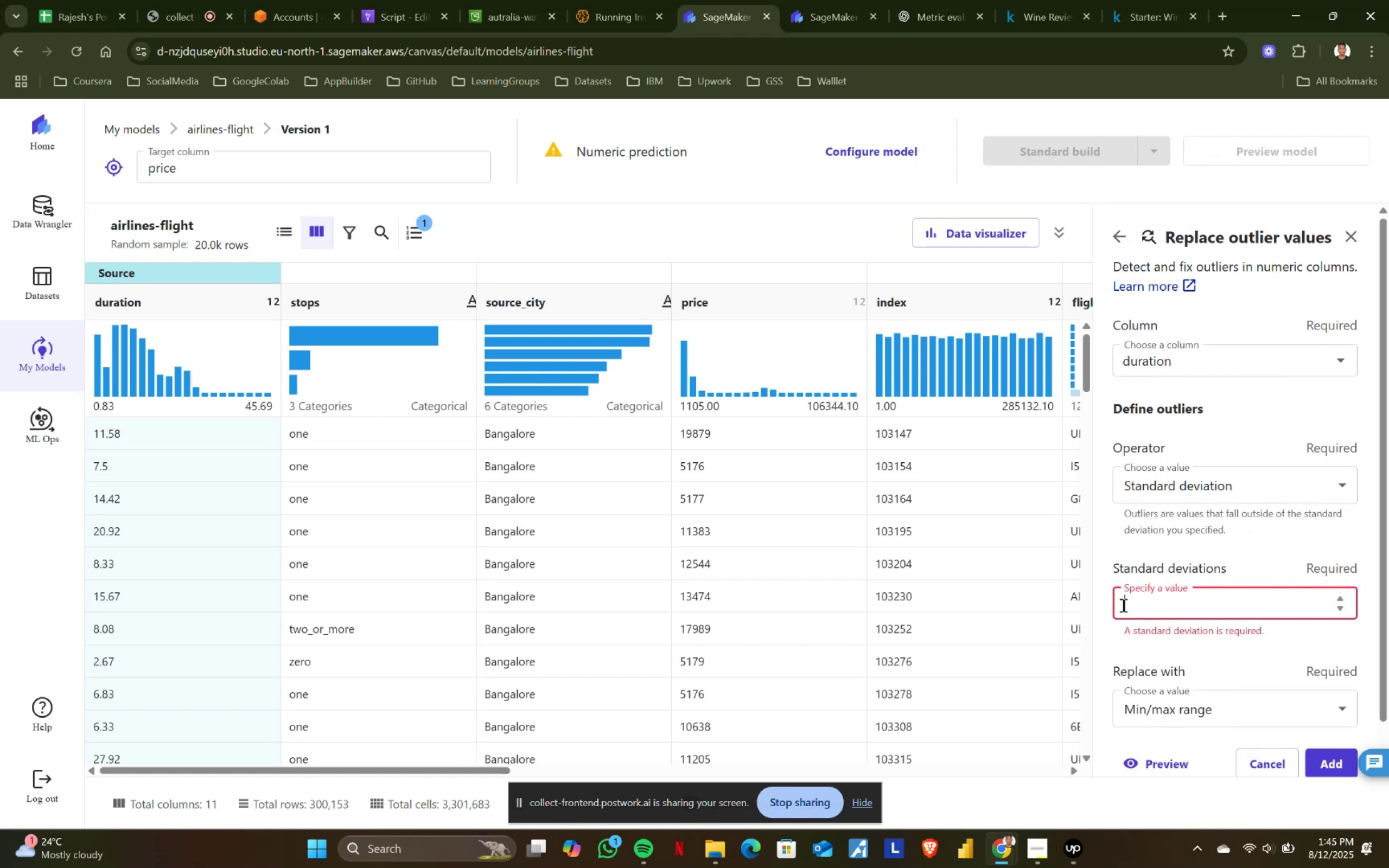 
key(Backspace)
 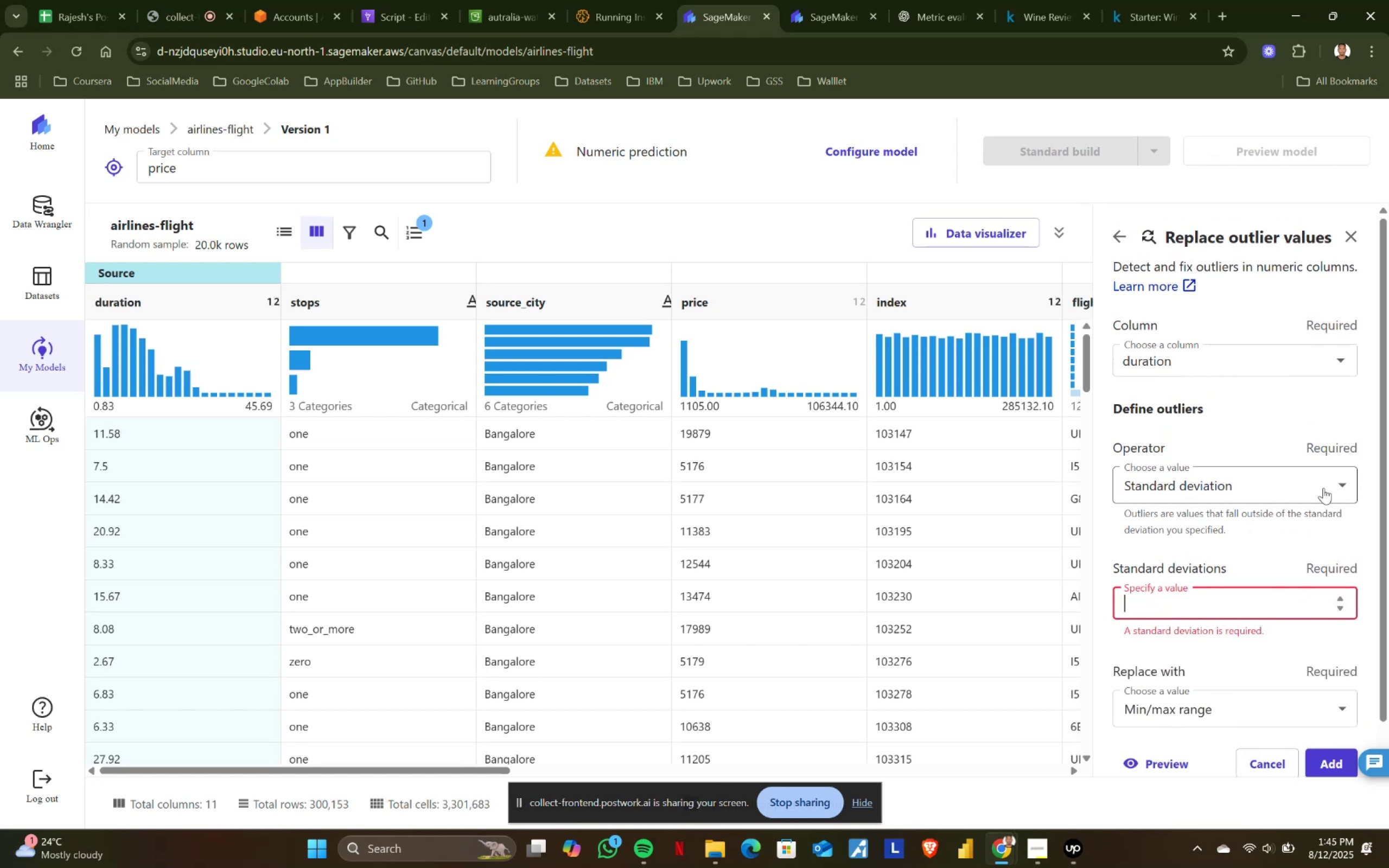 
left_click([1326, 490])
 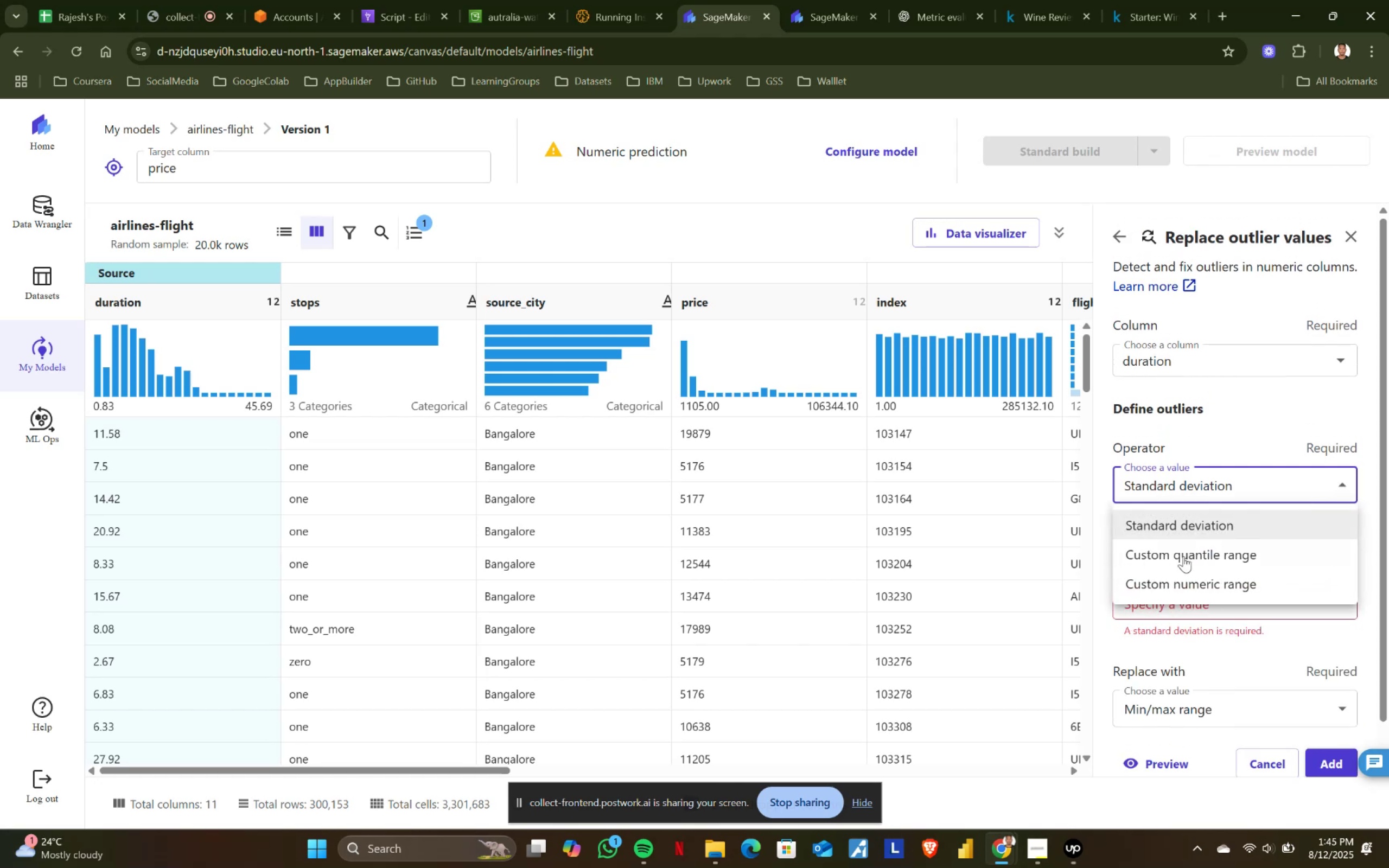 
left_click([1165, 573])
 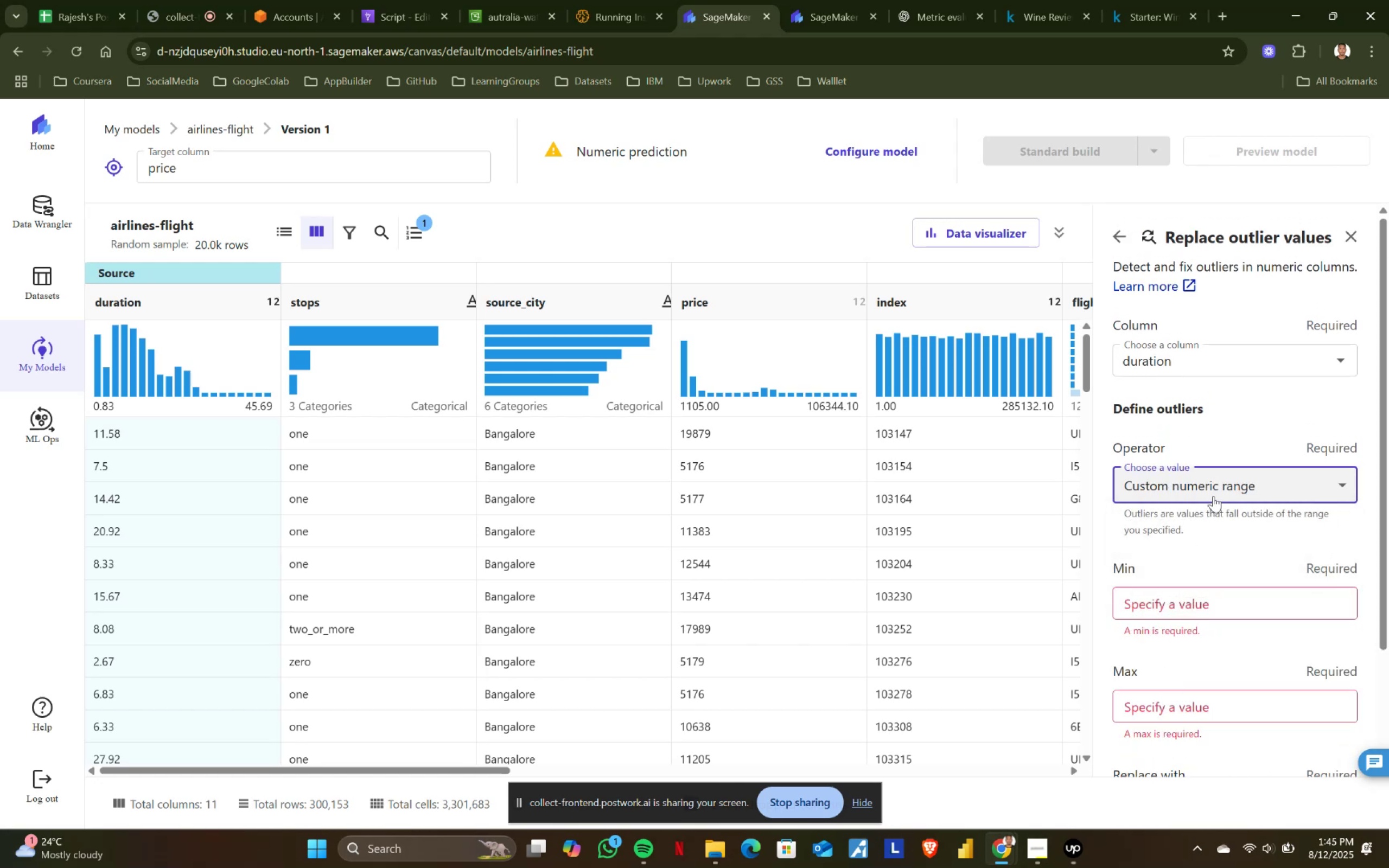 
left_click([1231, 481])
 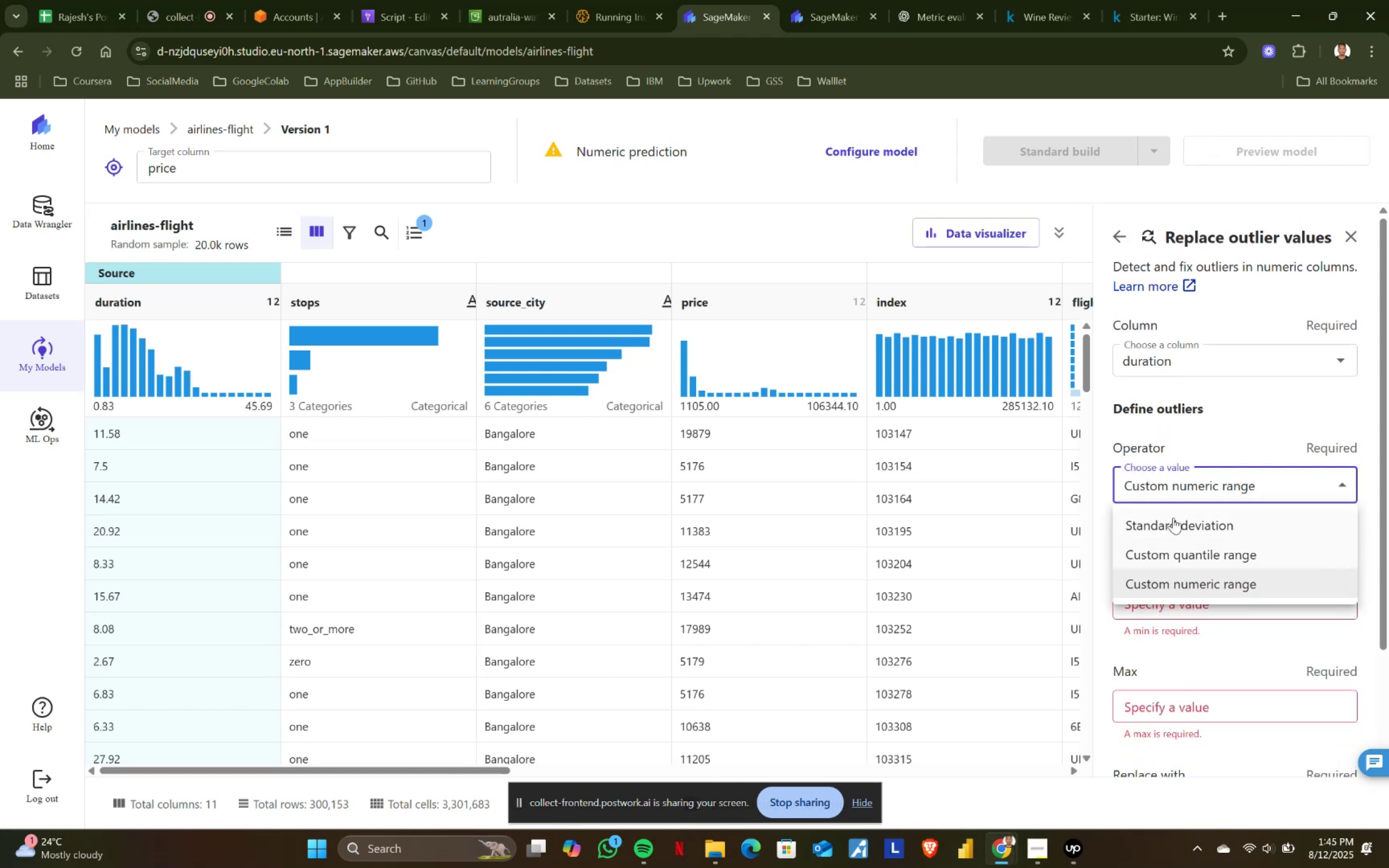 
left_click([1174, 516])
 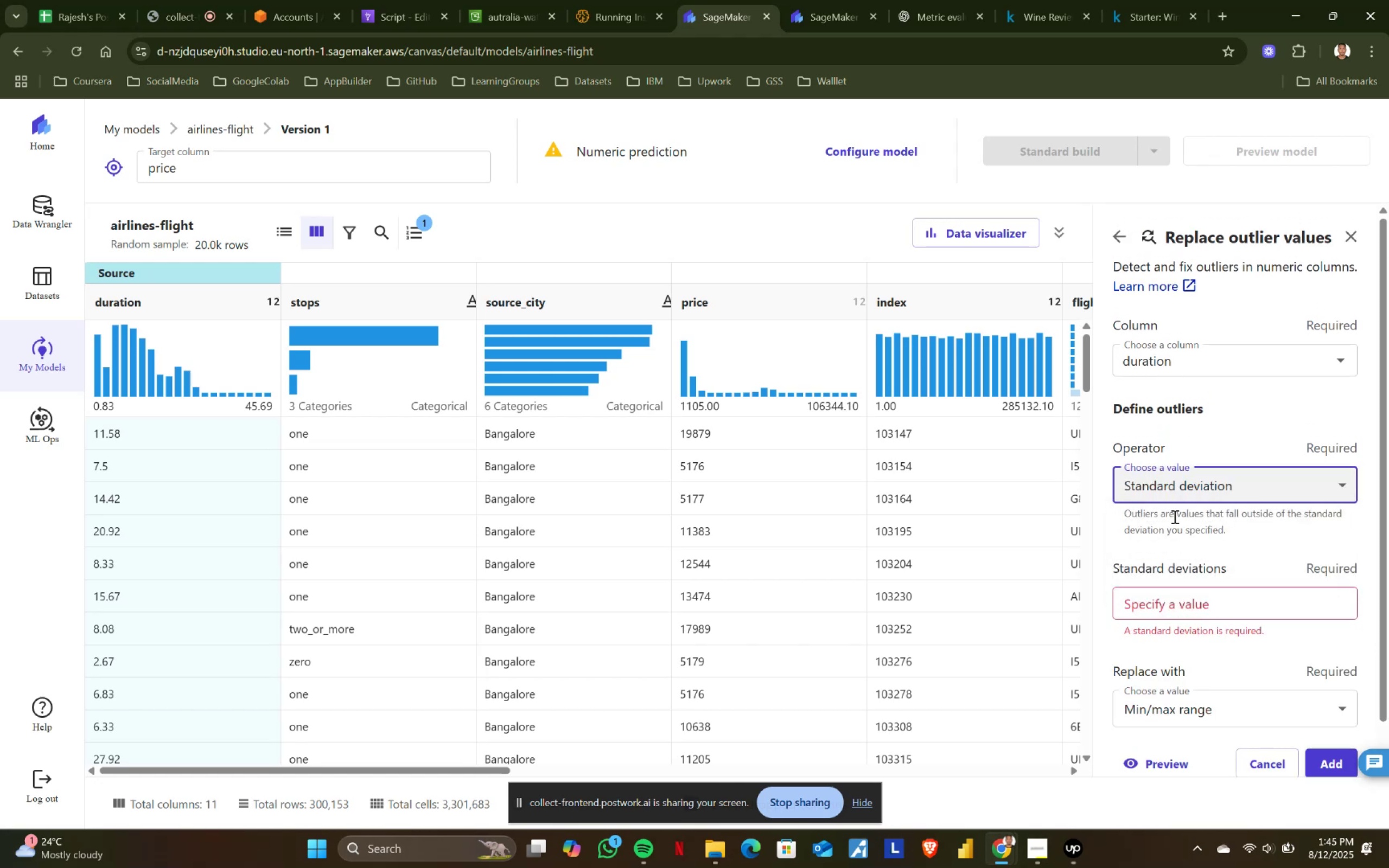 
scroll: coordinate [1188, 550], scroll_direction: down, amount: 2.0
 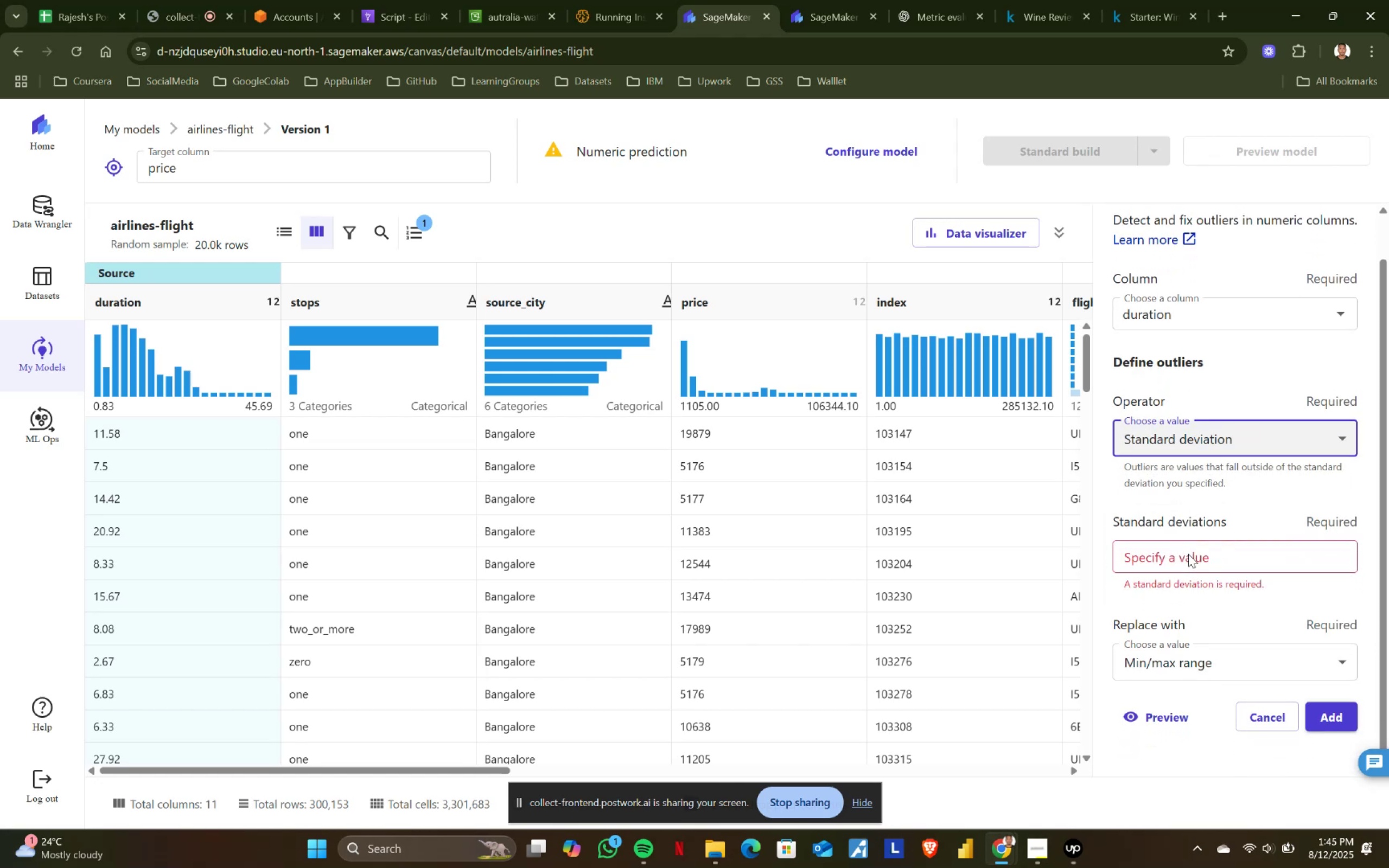 
left_click([1188, 554])
 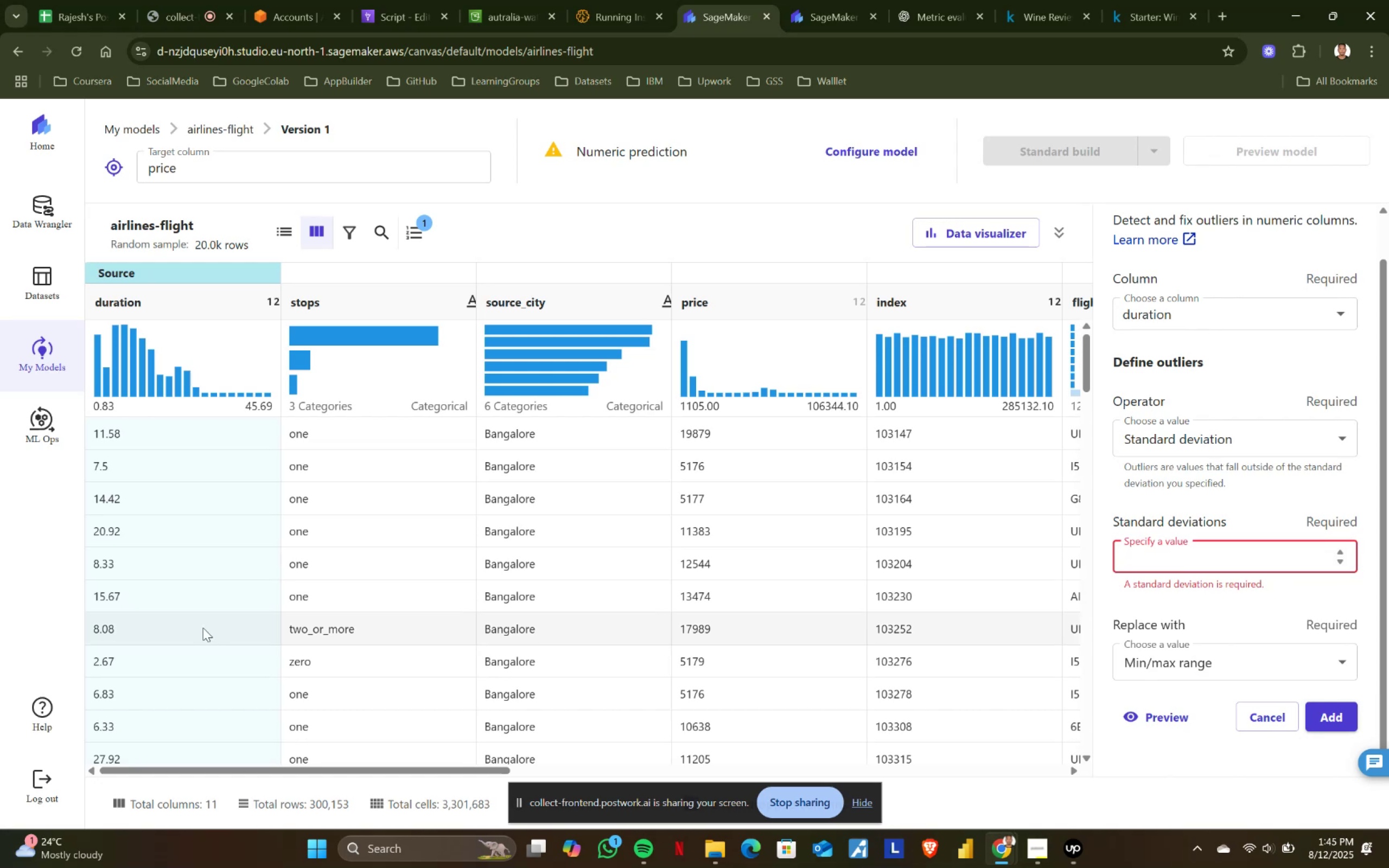 
scroll: coordinate [184, 723], scroll_direction: none, amount: 0.0
 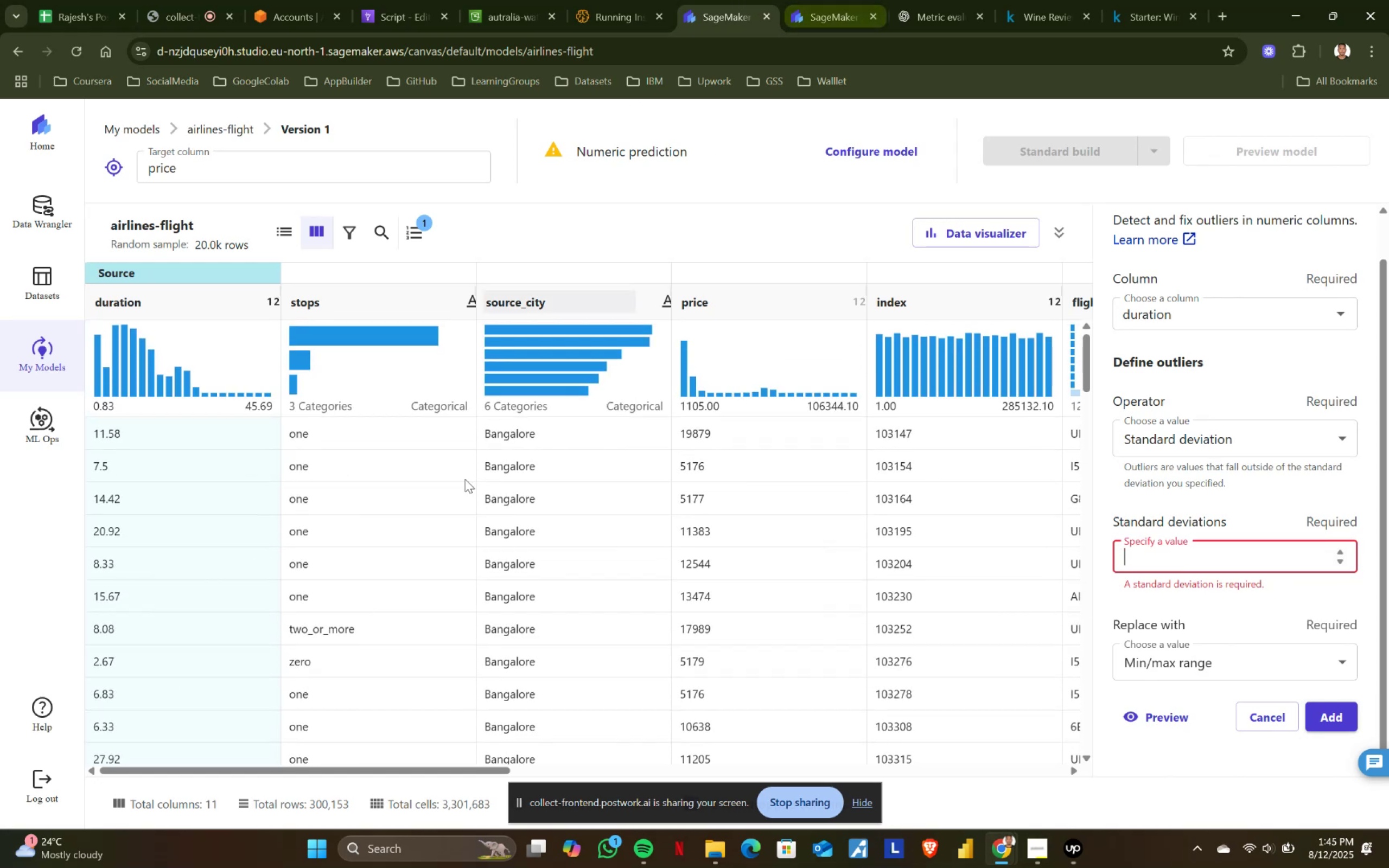 
scroll: coordinate [231, 641], scroll_direction: up, amount: 5.0
 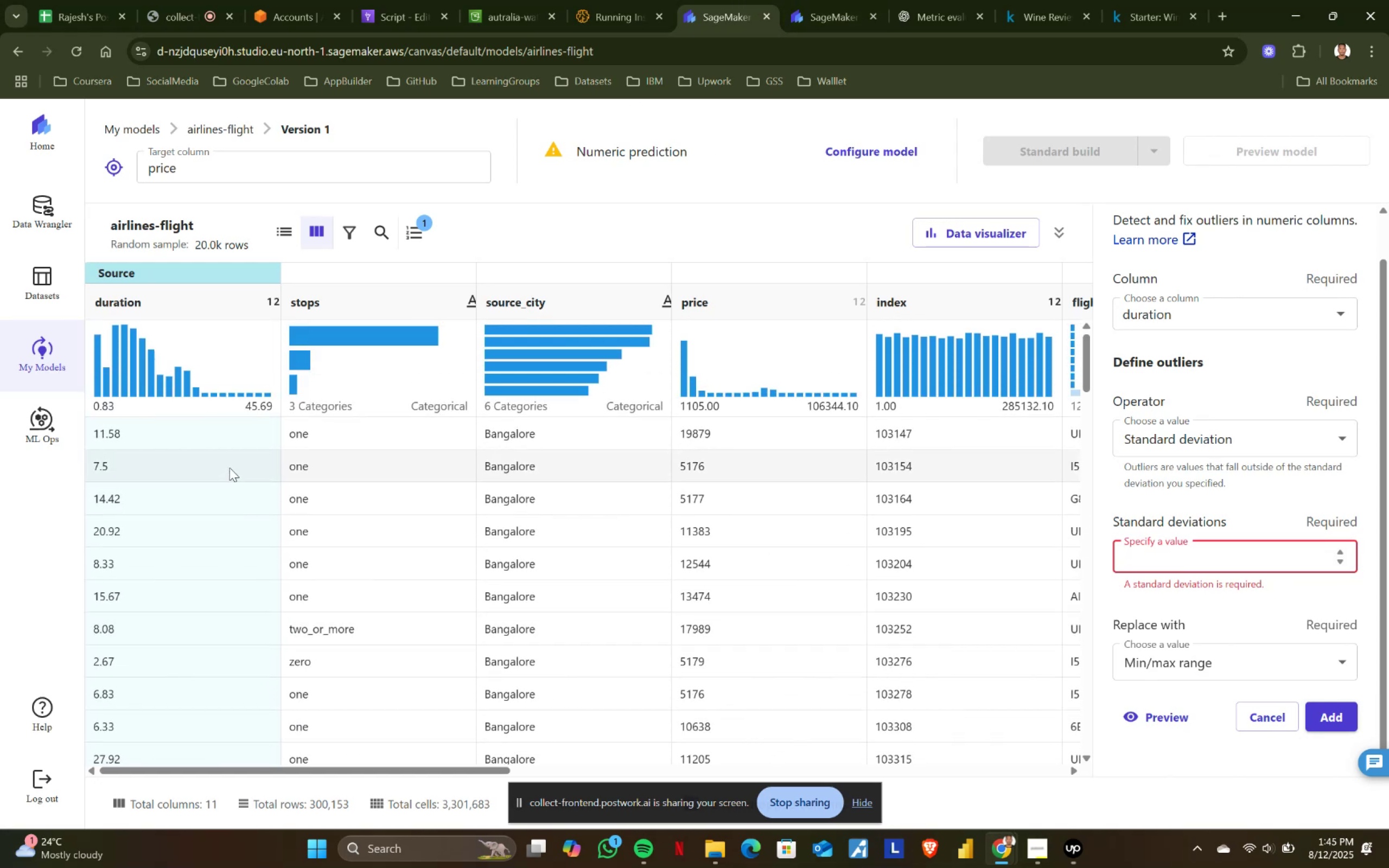 
mouse_move([116, 390])
 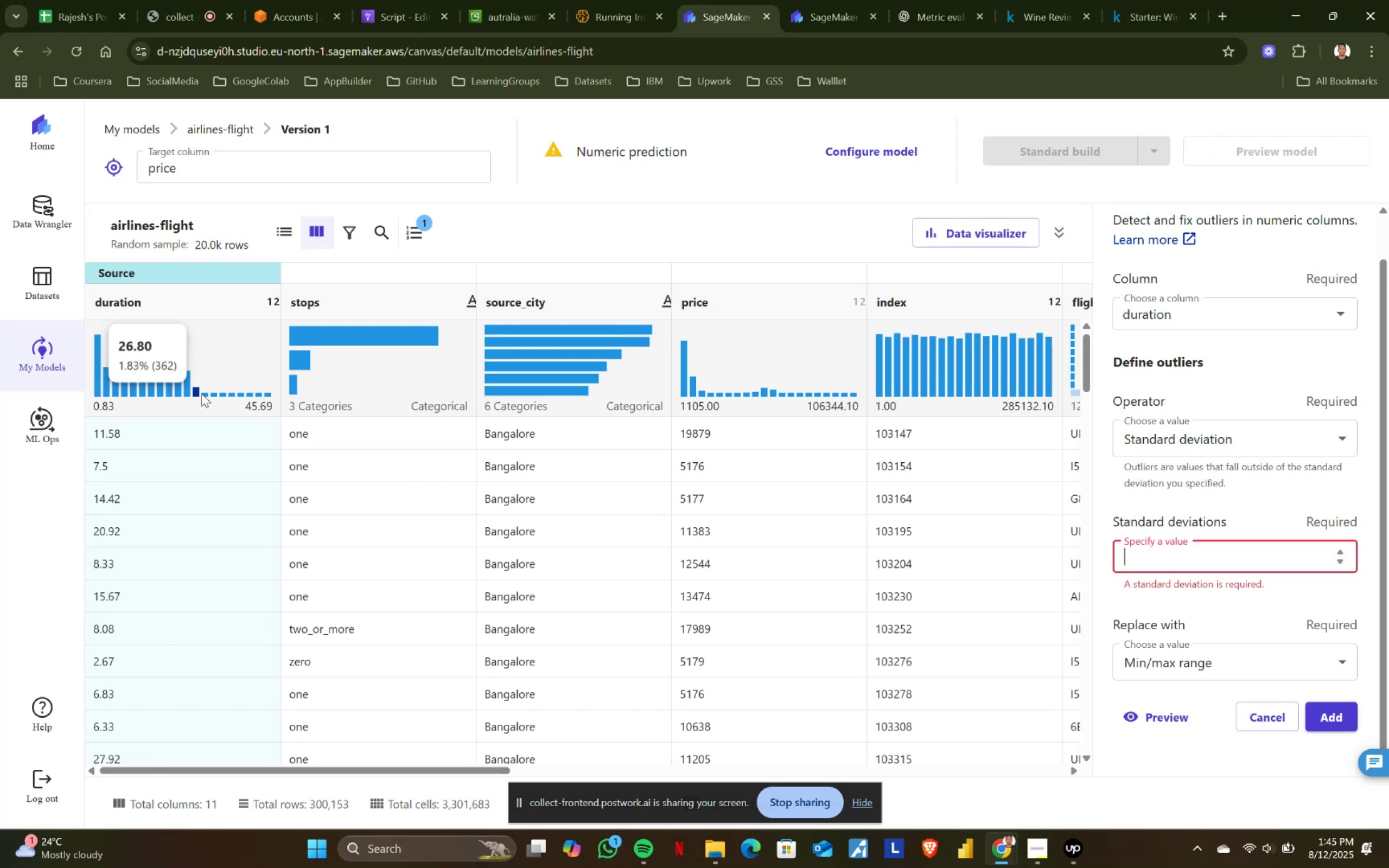 
mouse_move([263, 394])
 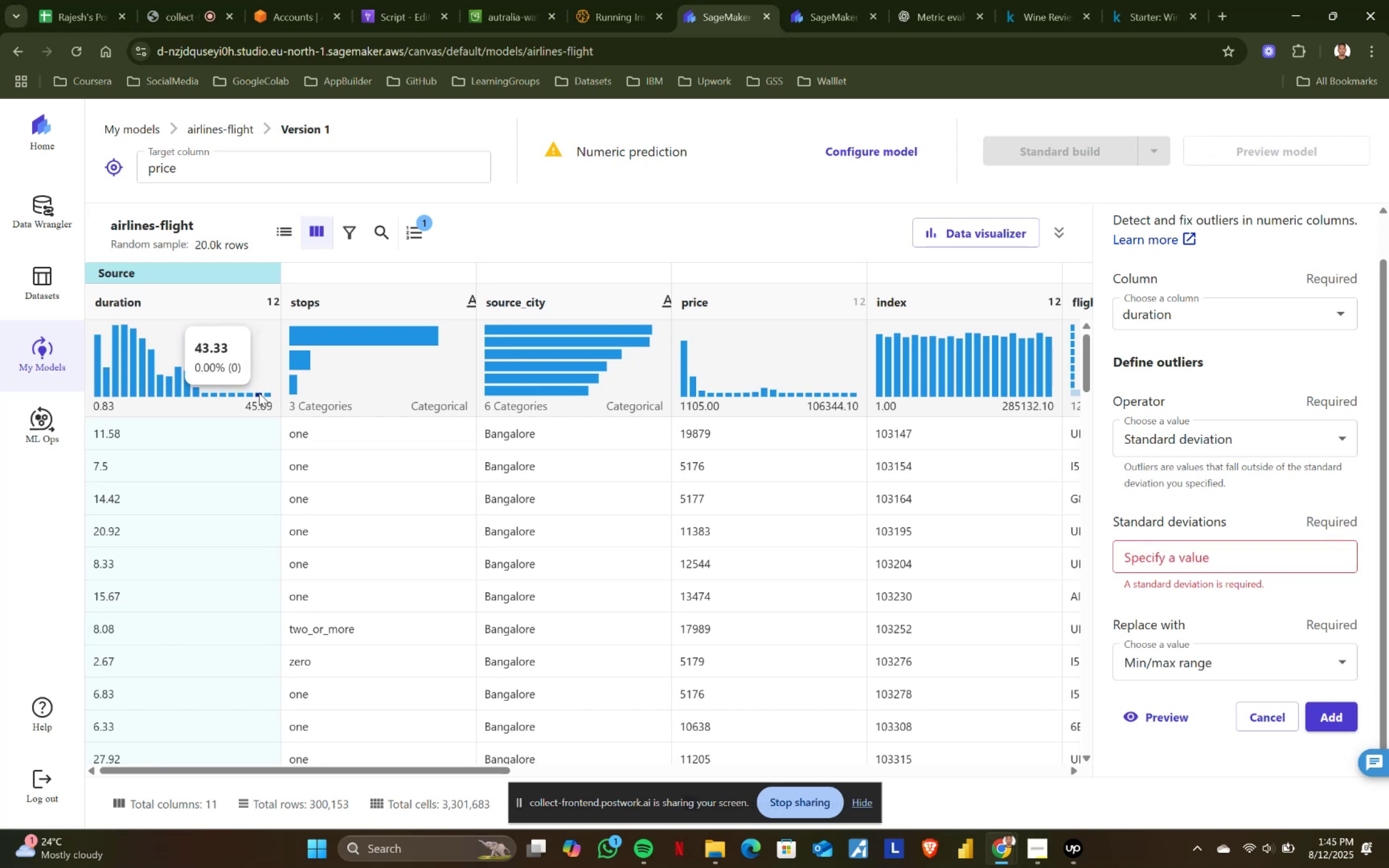 
left_click([259, 393])
 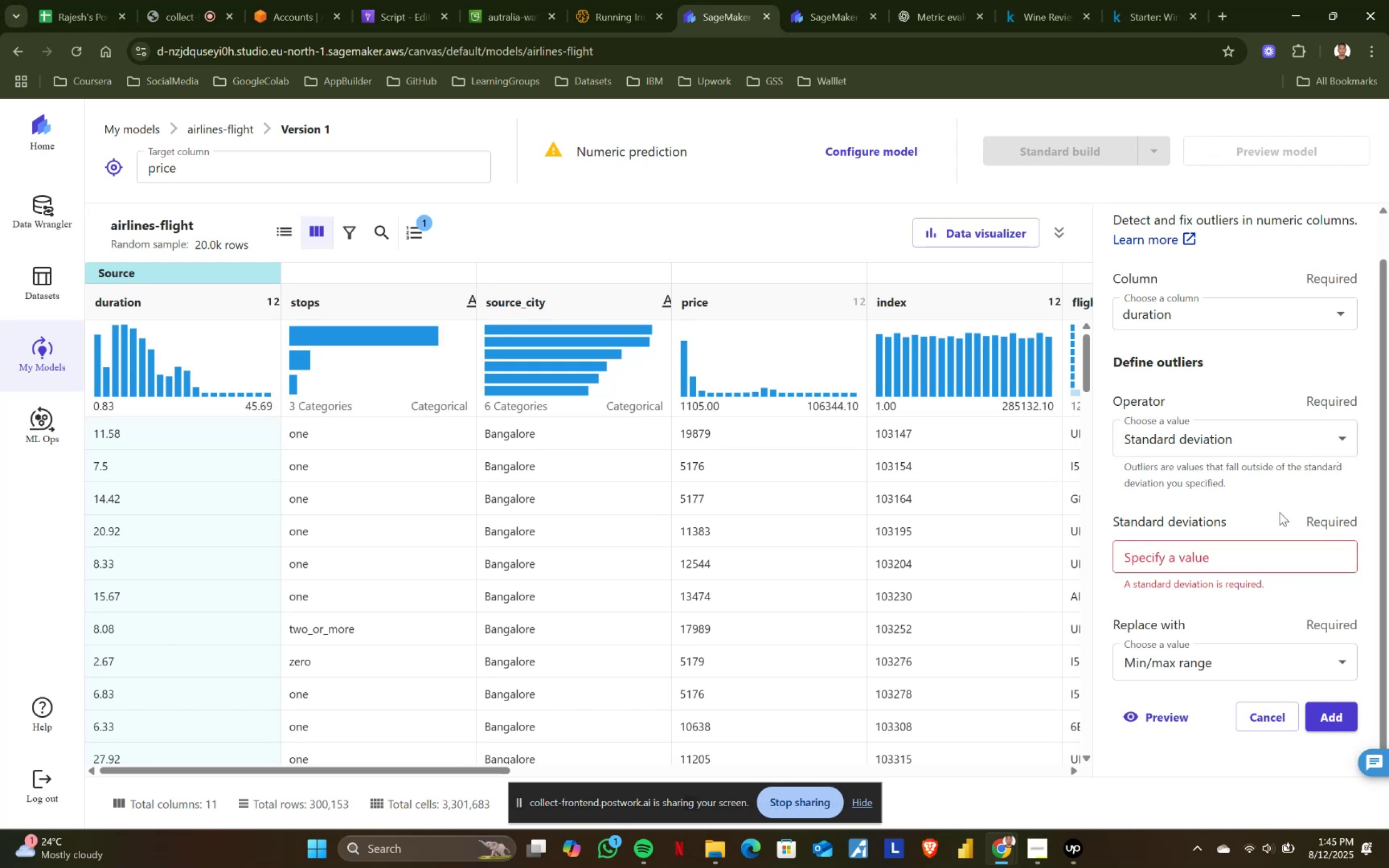 
left_click([1244, 565])
 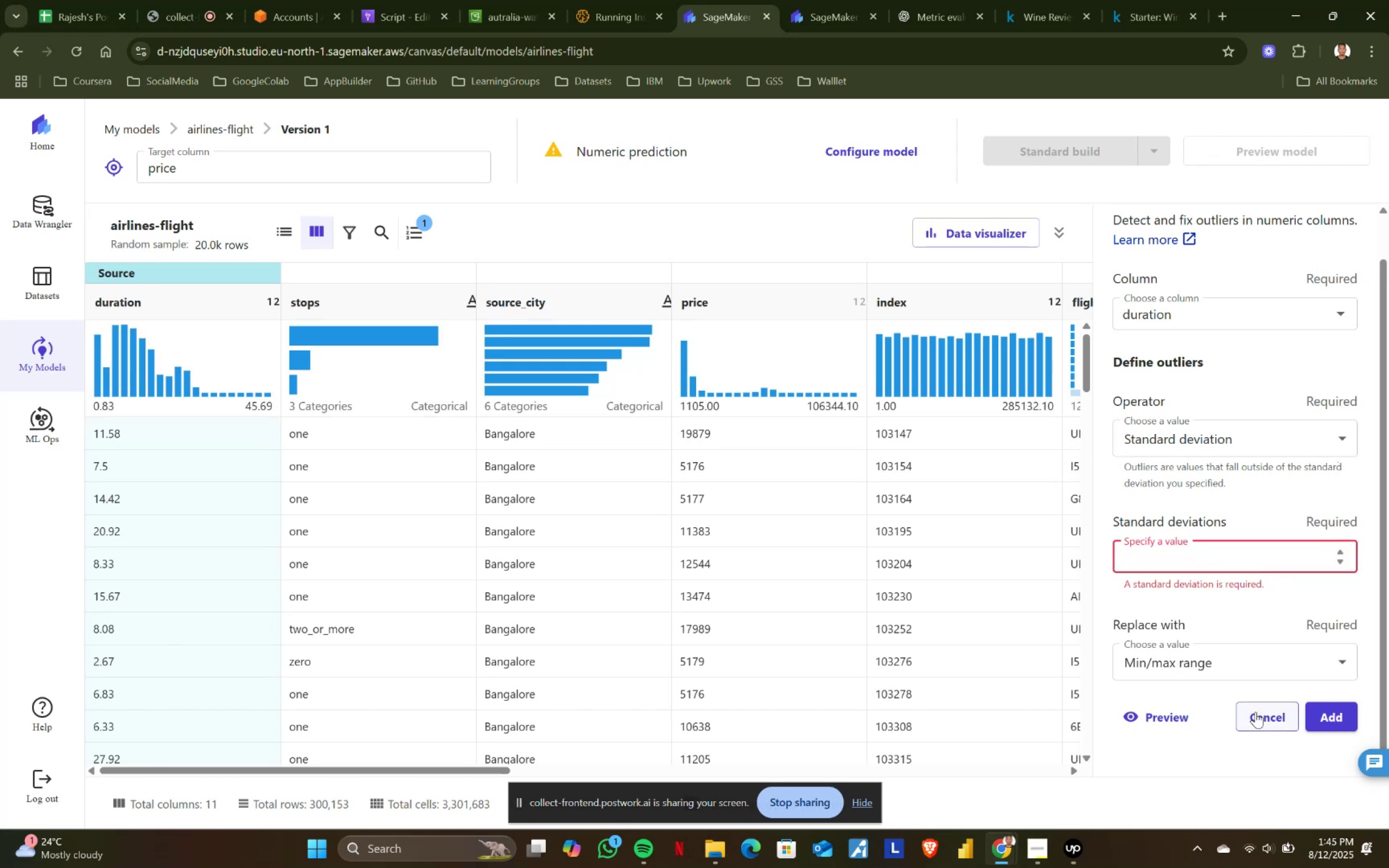 
left_click([1257, 712])
 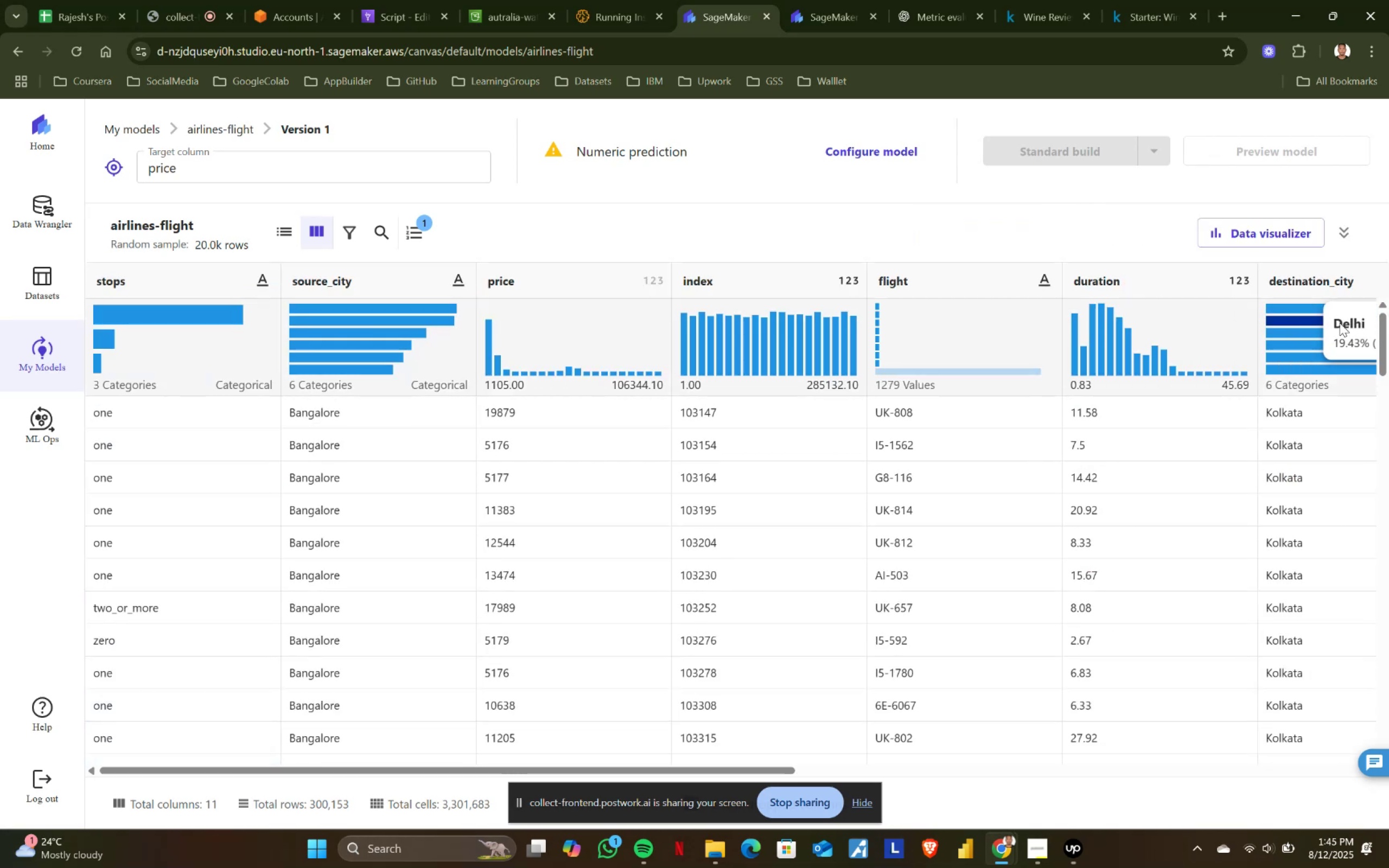 
scroll: coordinate [880, 606], scroll_direction: down, amount: 3.0
 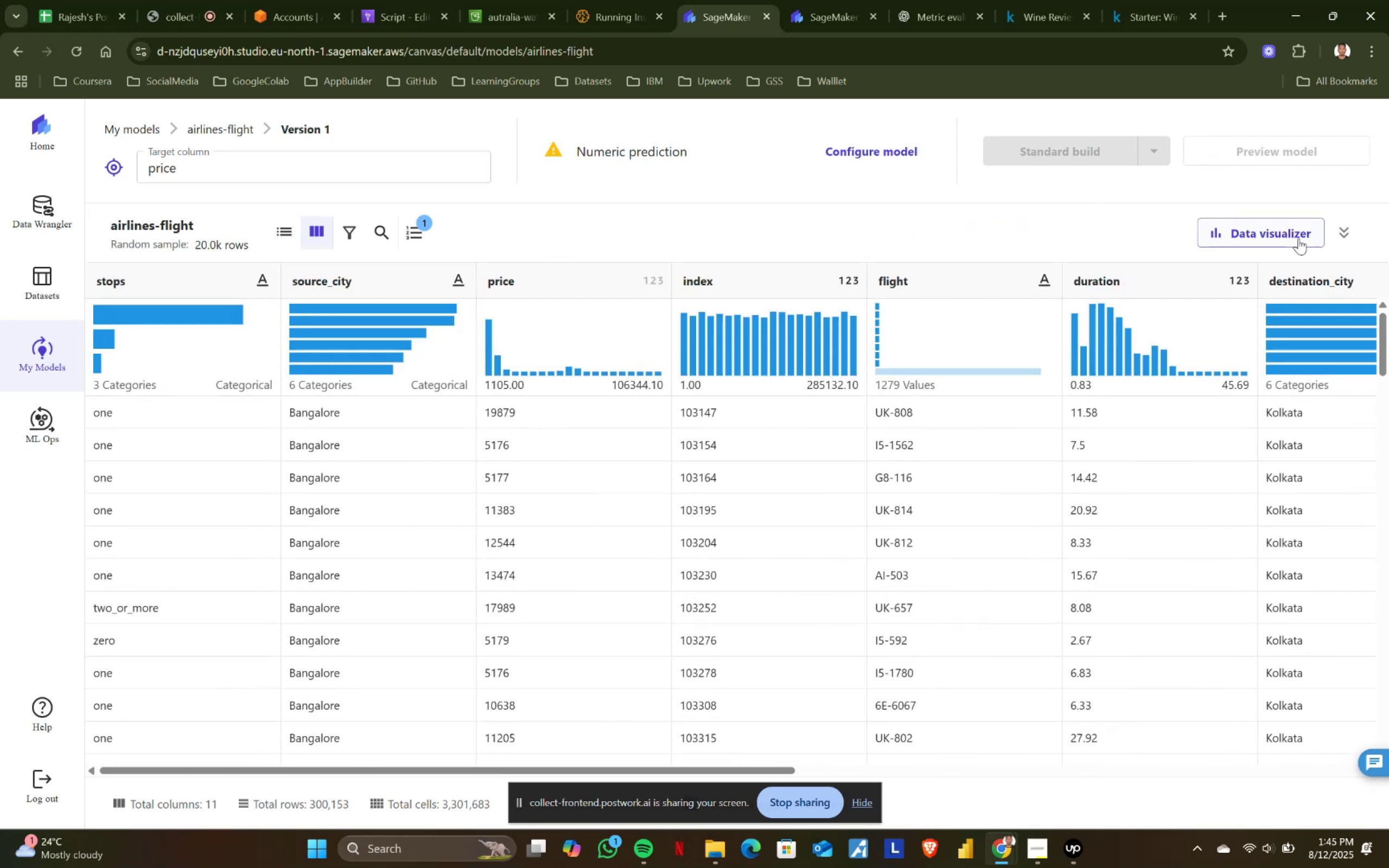 
left_click([1296, 229])
 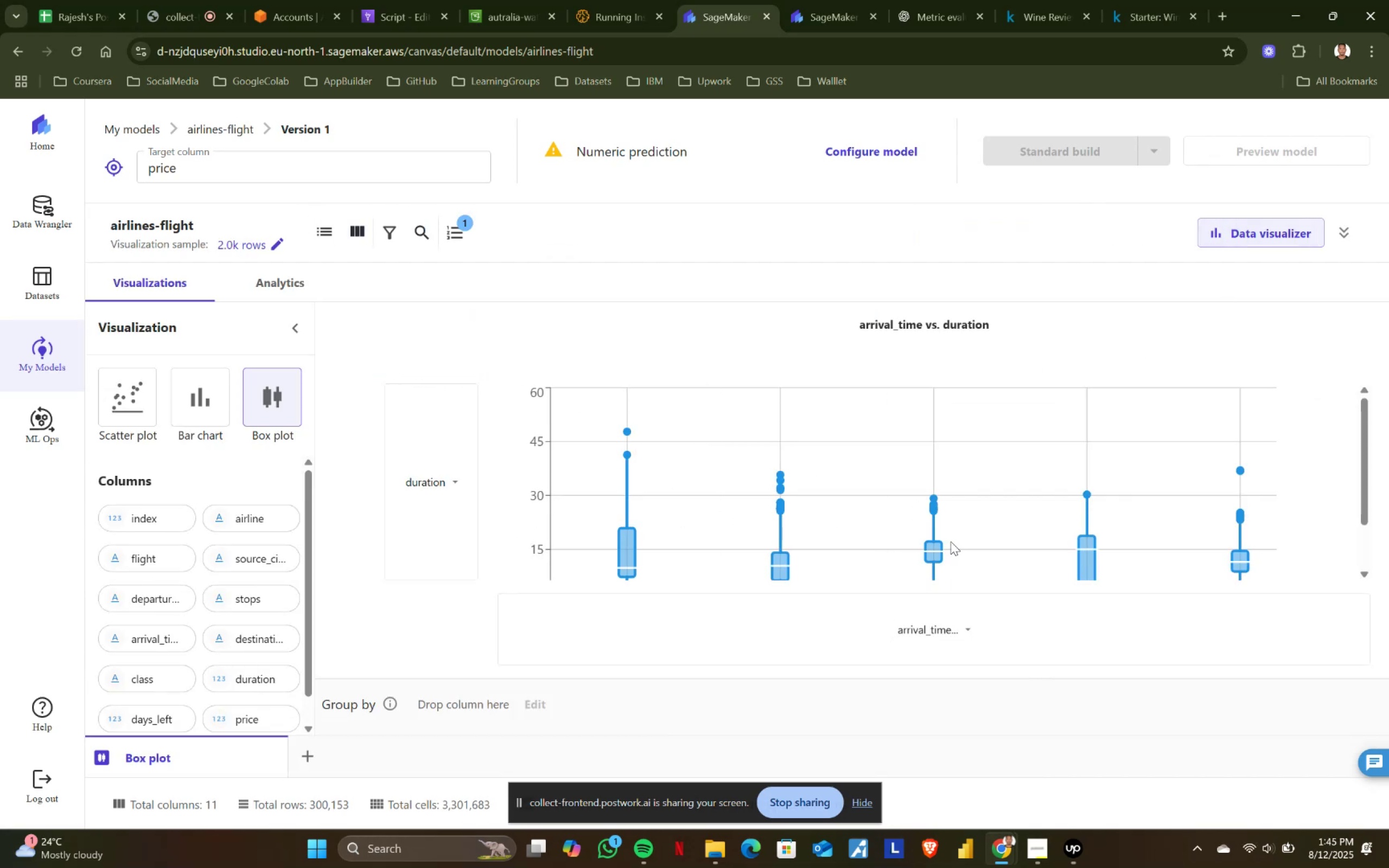 
scroll: coordinate [928, 548], scroll_direction: down, amount: 3.0
 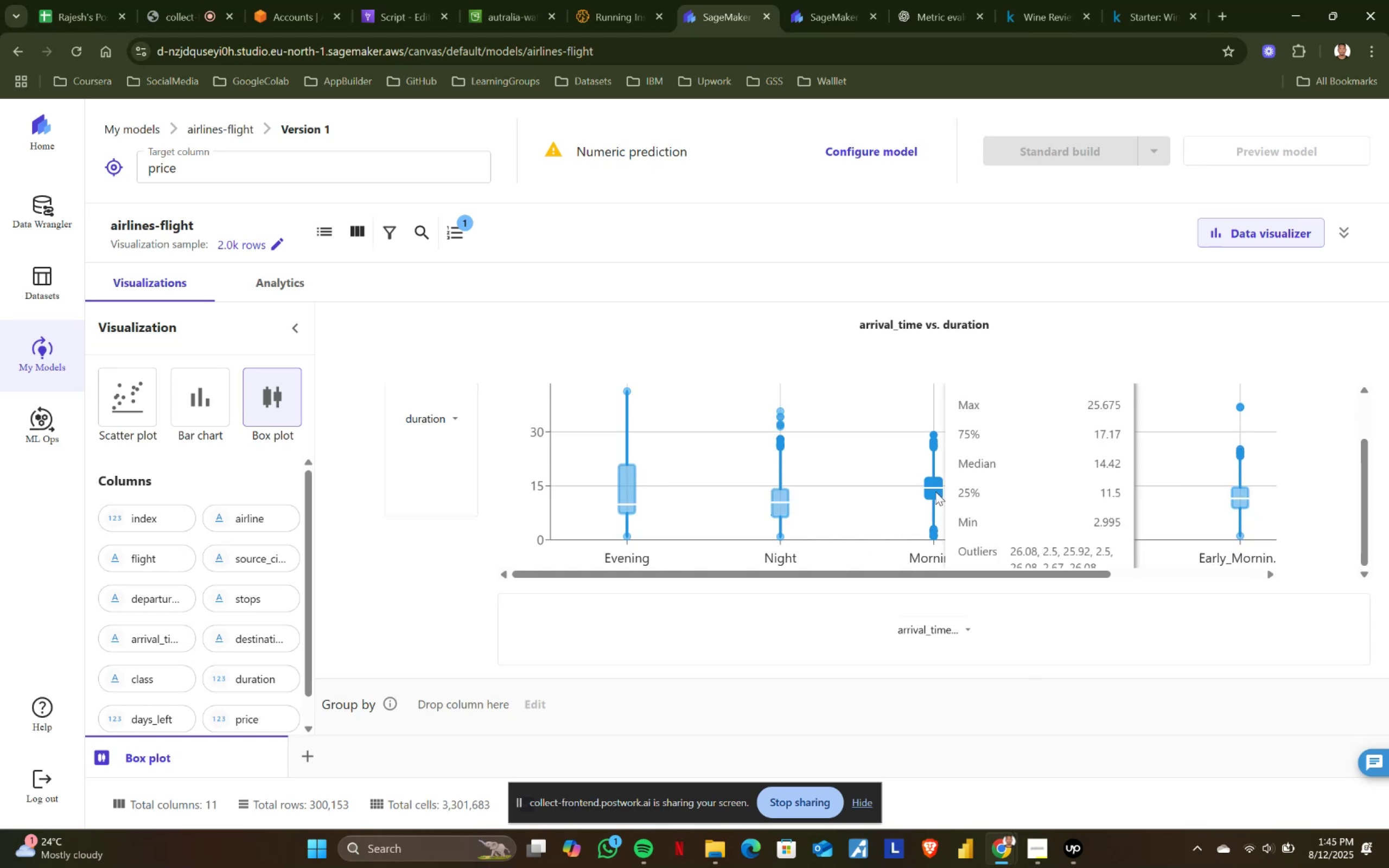 
wait(6.37)
 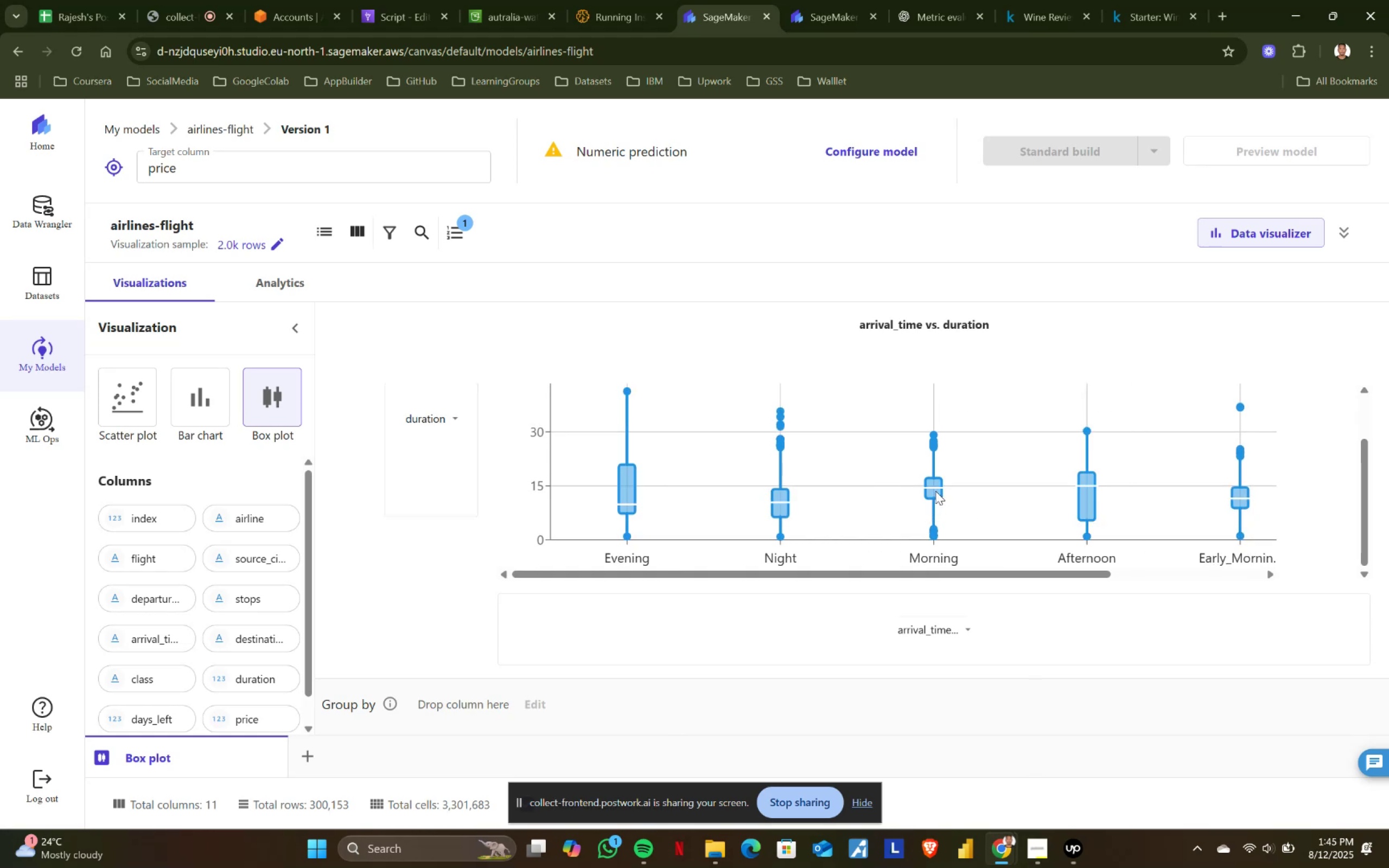 
key(PlayPause)
 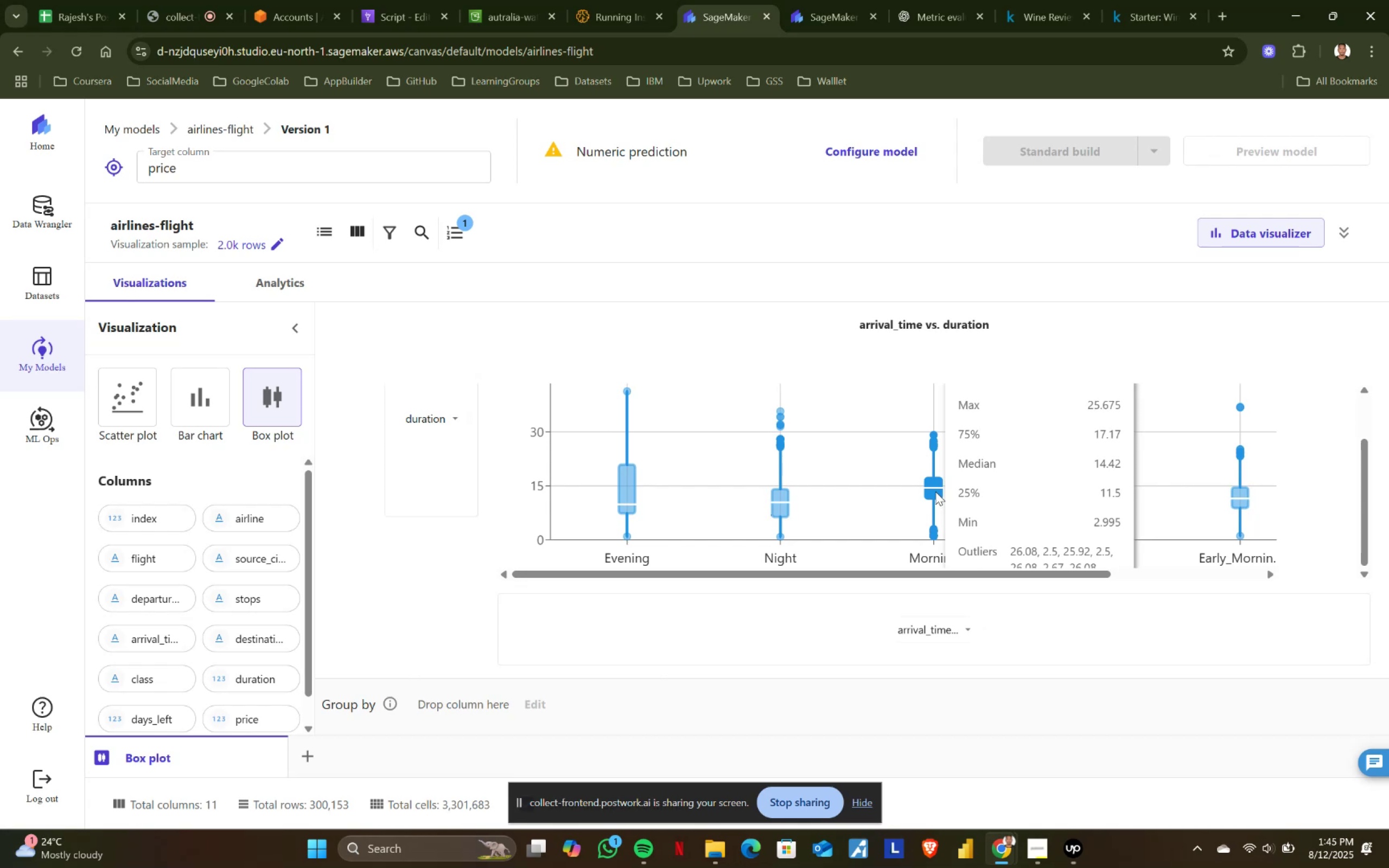 
wait(11.86)
 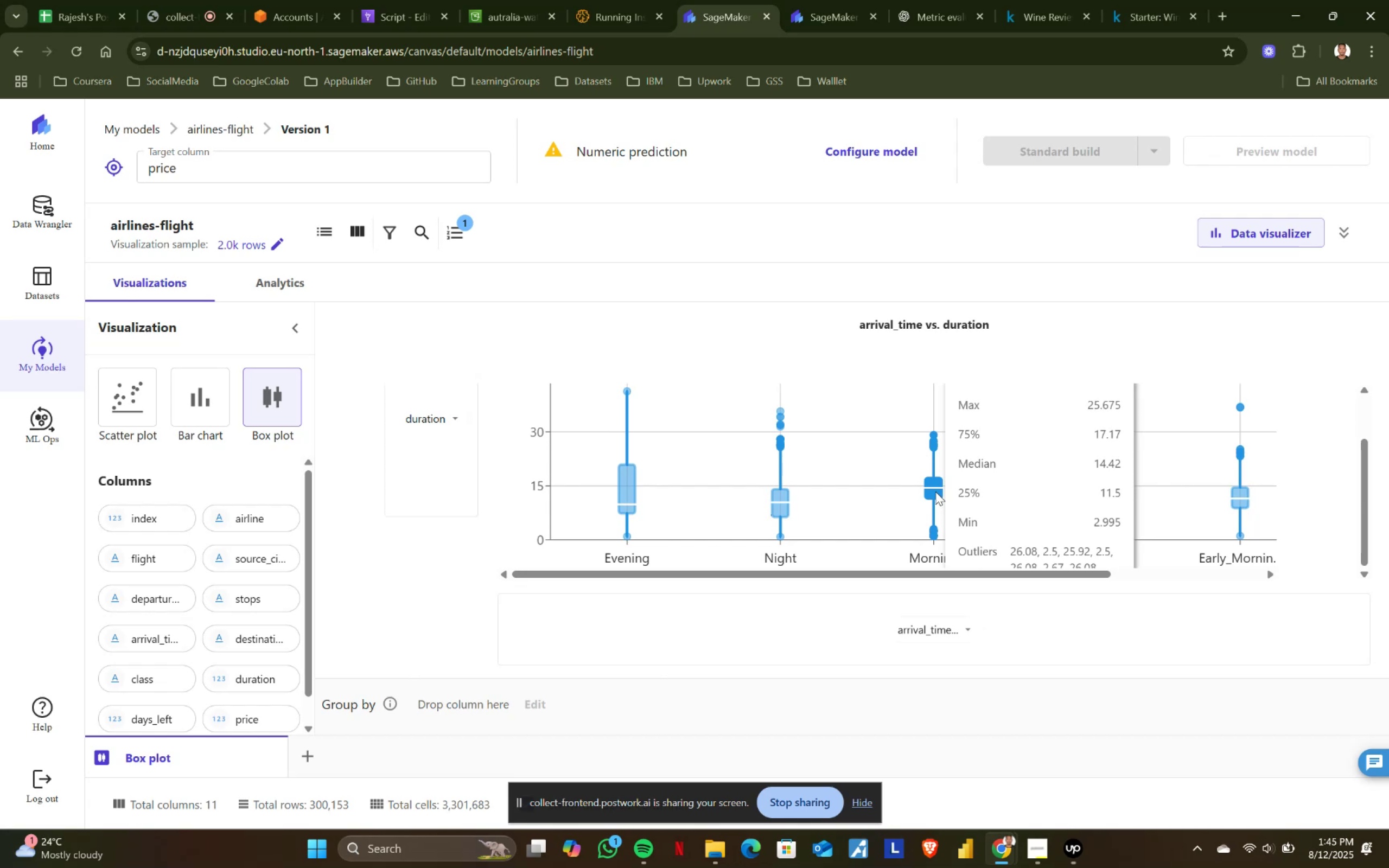 
scroll: coordinate [785, 494], scroll_direction: down, amount: 1.0
 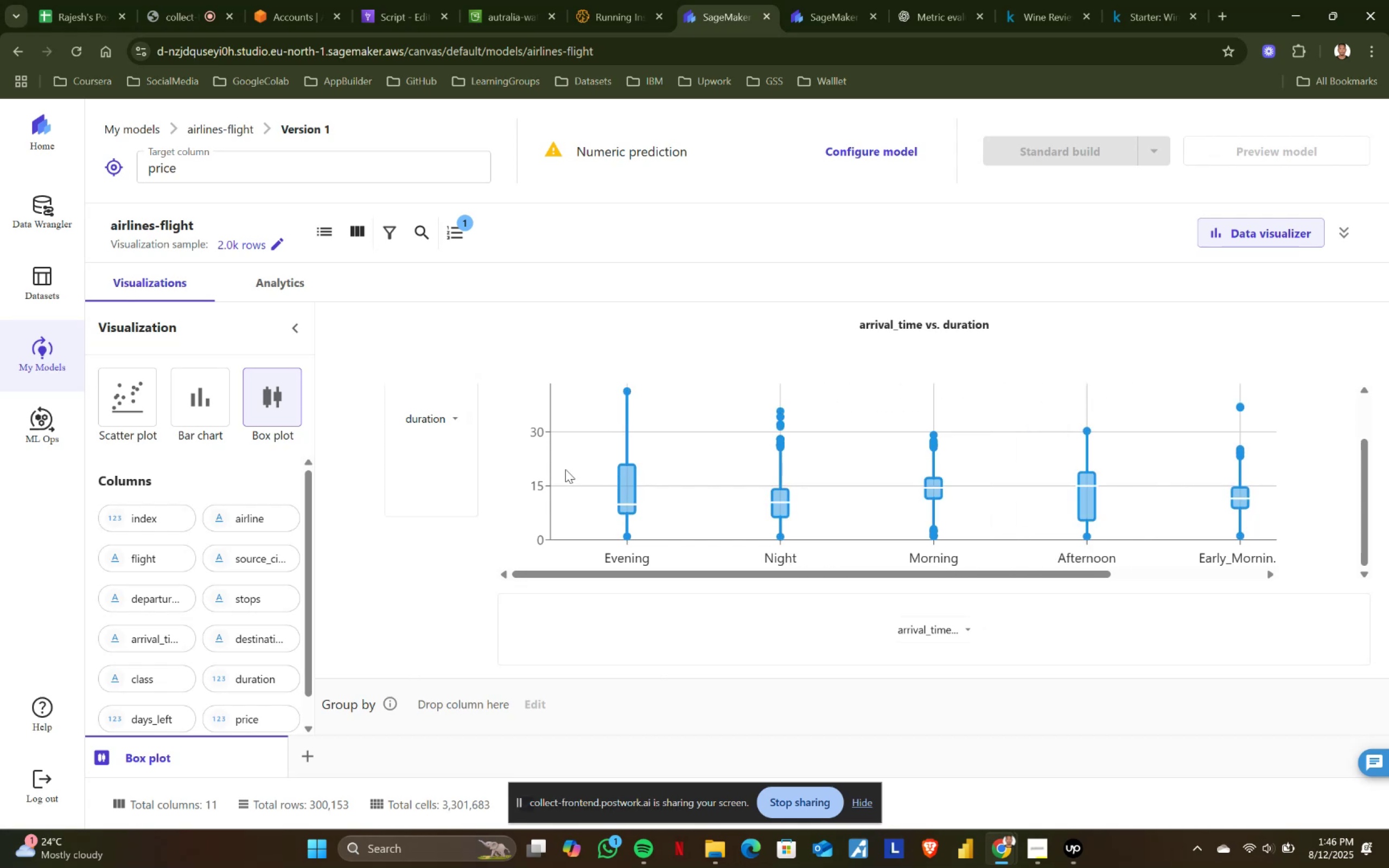 
mouse_move([634, 476])
 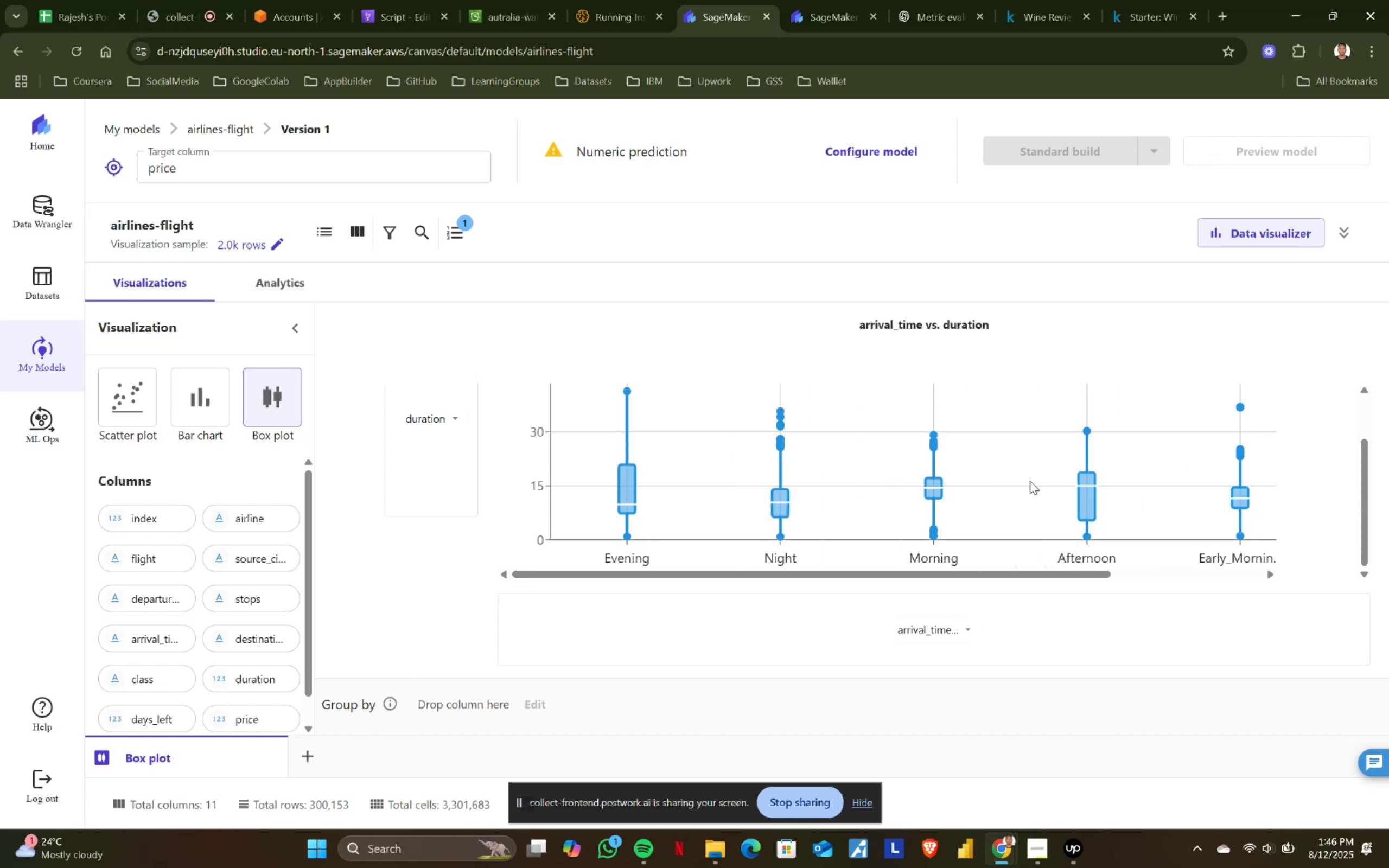 
mouse_move([944, 481])
 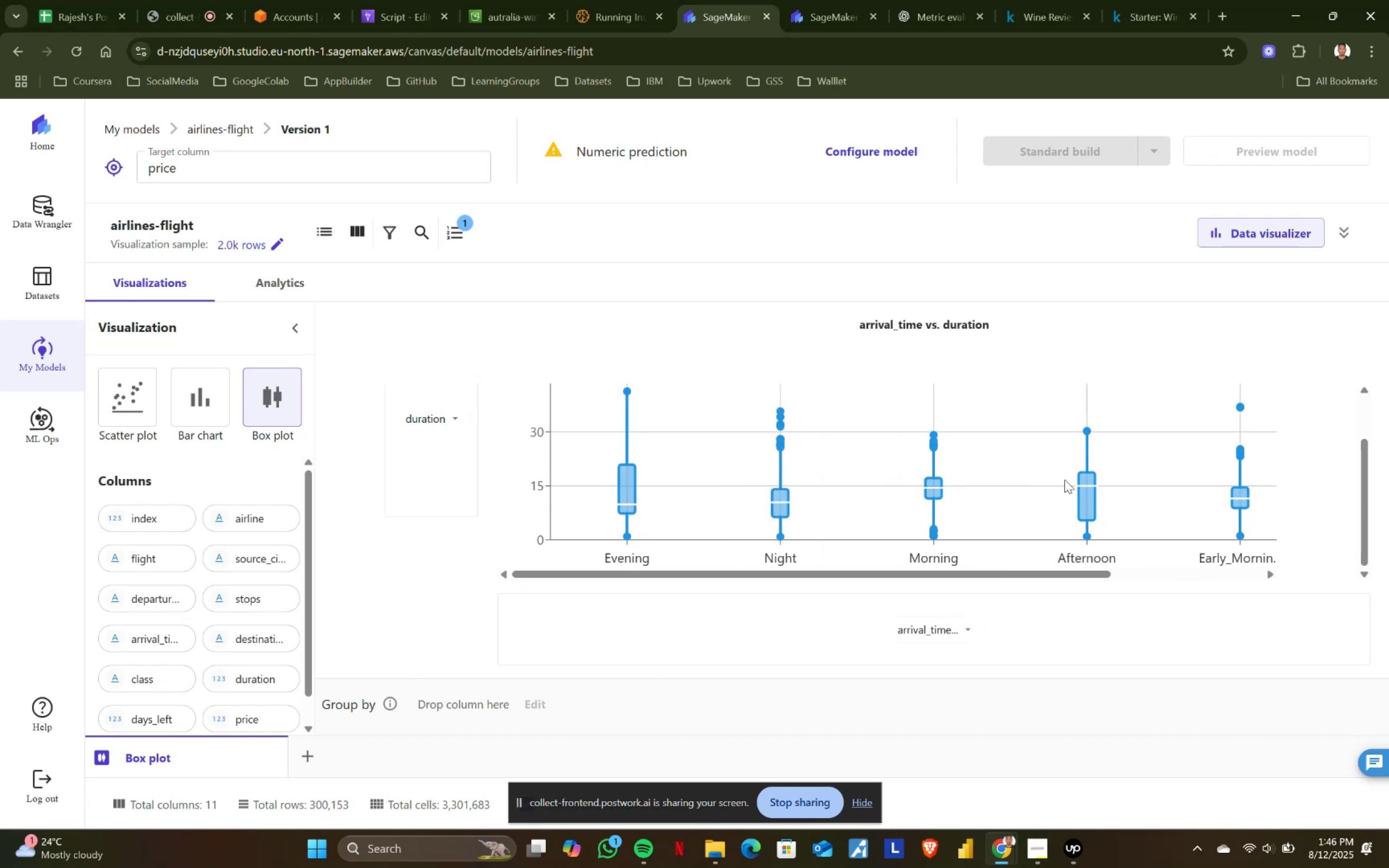 
mouse_move([1114, 482])
 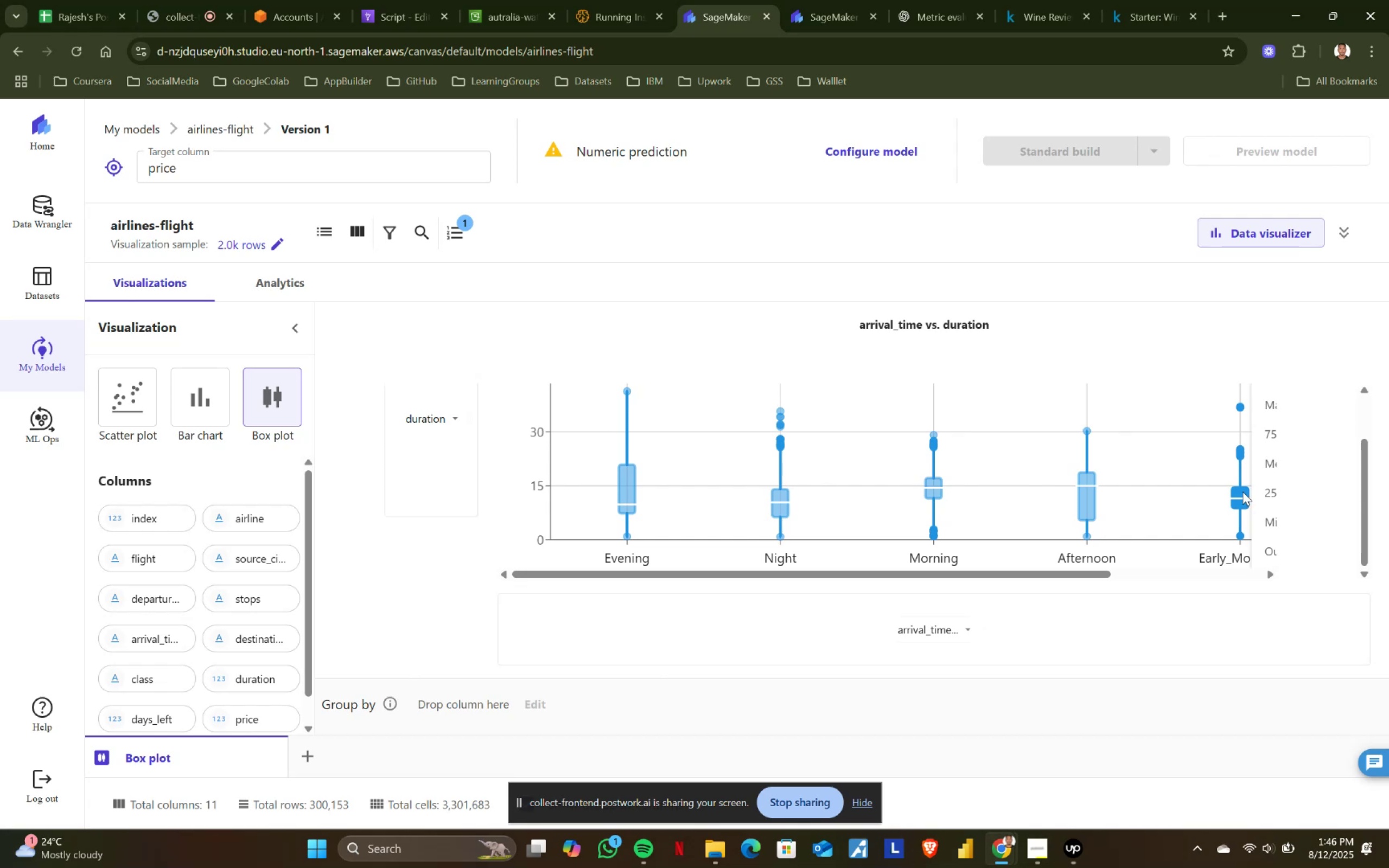 
scroll: coordinate [1243, 492], scroll_direction: down, amount: 1.0
 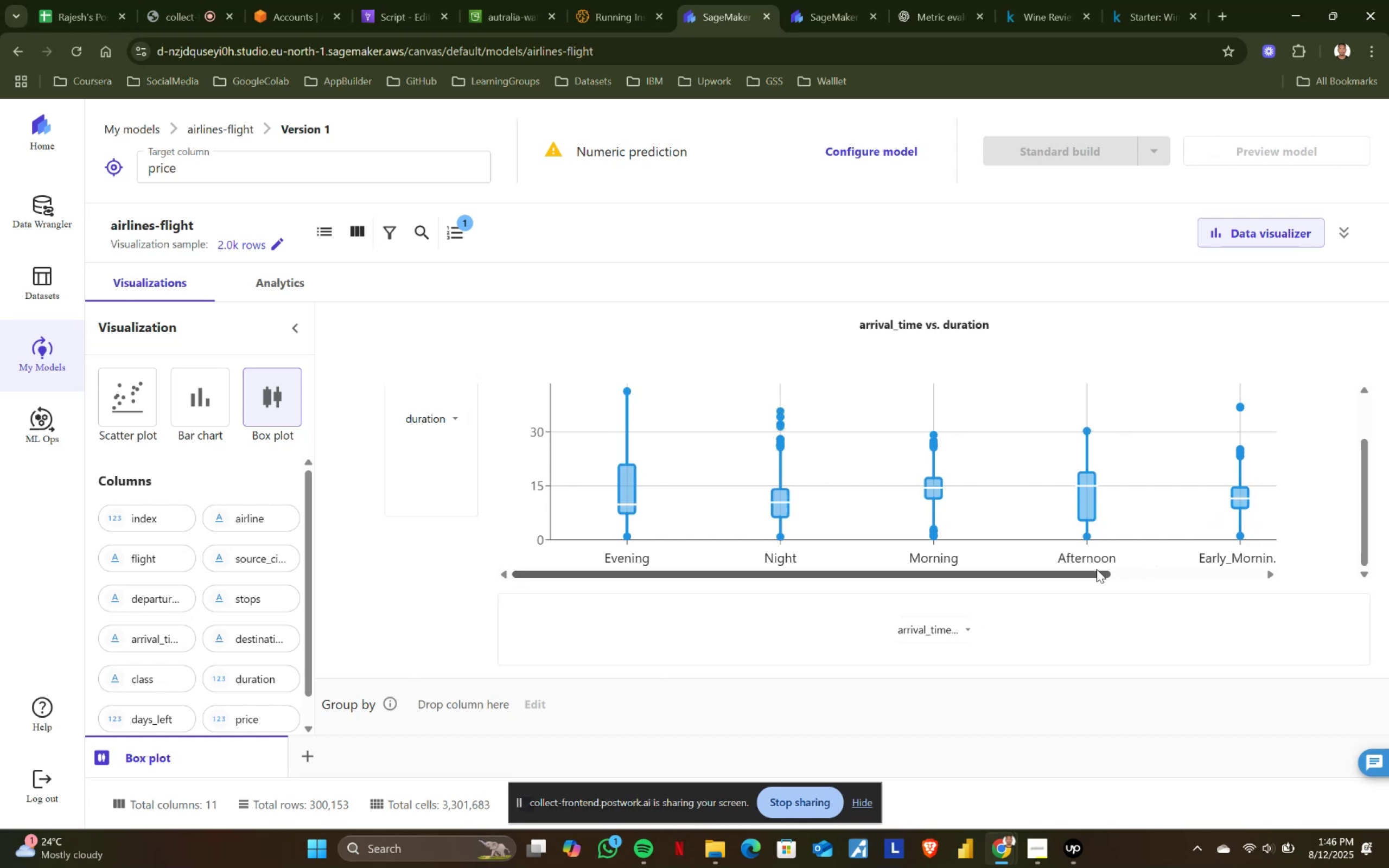 
left_click_drag(start_coordinate=[1067, 577], to_coordinate=[1253, 573])
 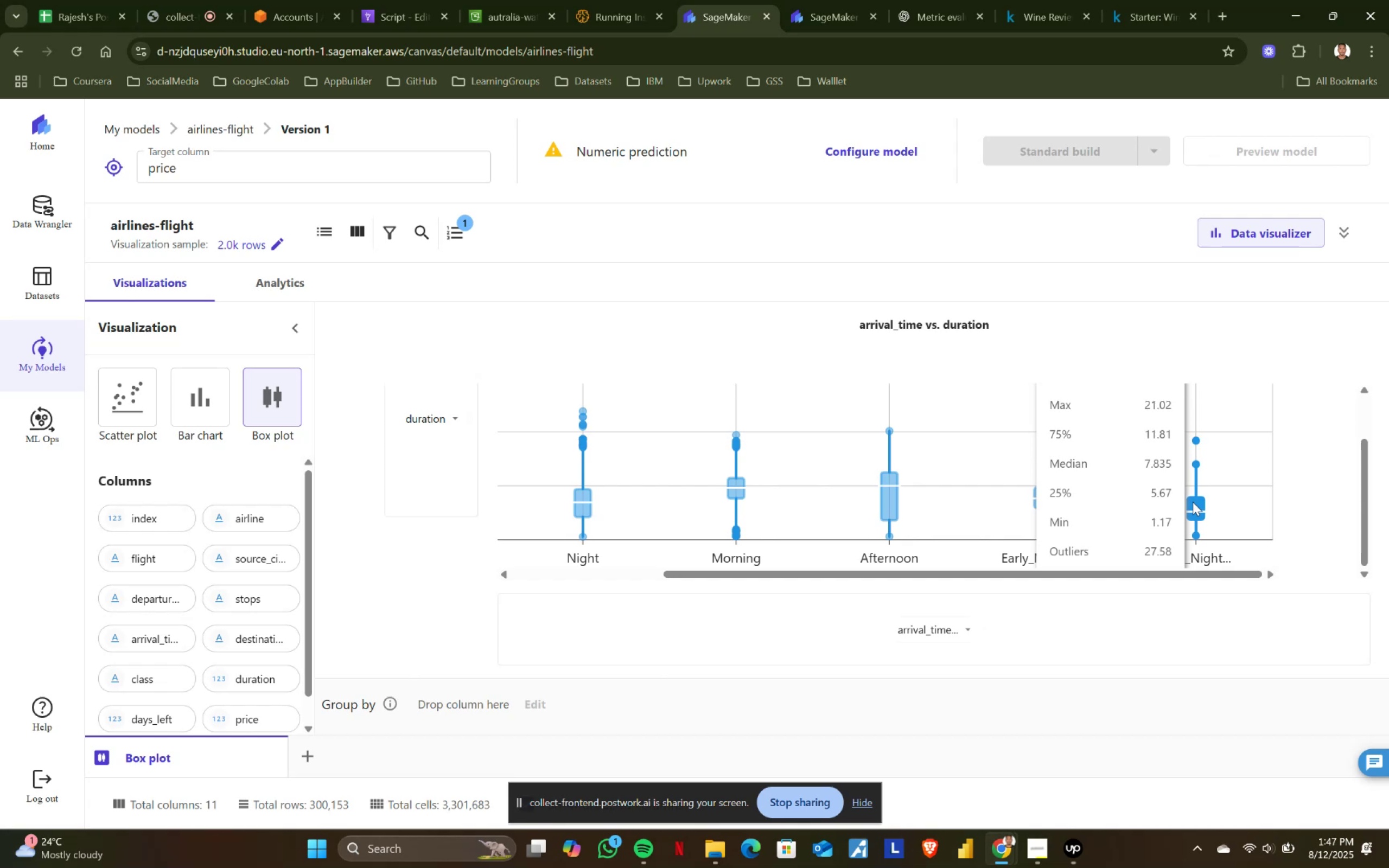 
wait(52.97)
 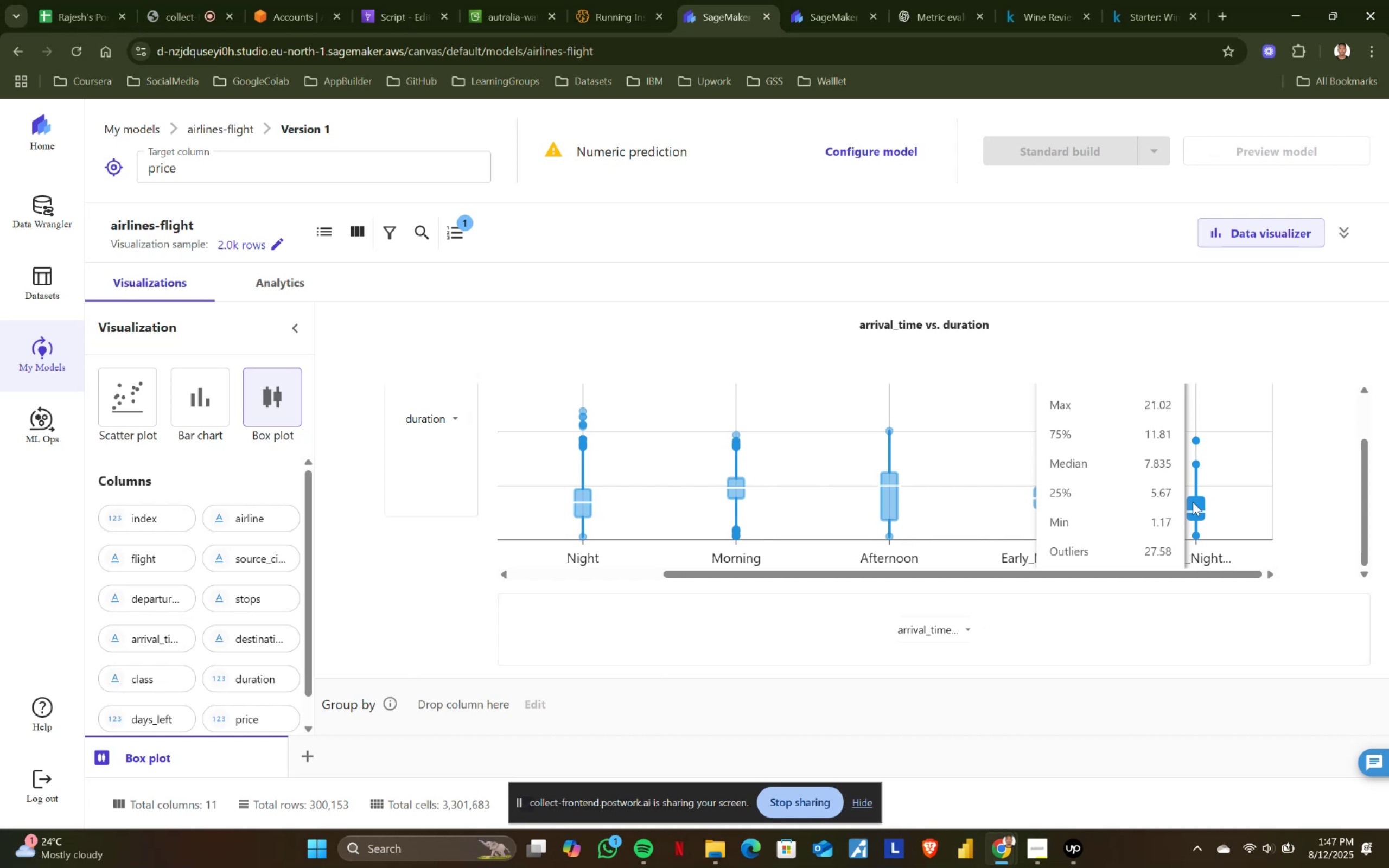 
mouse_move([881, 500])
 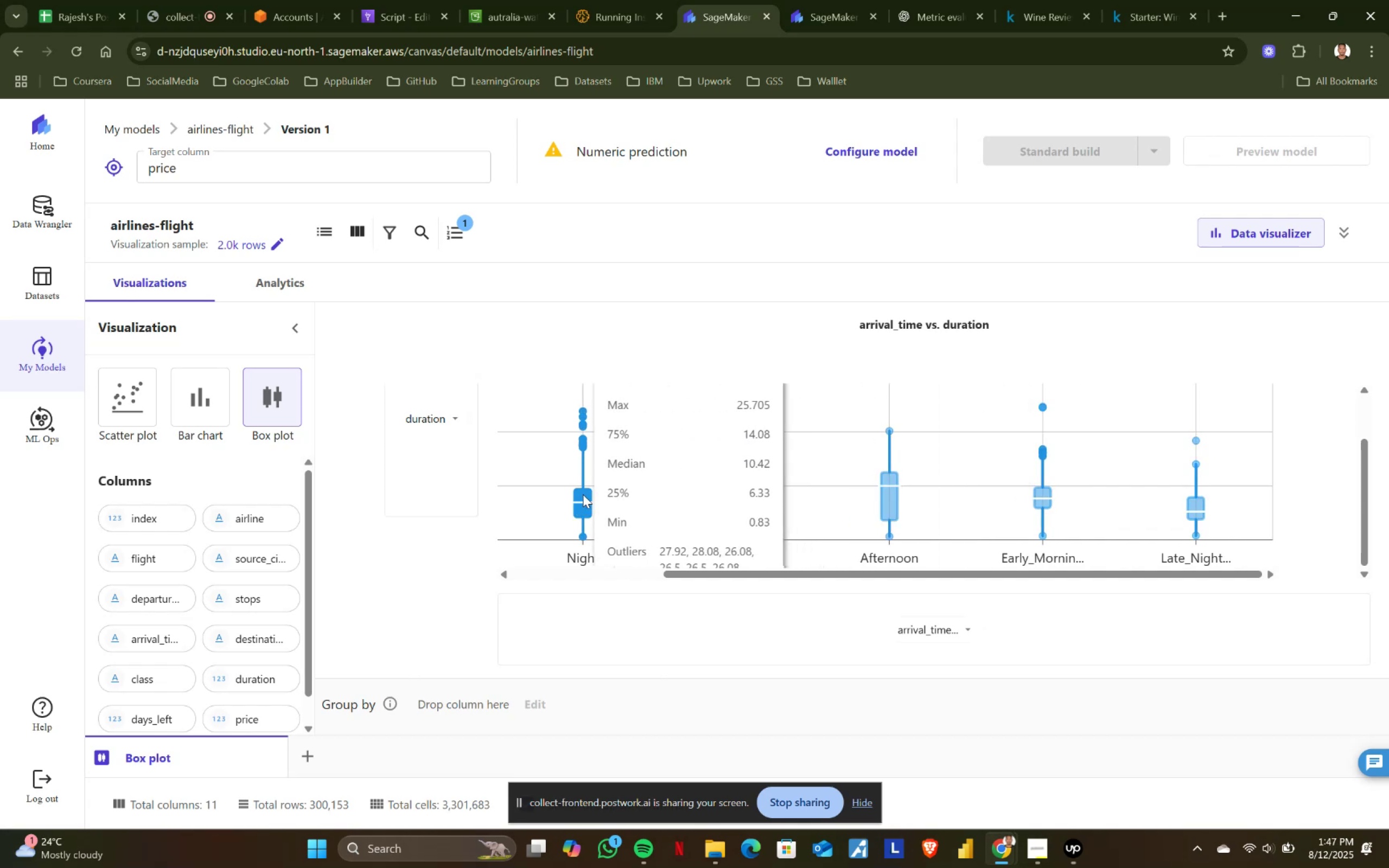 
left_click_drag(start_coordinate=[742, 574], to_coordinate=[541, 573])
 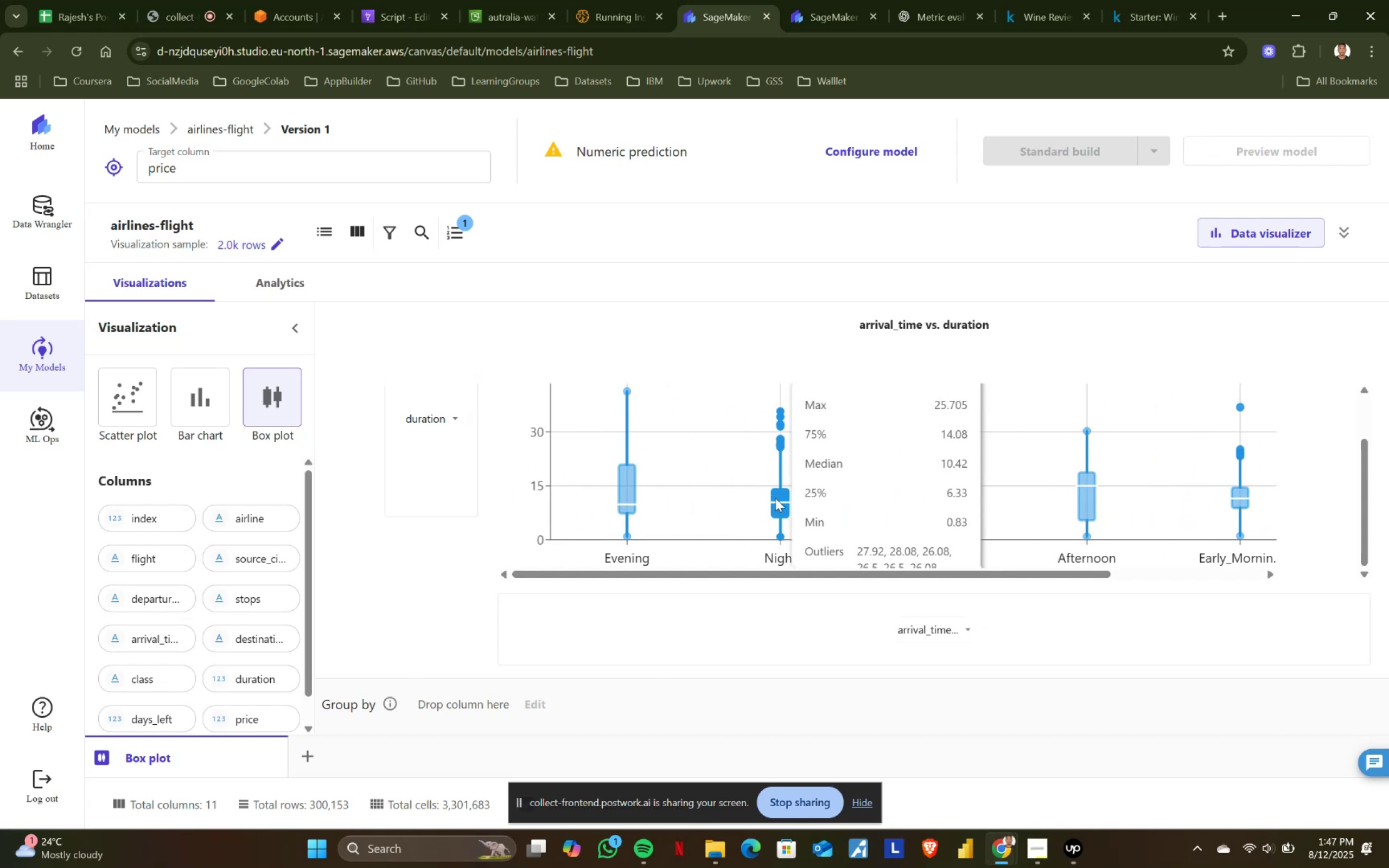 
mouse_move([614, 486])
 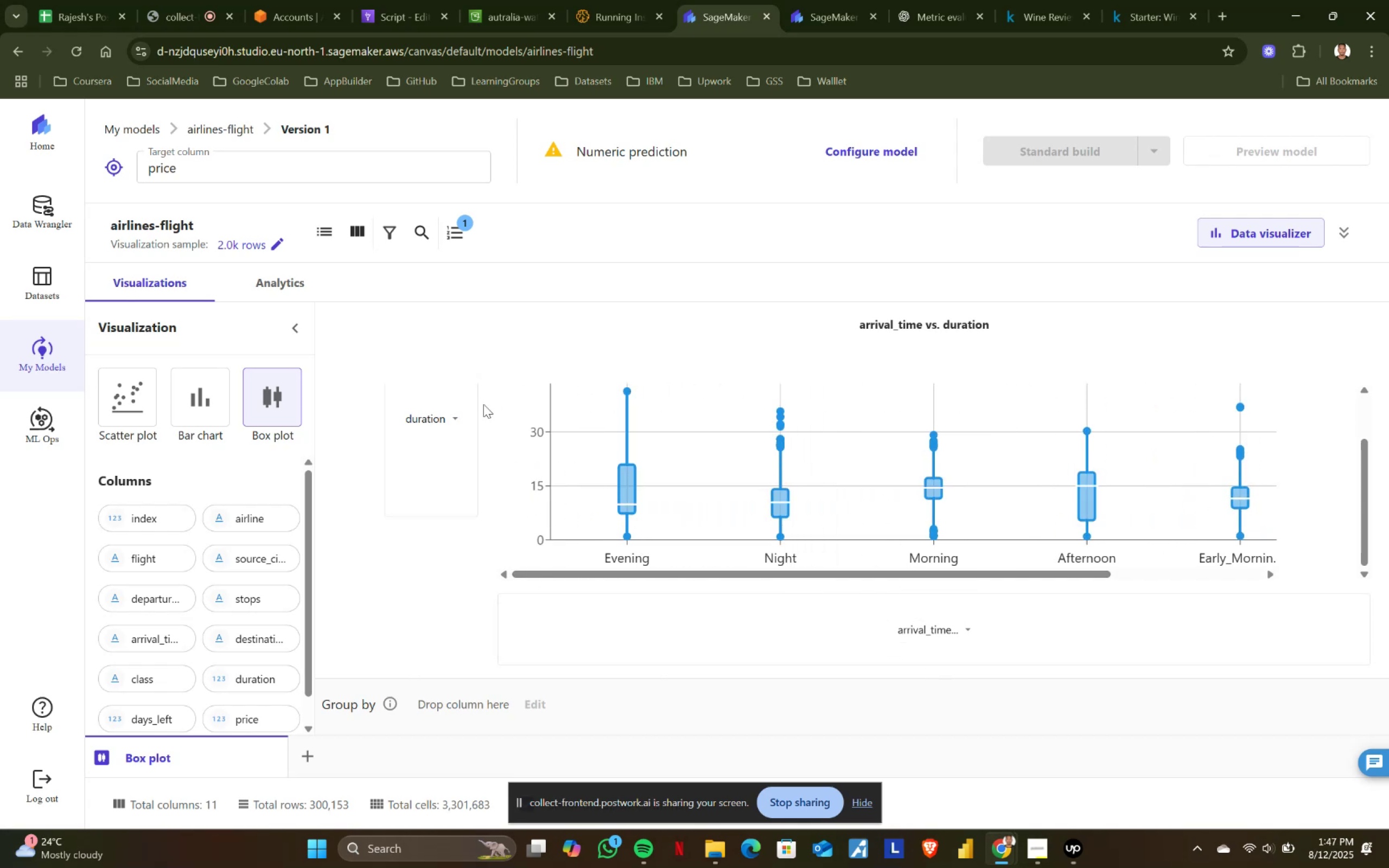 
double_click([466, 412])
 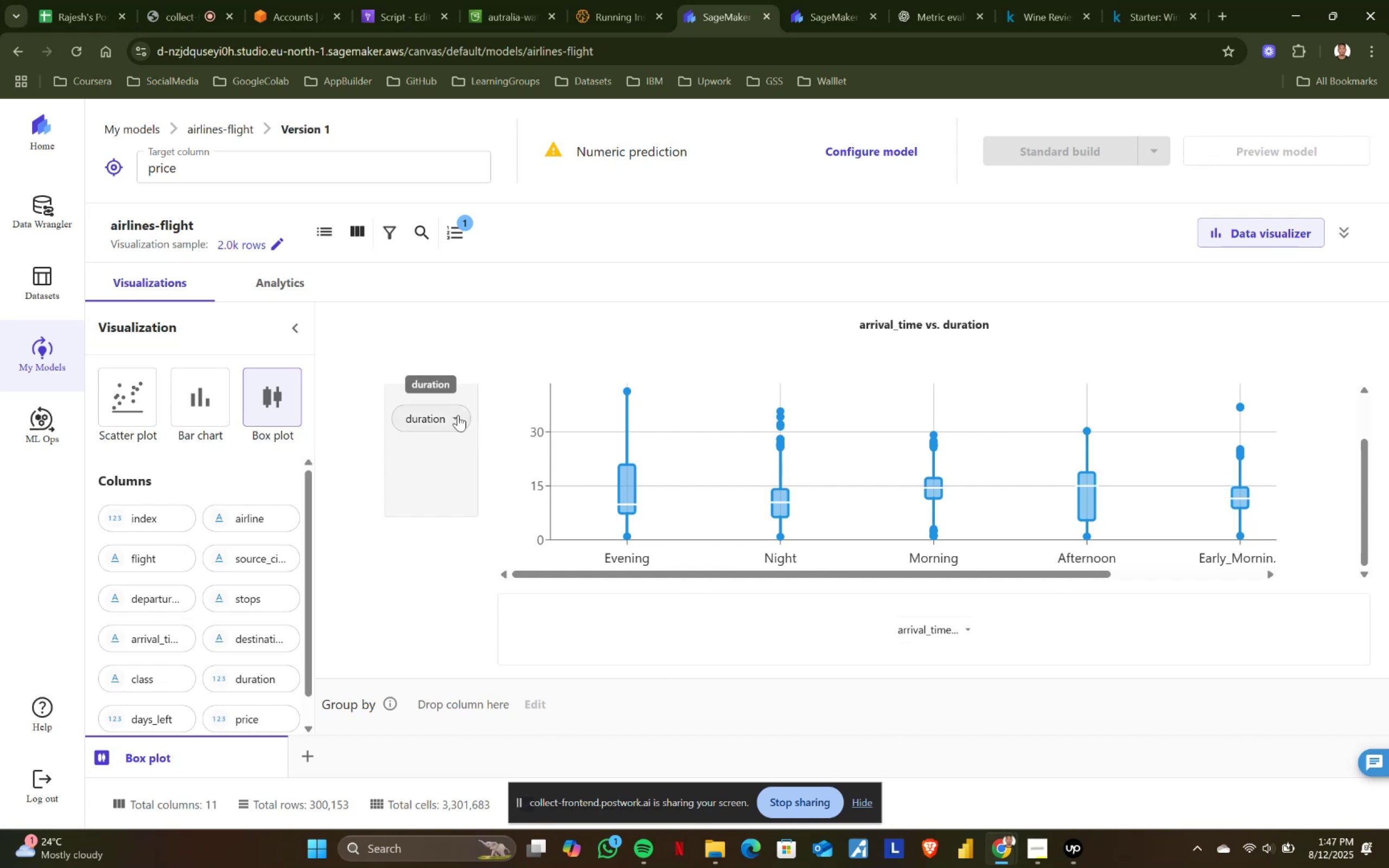 
left_click([458, 415])
 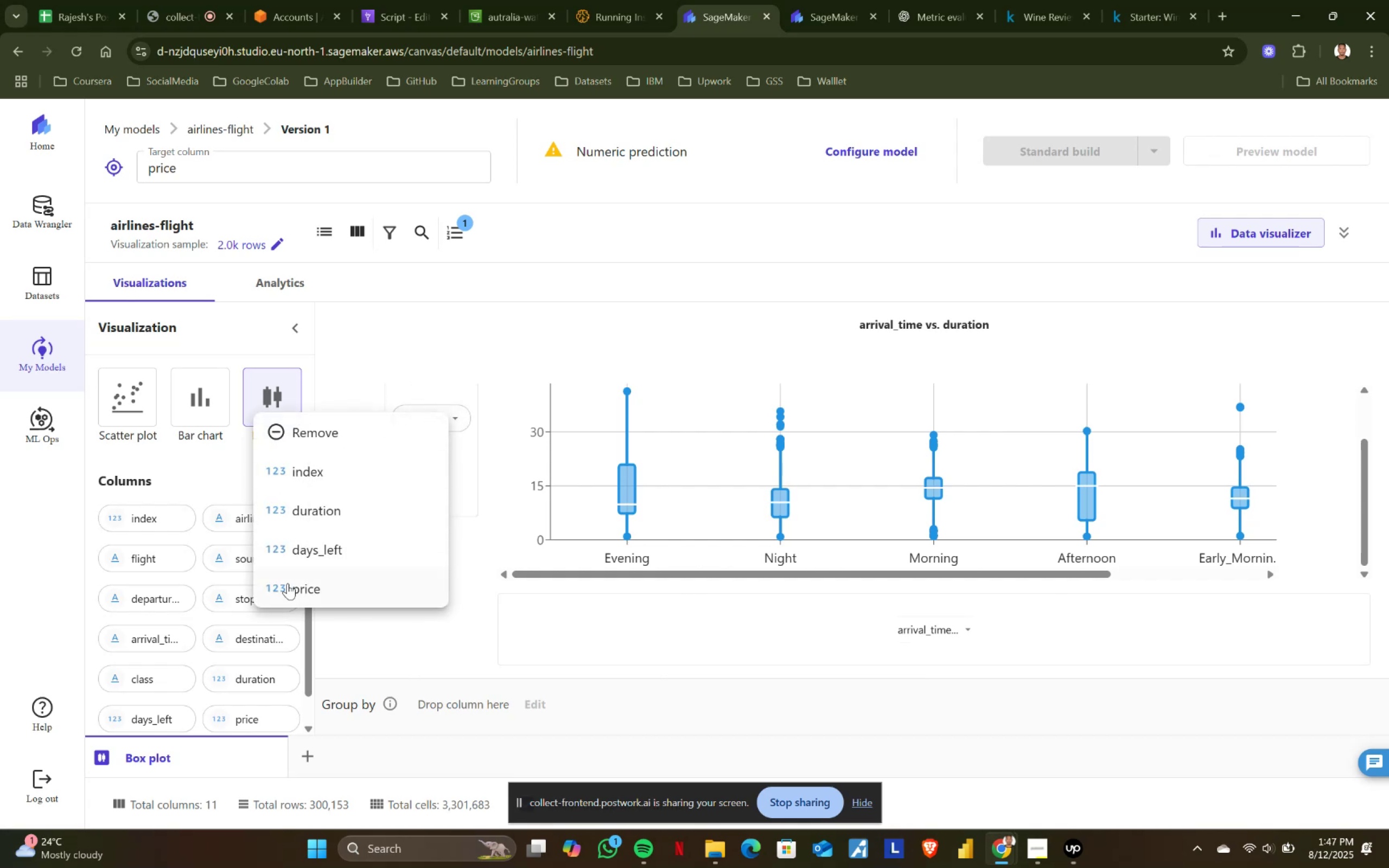 
left_click([287, 585])
 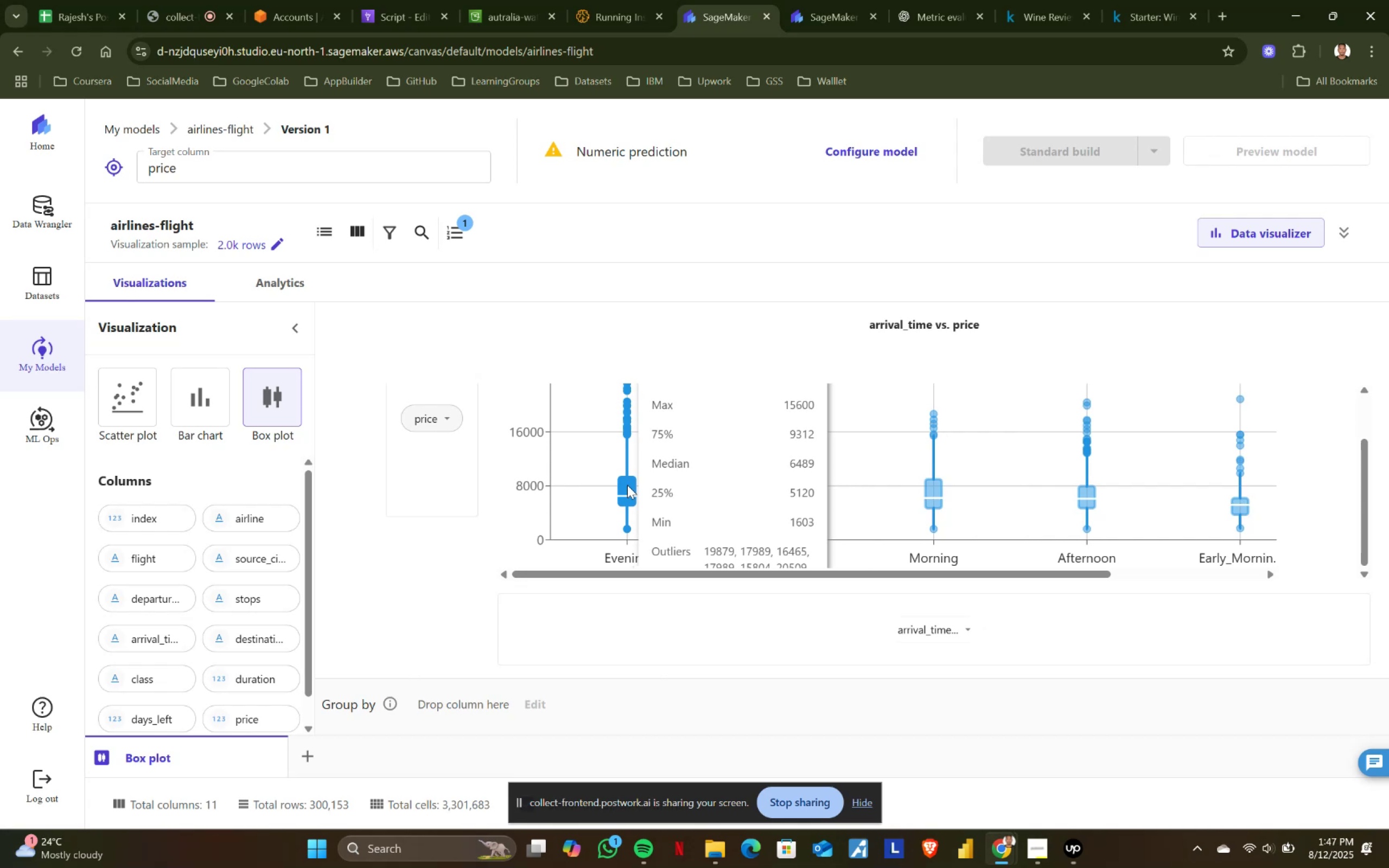 
wait(18.64)
 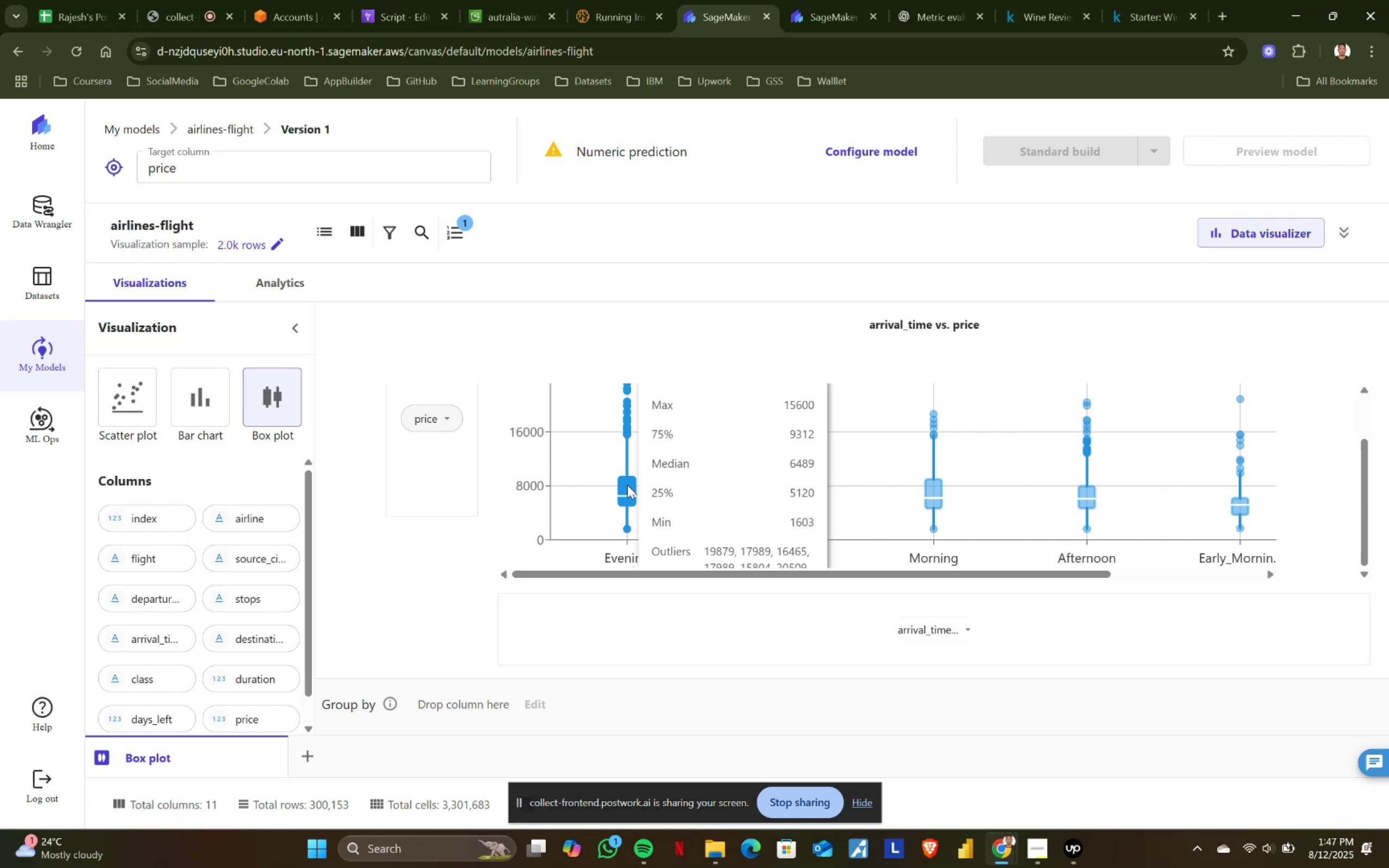 
mouse_move([781, 490])
 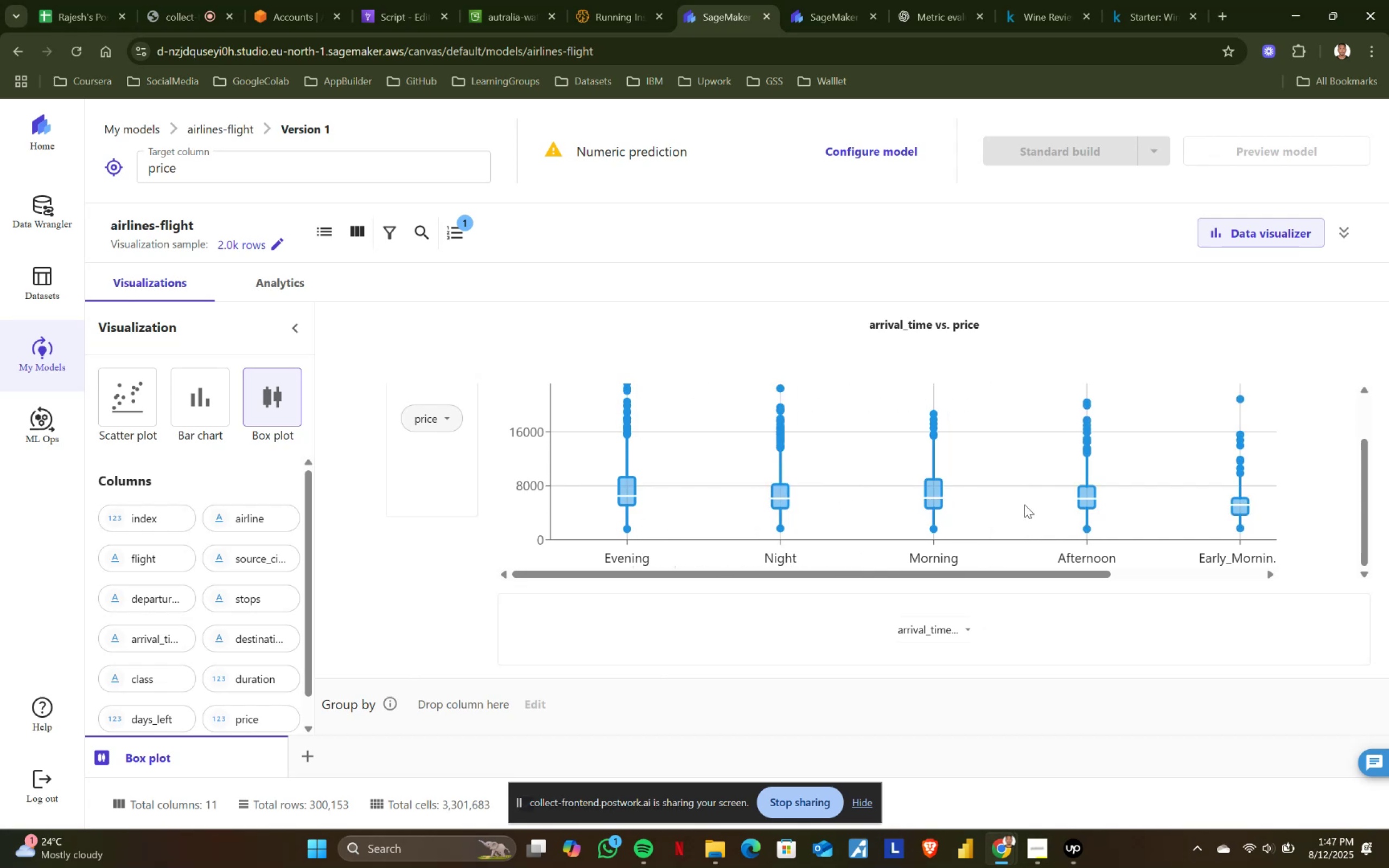 
mouse_move([966, 487])
 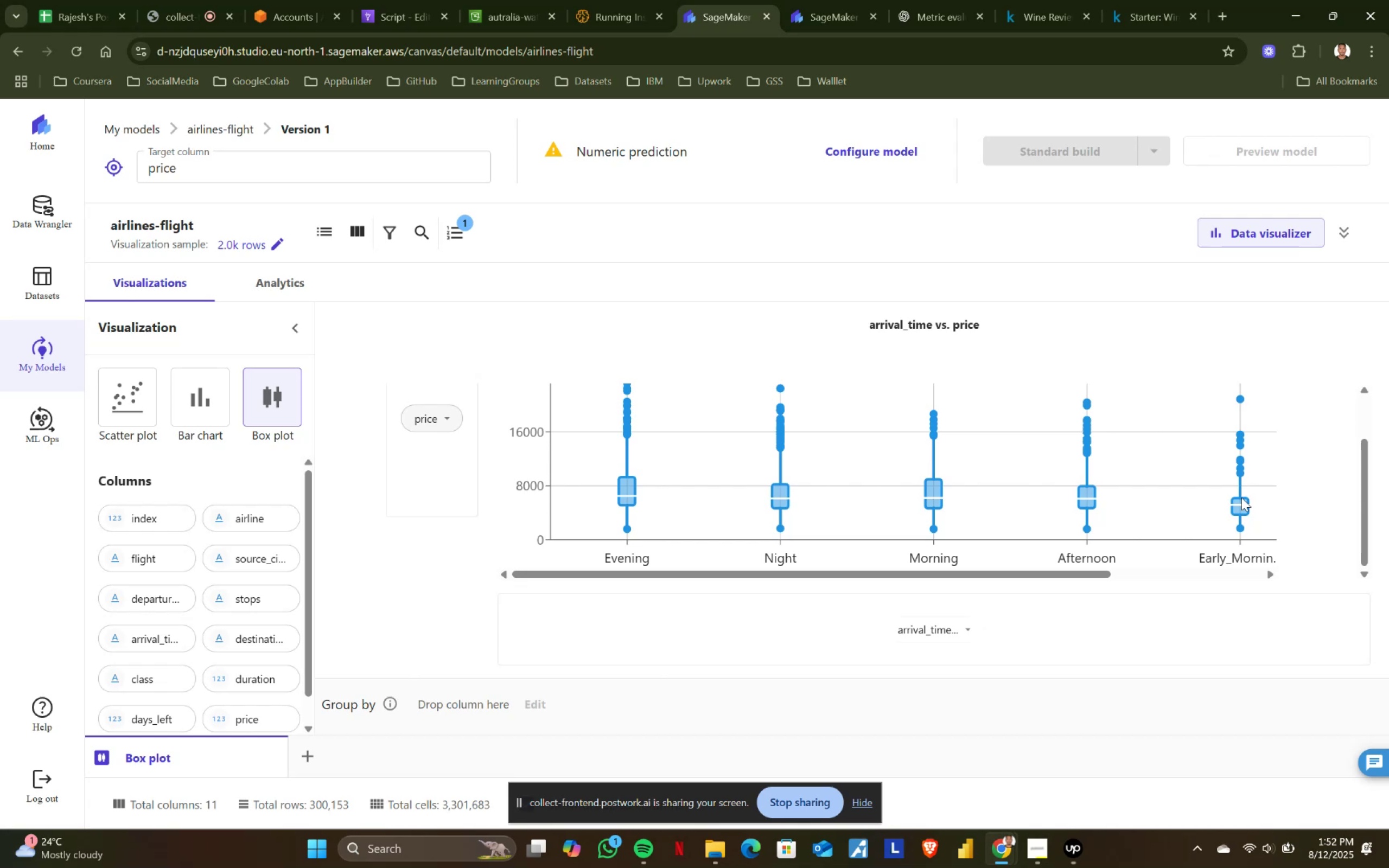 
wait(253.41)
 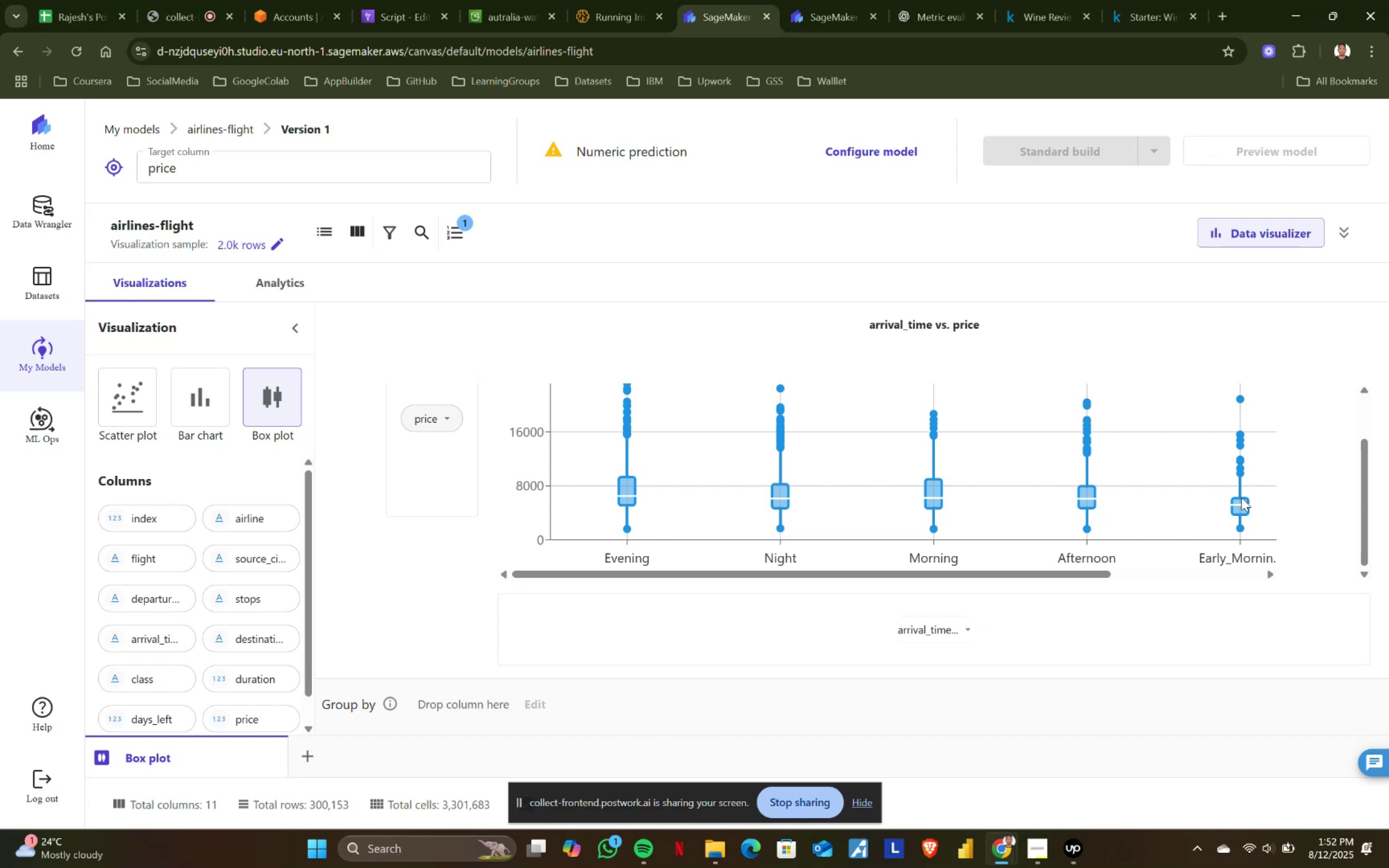 
left_click([866, 0])
 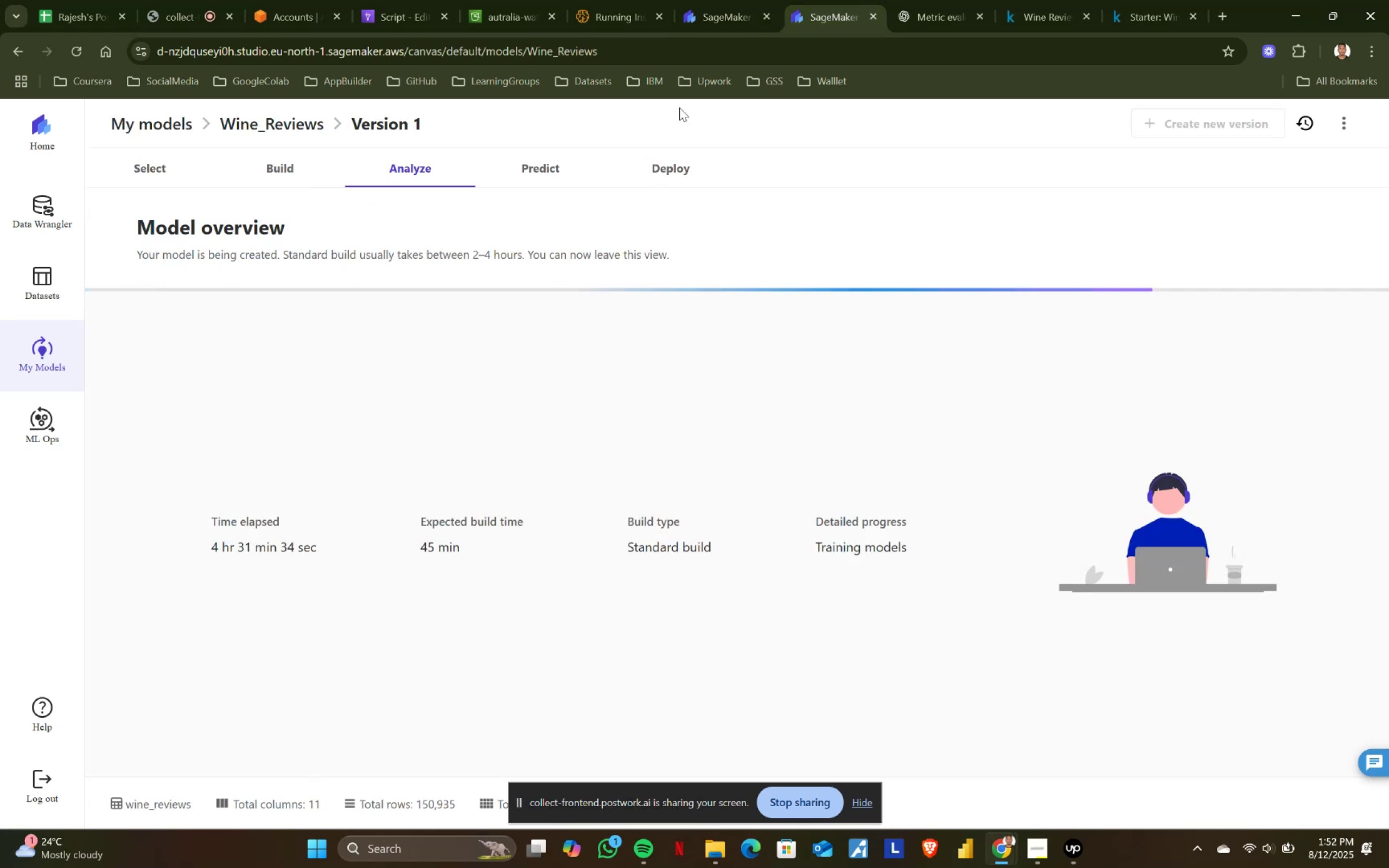 
left_click([721, 0])
 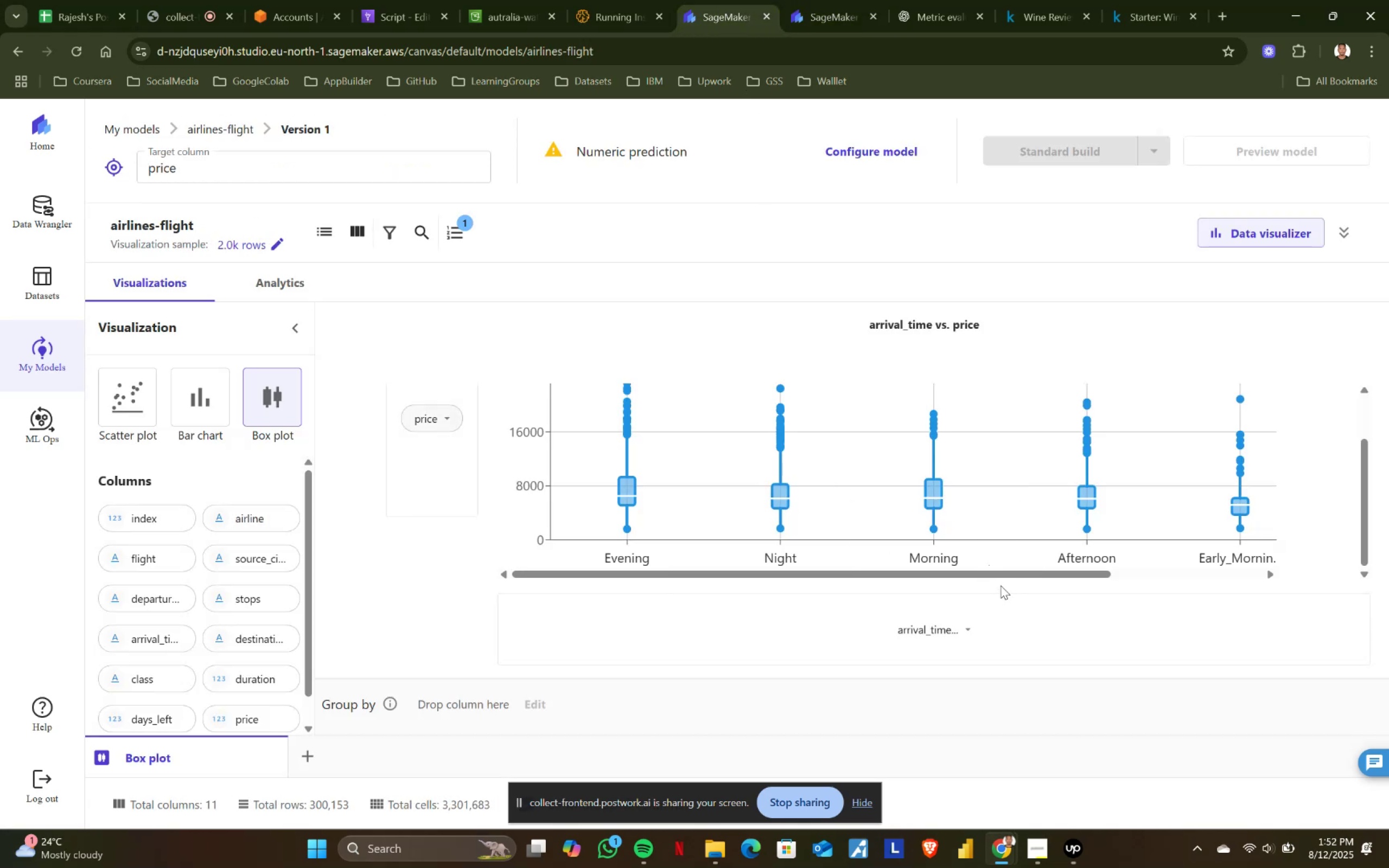 
left_click_drag(start_coordinate=[1008, 575], to_coordinate=[1104, 561])
 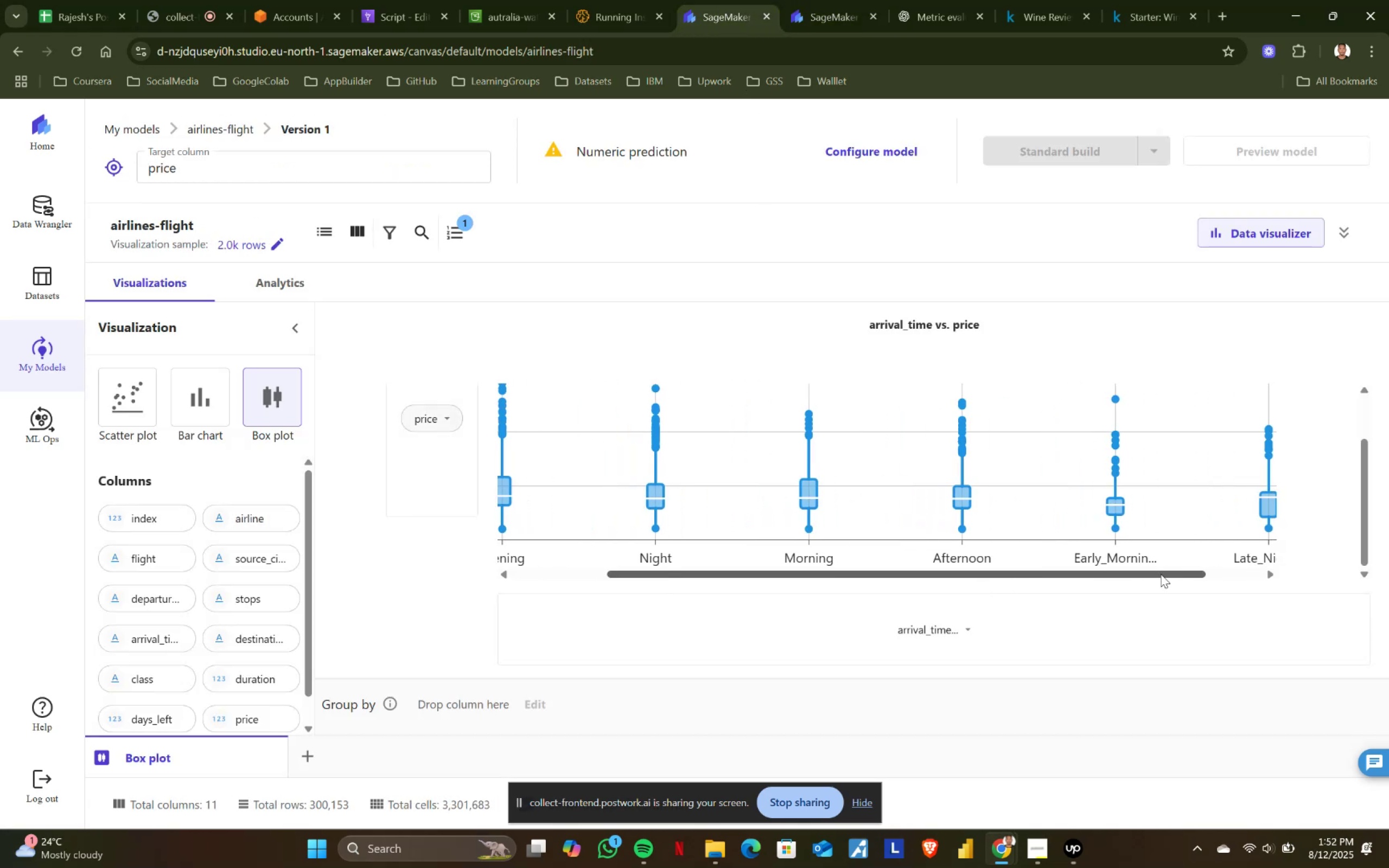 
left_click_drag(start_coordinate=[1160, 574], to_coordinate=[1292, 553])
 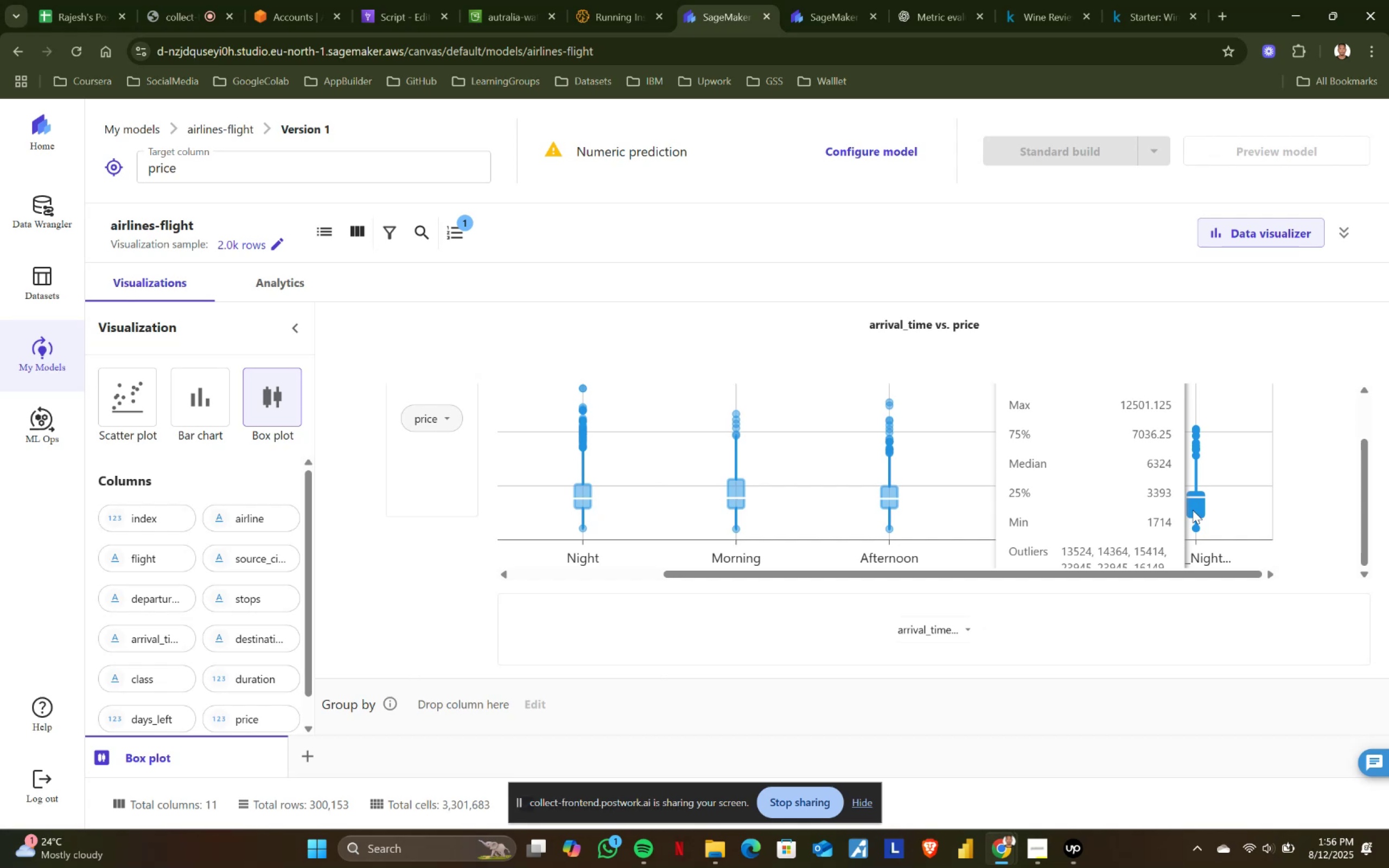 
wait(267.47)
 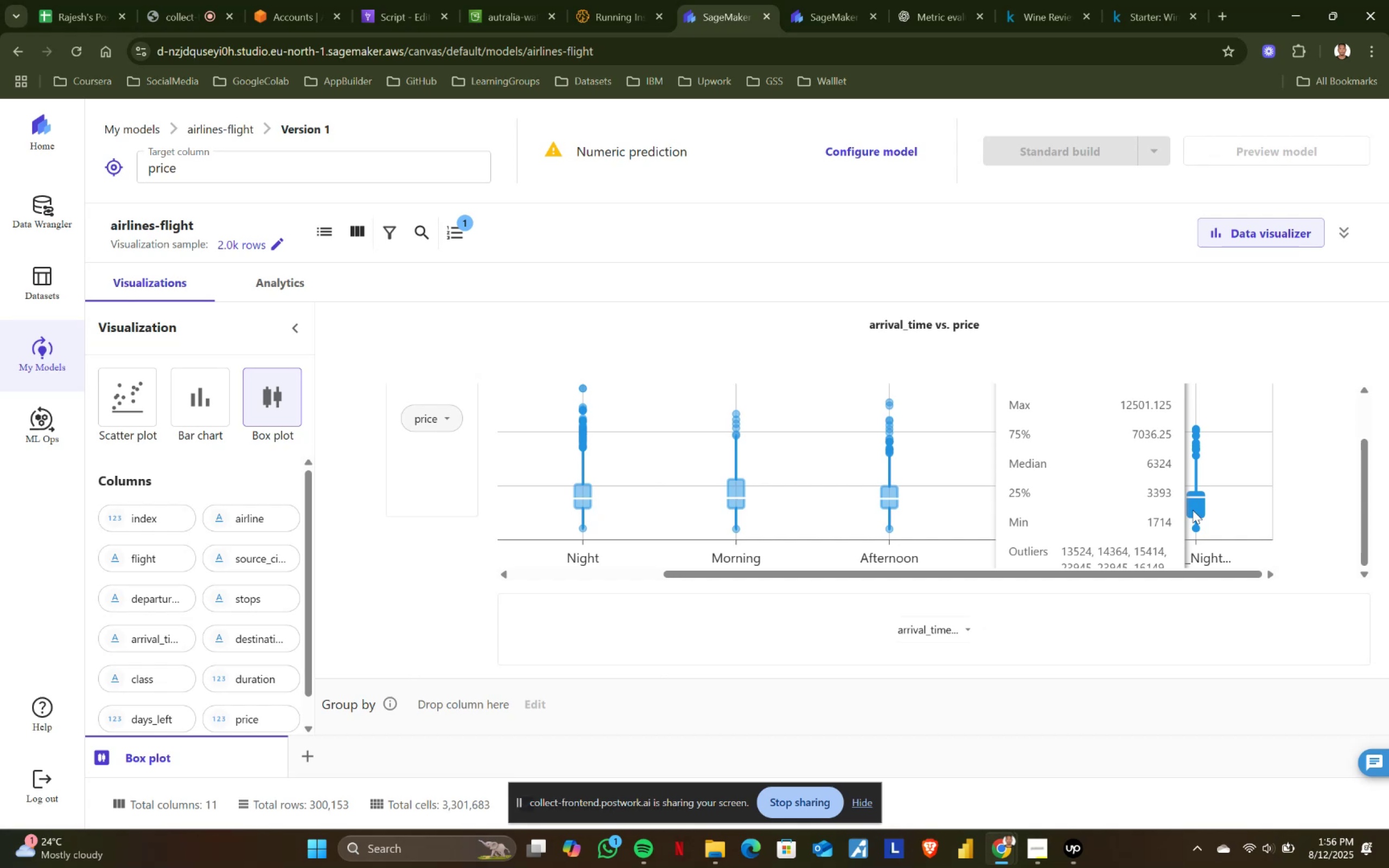 
left_click([181, 0])
 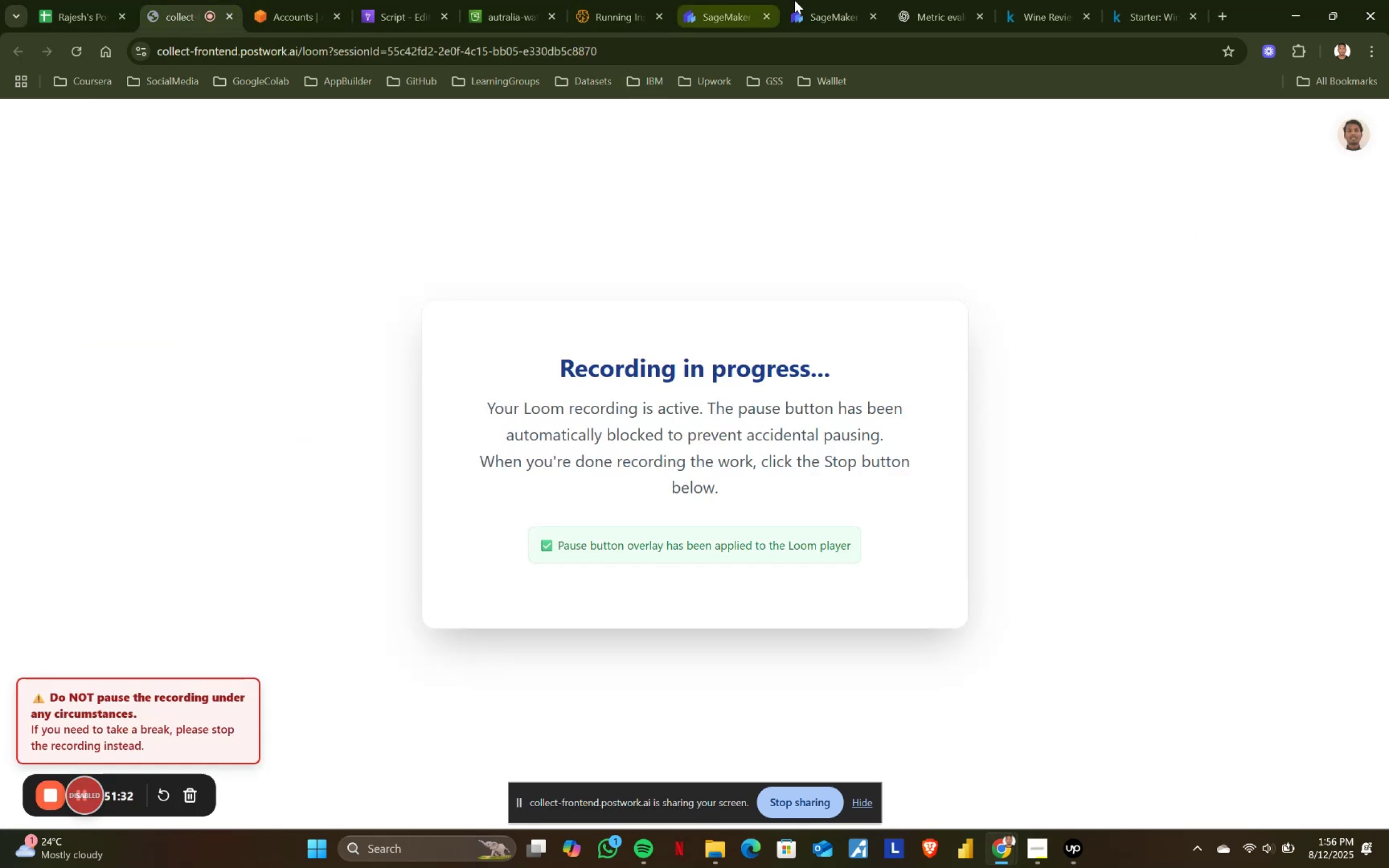 
left_click([818, 0])
 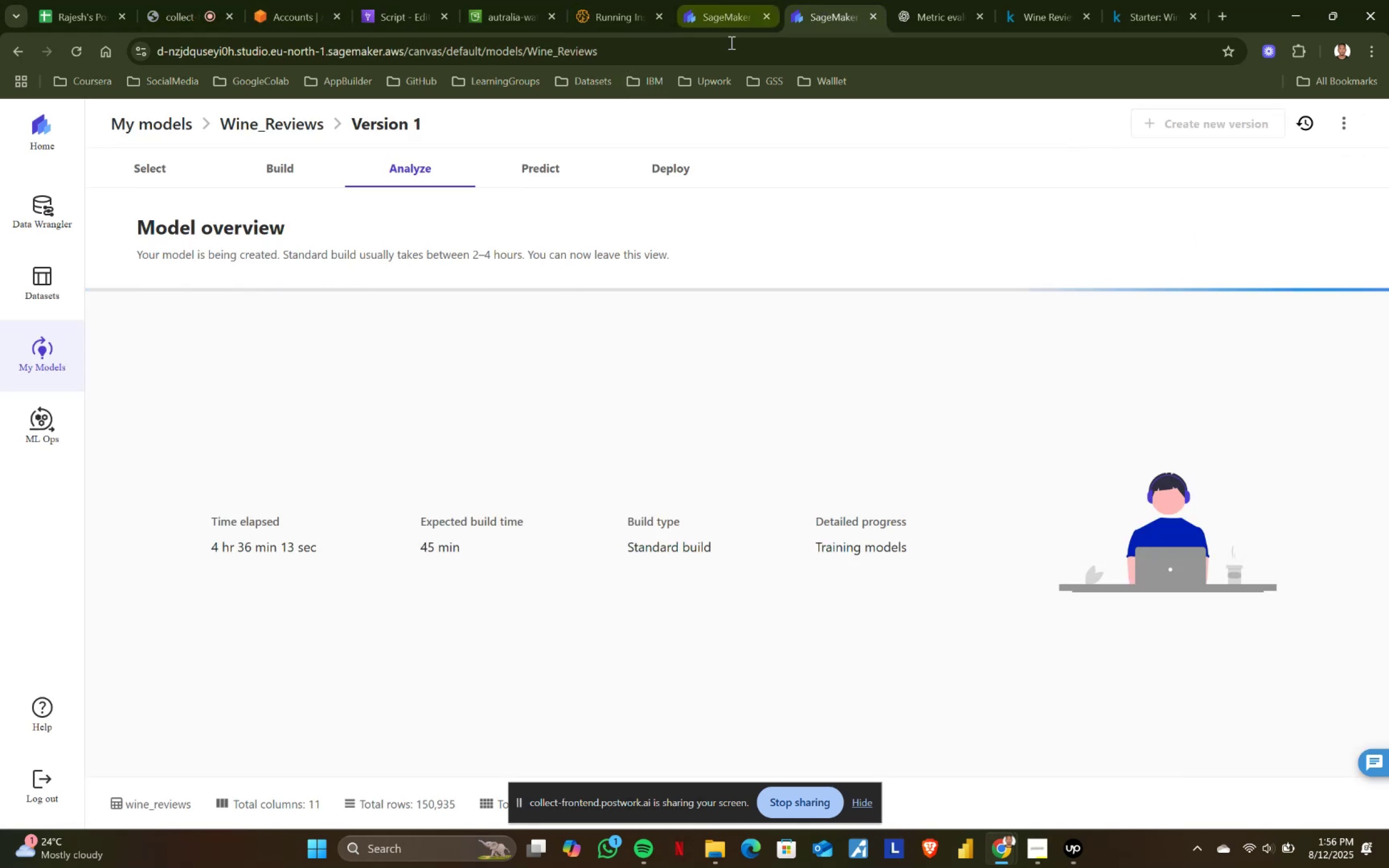 
left_click_drag(start_coordinate=[243, 474], to_coordinate=[414, 510])
 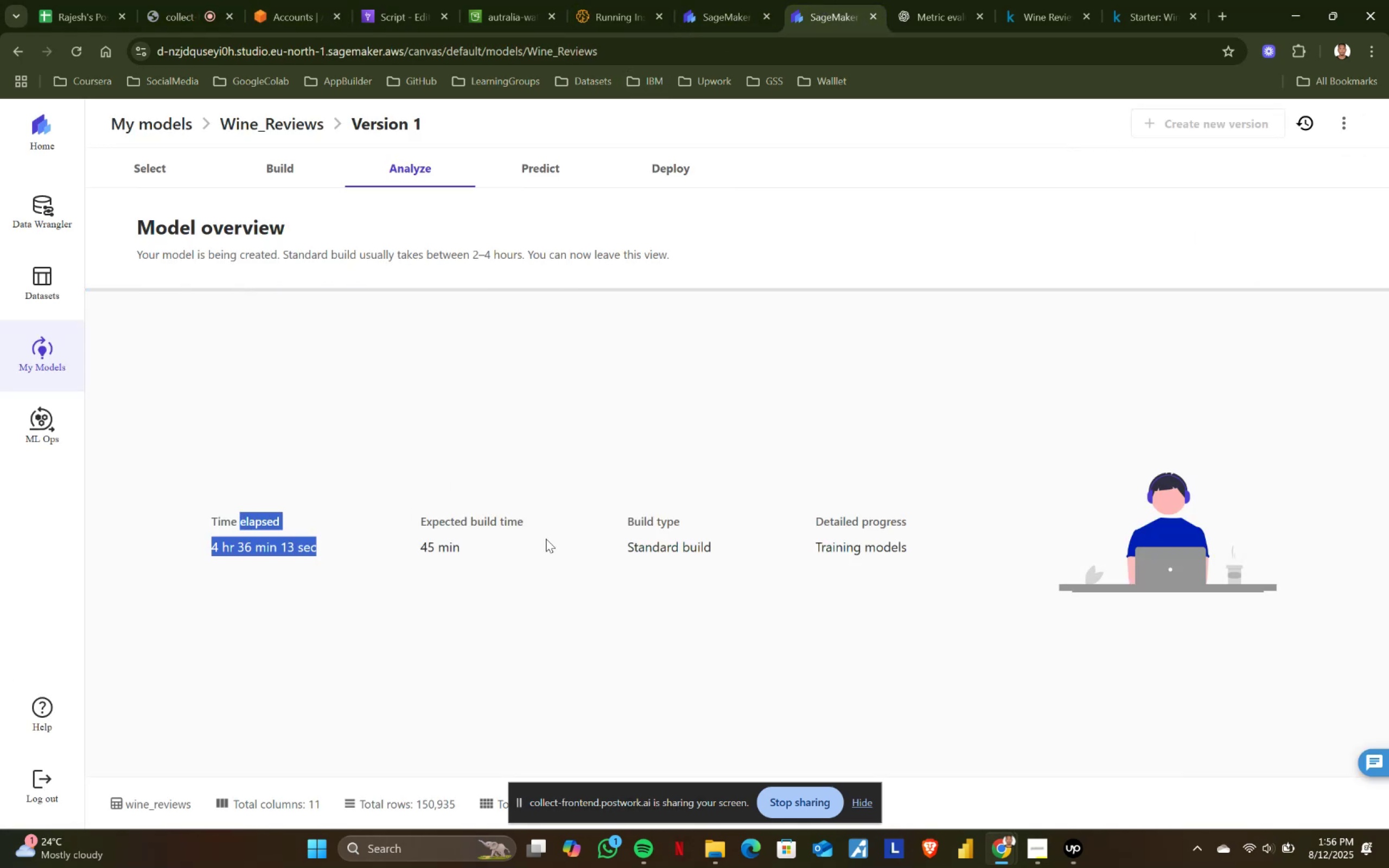 
double_click([546, 539])
 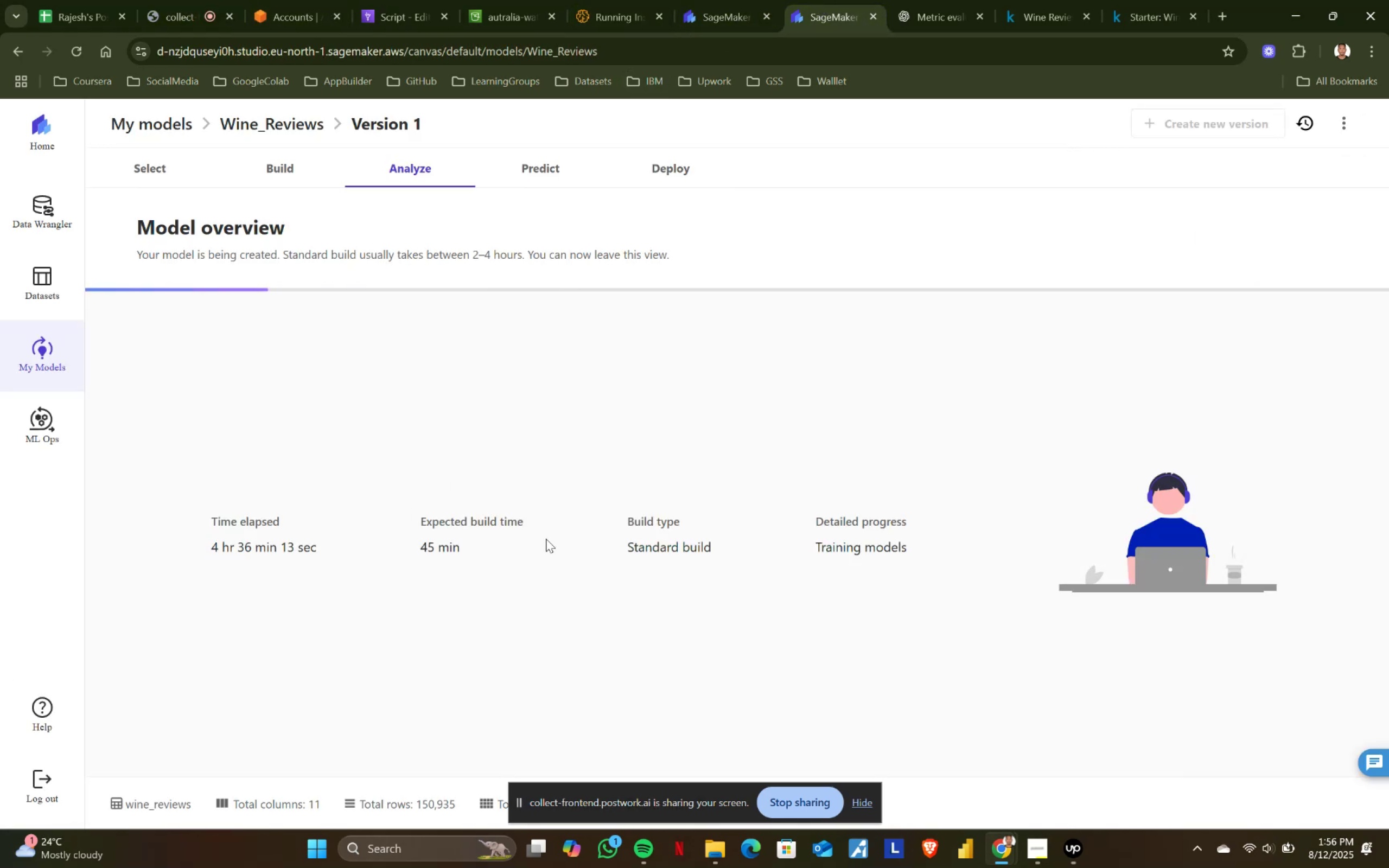 
triple_click([546, 539])
 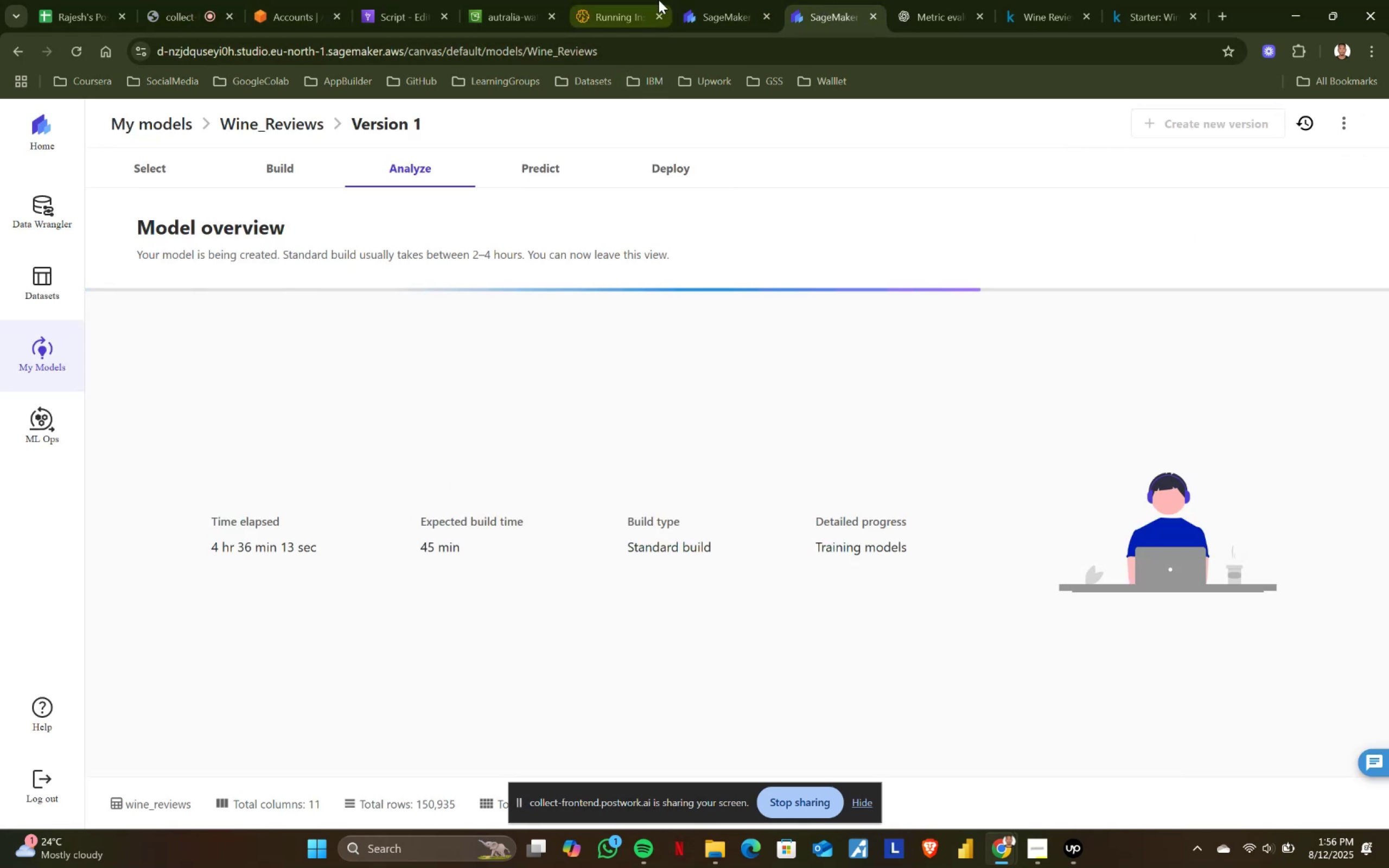 
left_click([698, 0])
 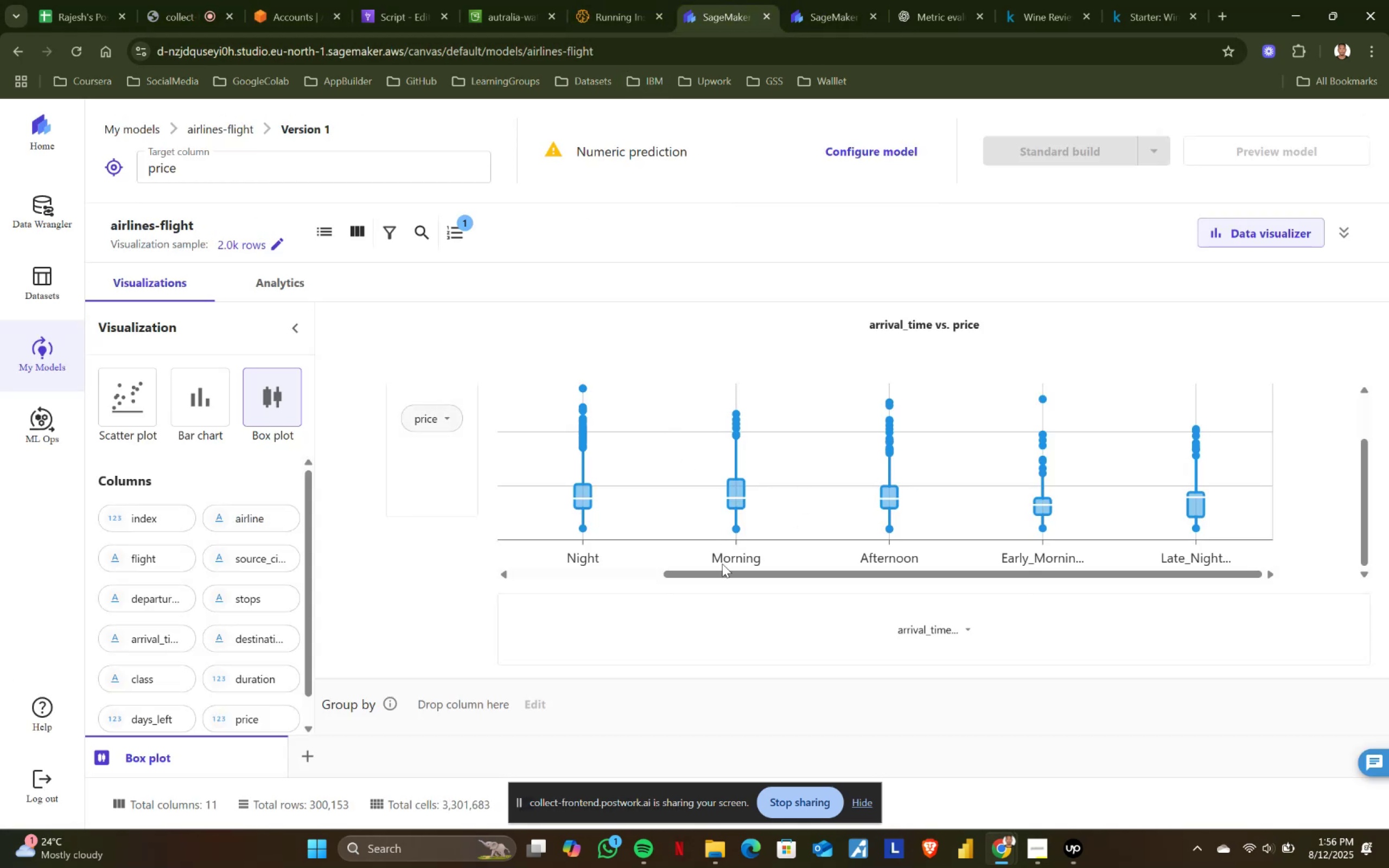 
left_click_drag(start_coordinate=[725, 577], to_coordinate=[519, 574])
 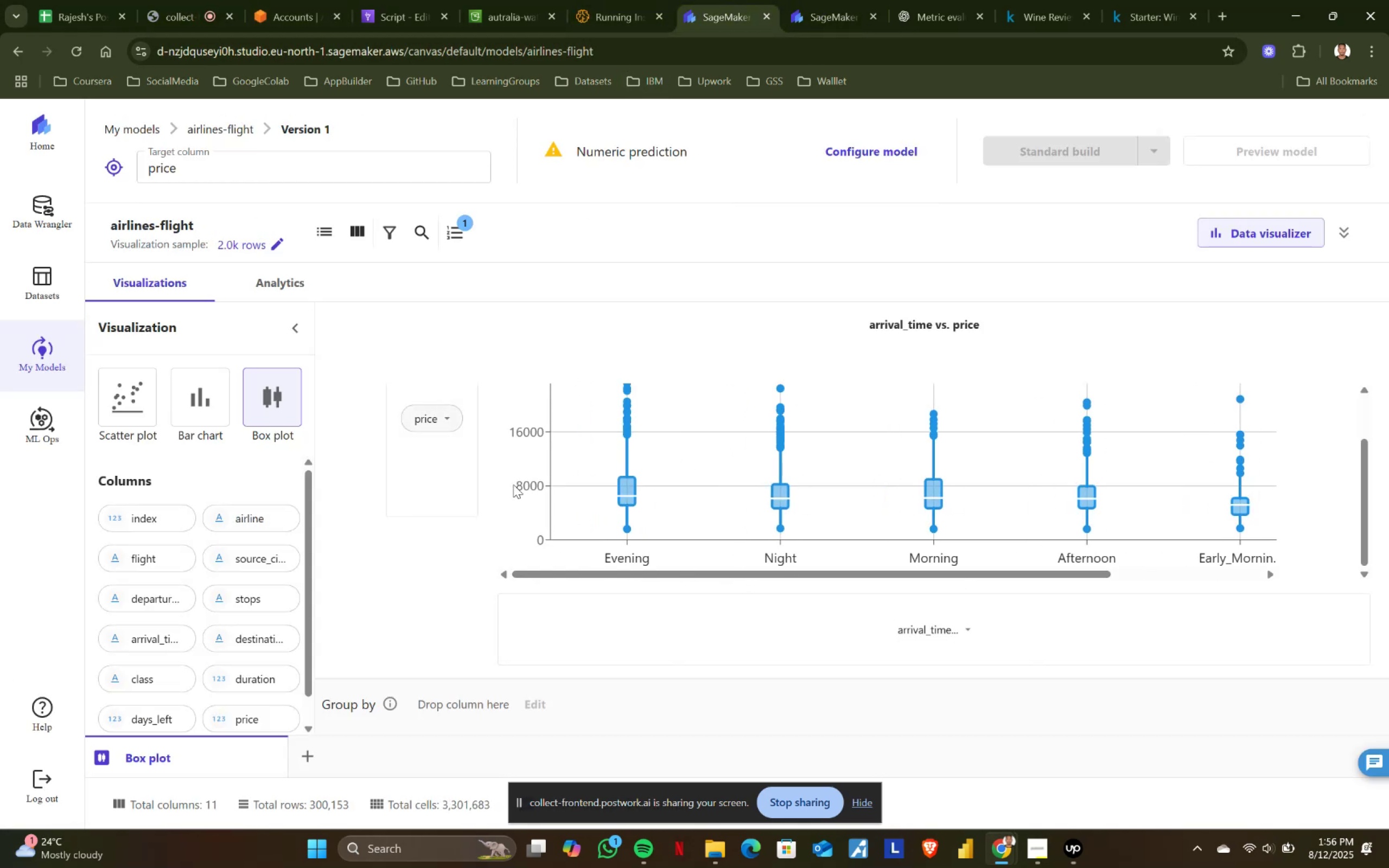 
left_click([449, 413])
 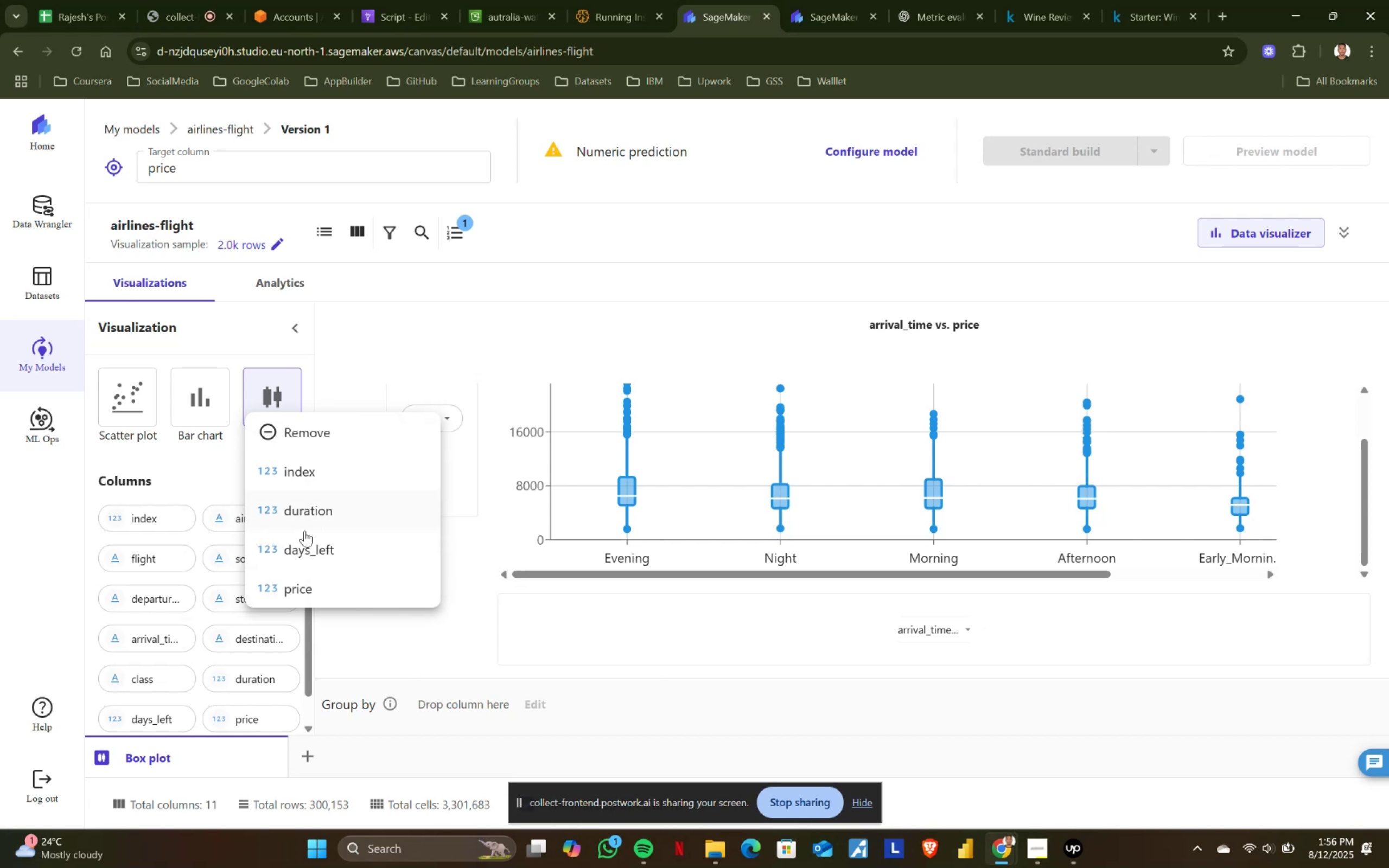 
left_click([308, 552])
 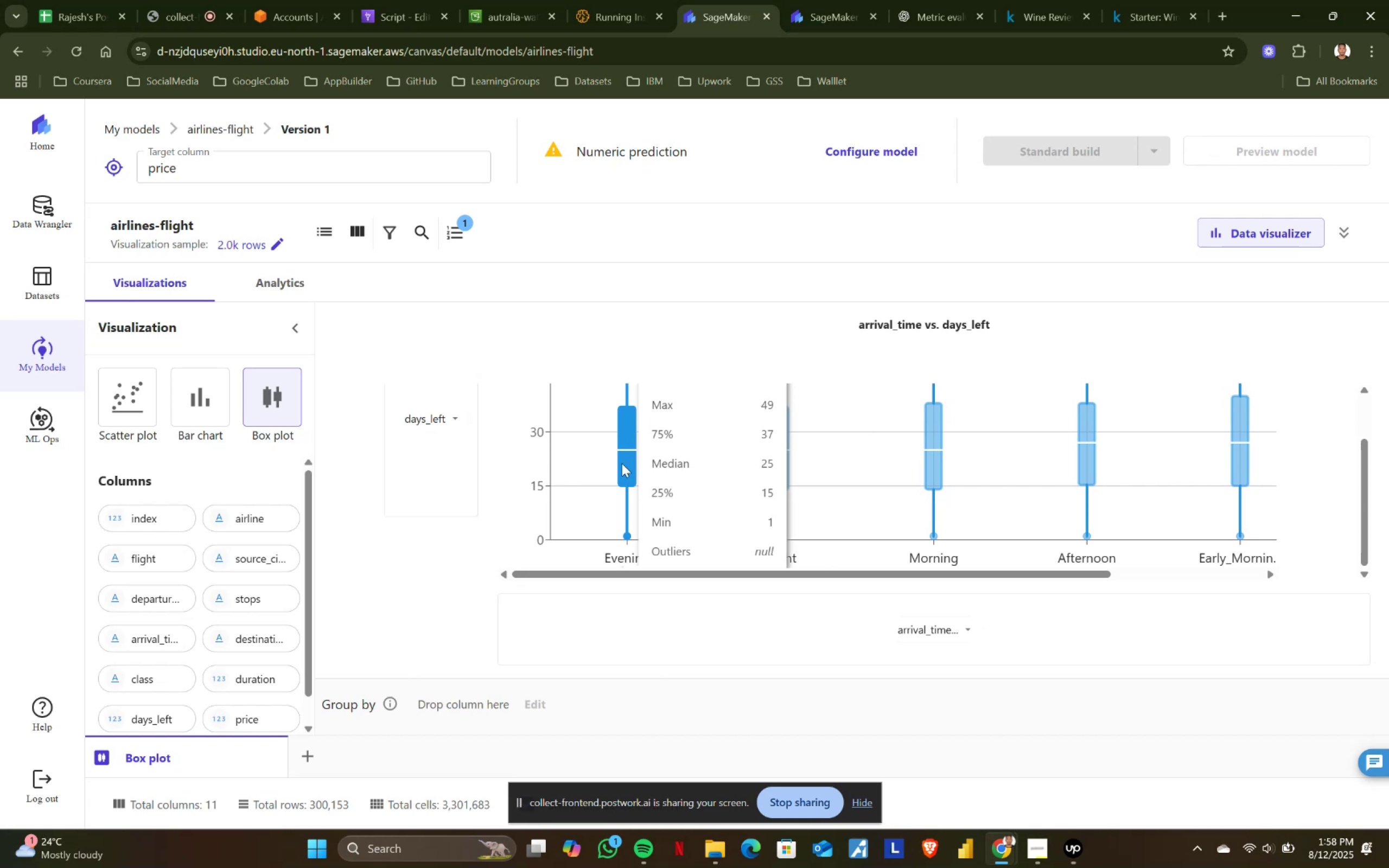 
wait(112.52)
 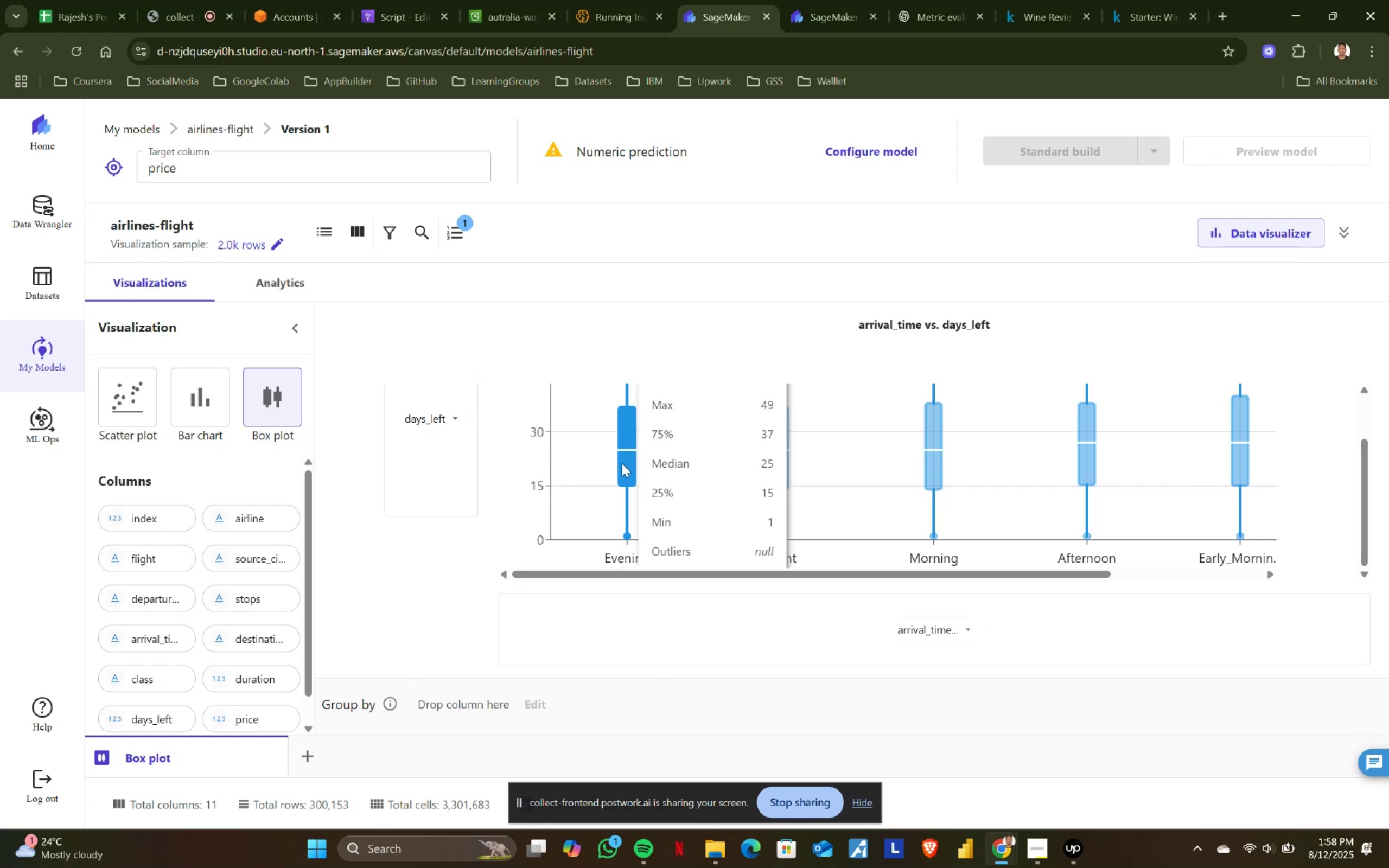 
left_click([269, 0])
 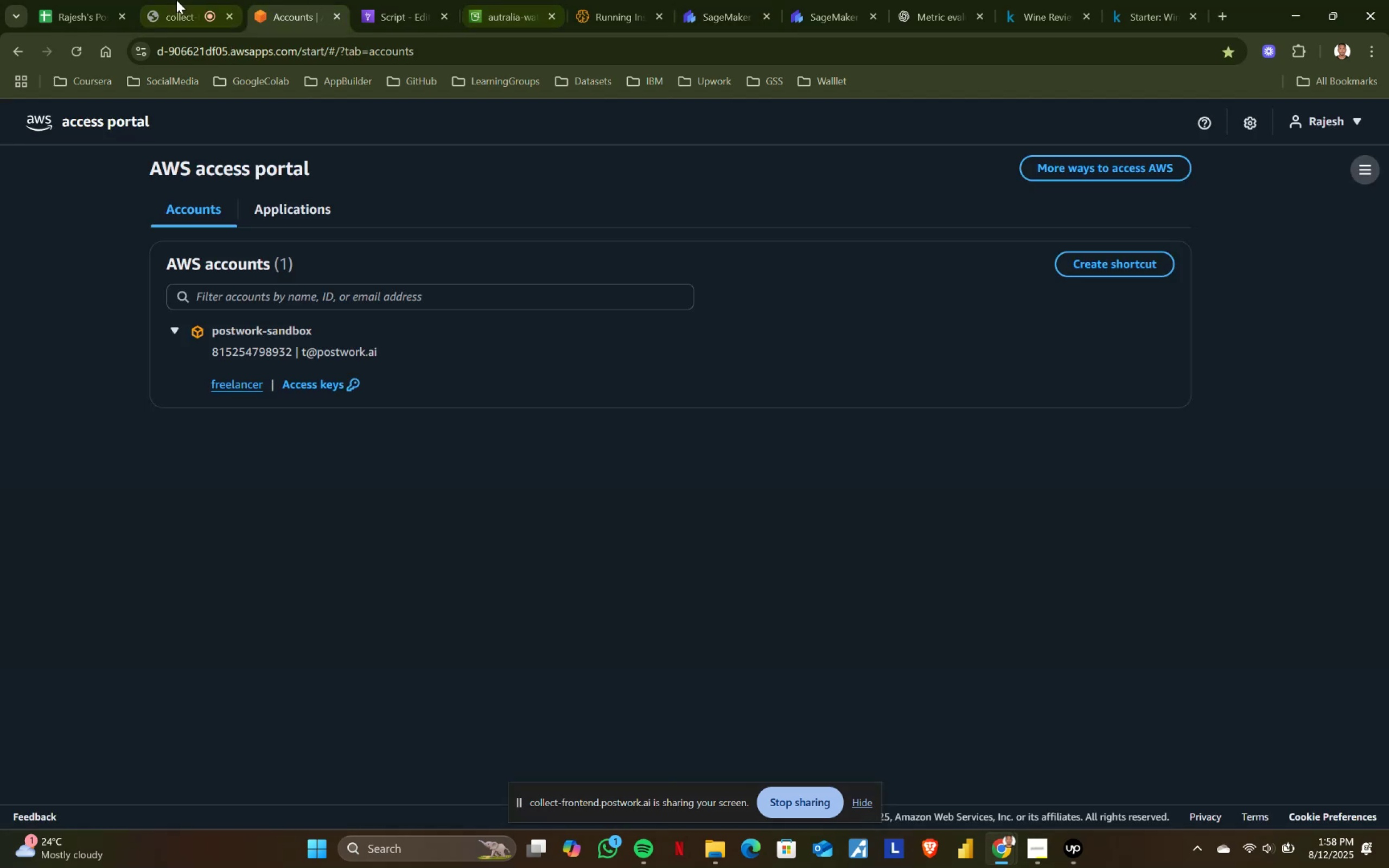 
left_click([176, 0])
 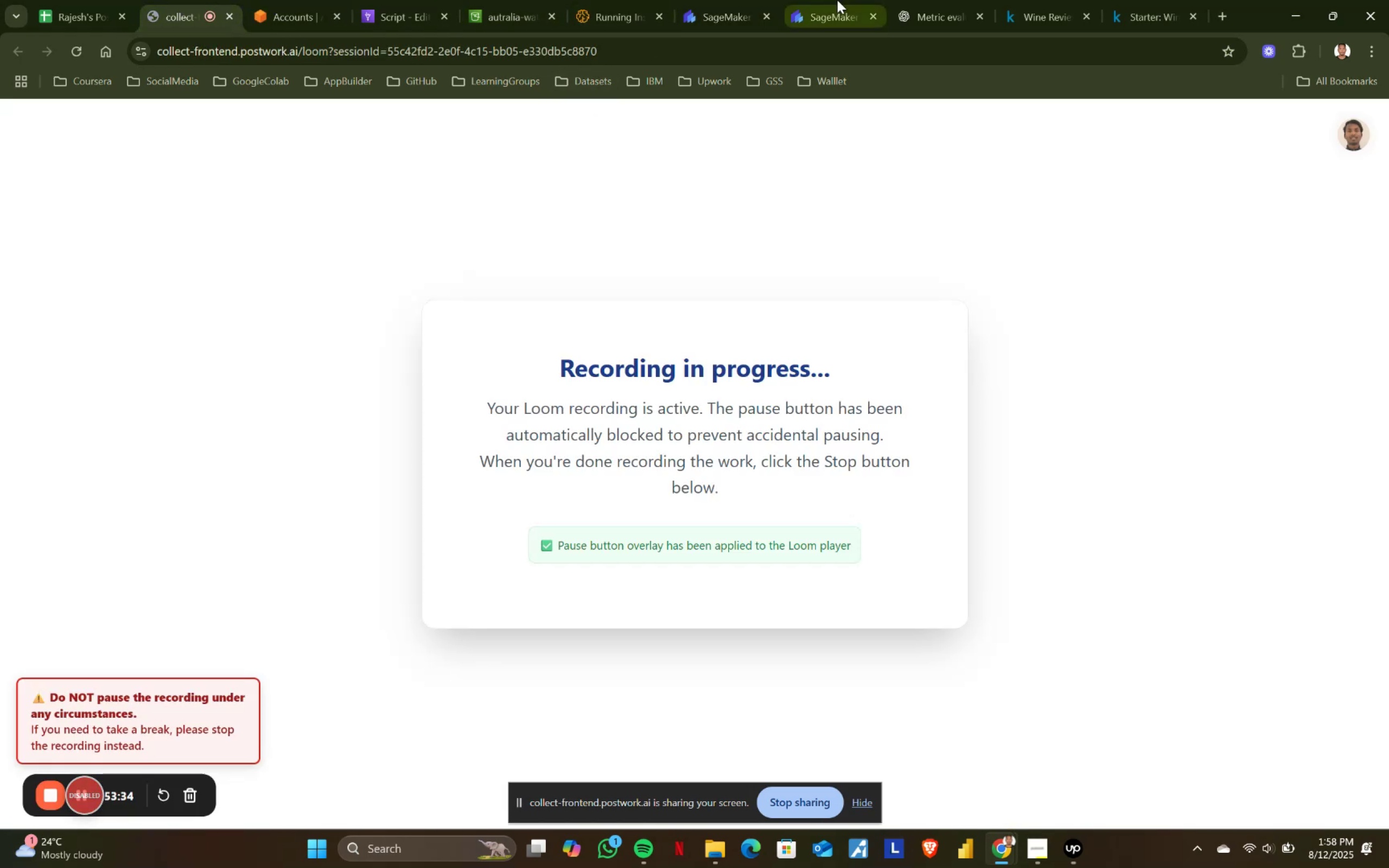 
left_click([828, 0])
 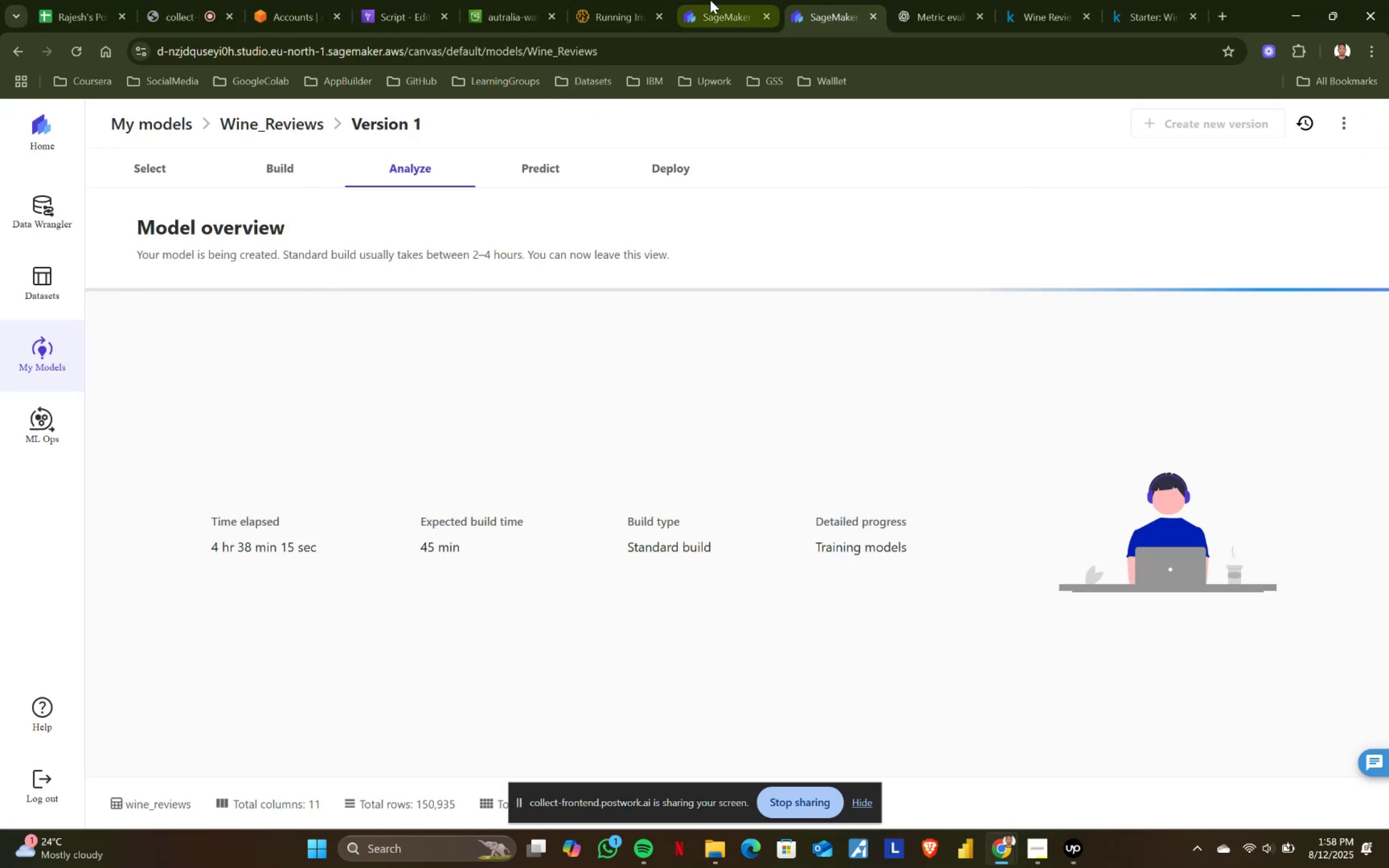 
left_click([710, 0])
 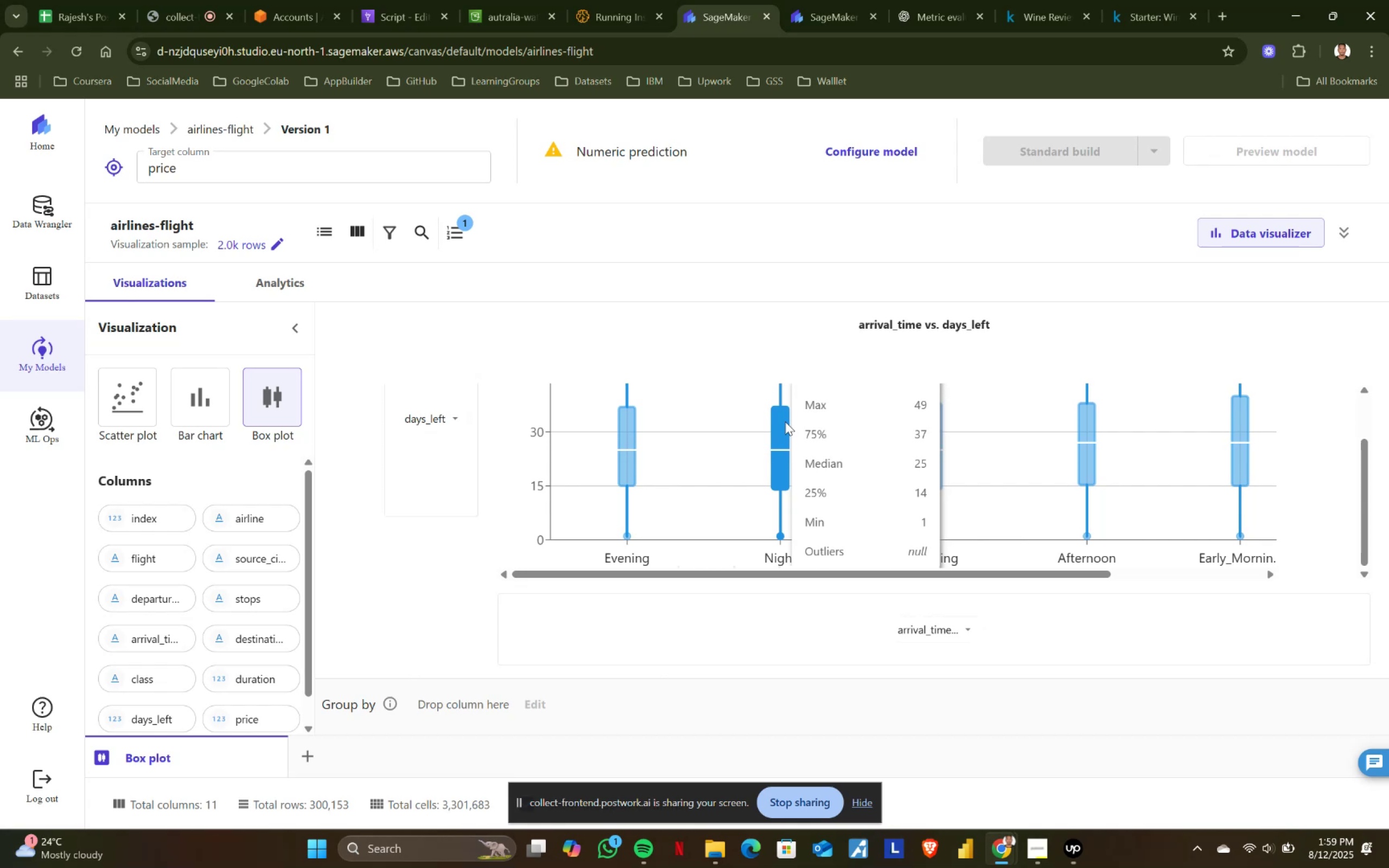 
wait(70.72)
 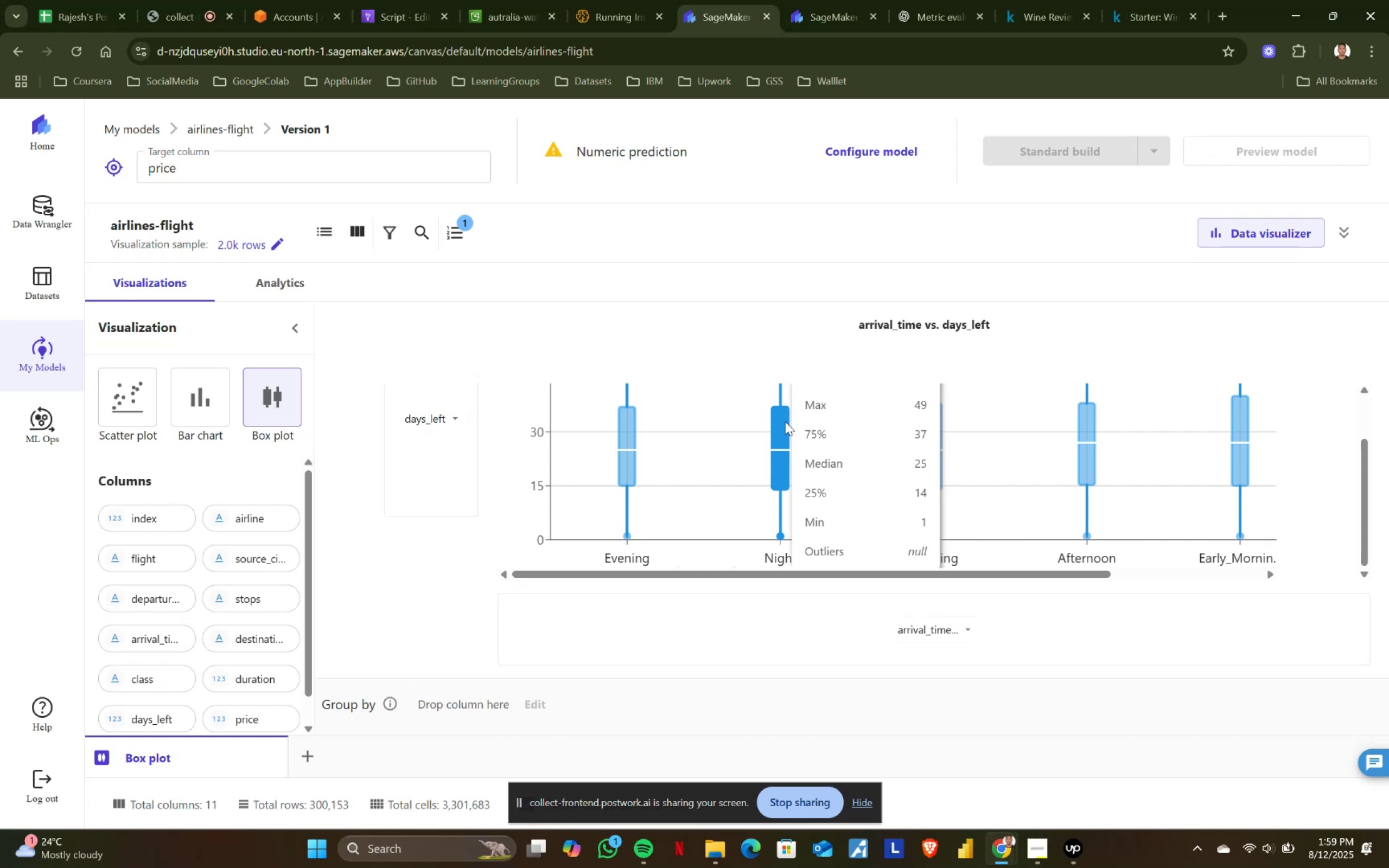 
left_click([1247, 848])
 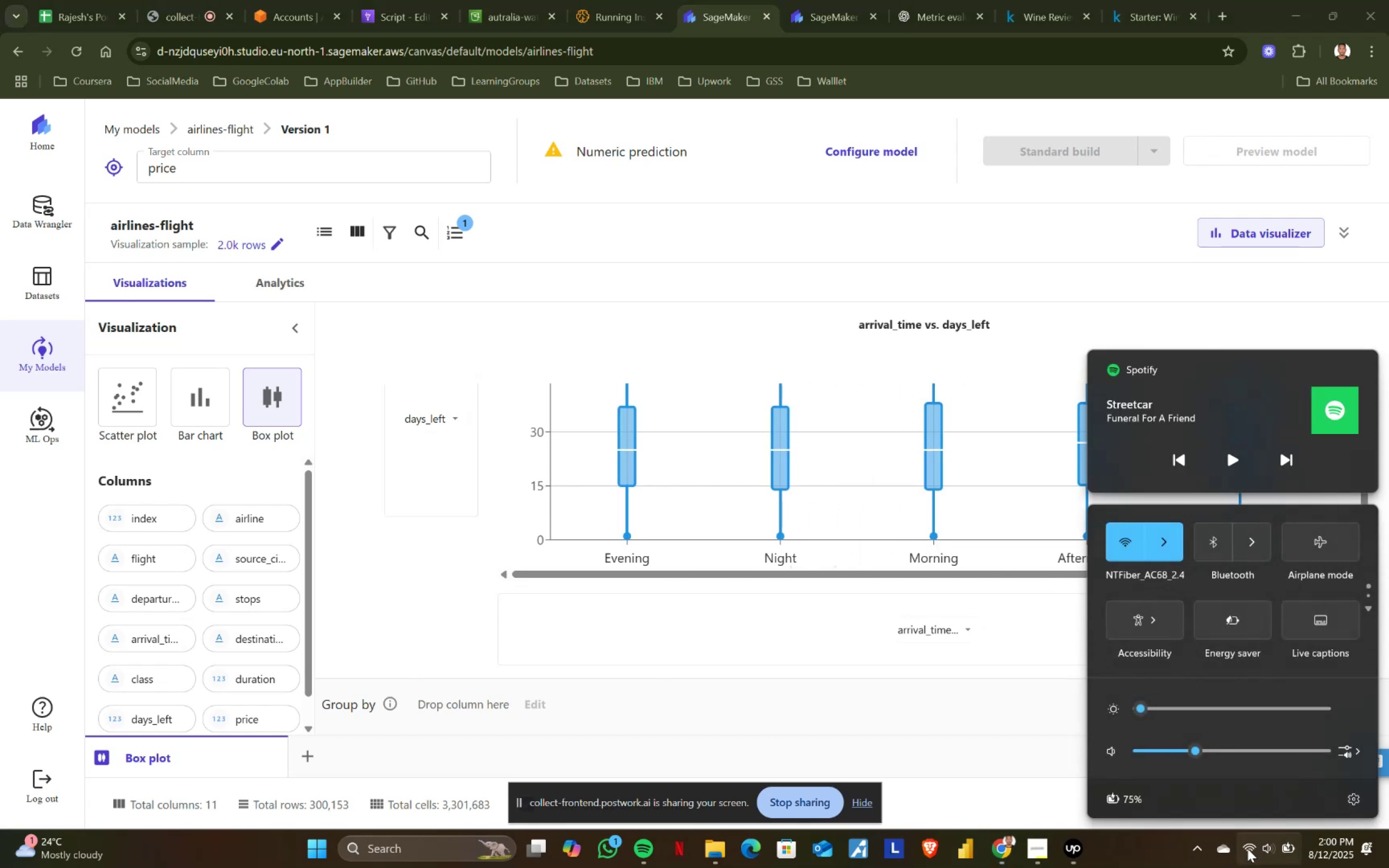 
left_click([1247, 848])
 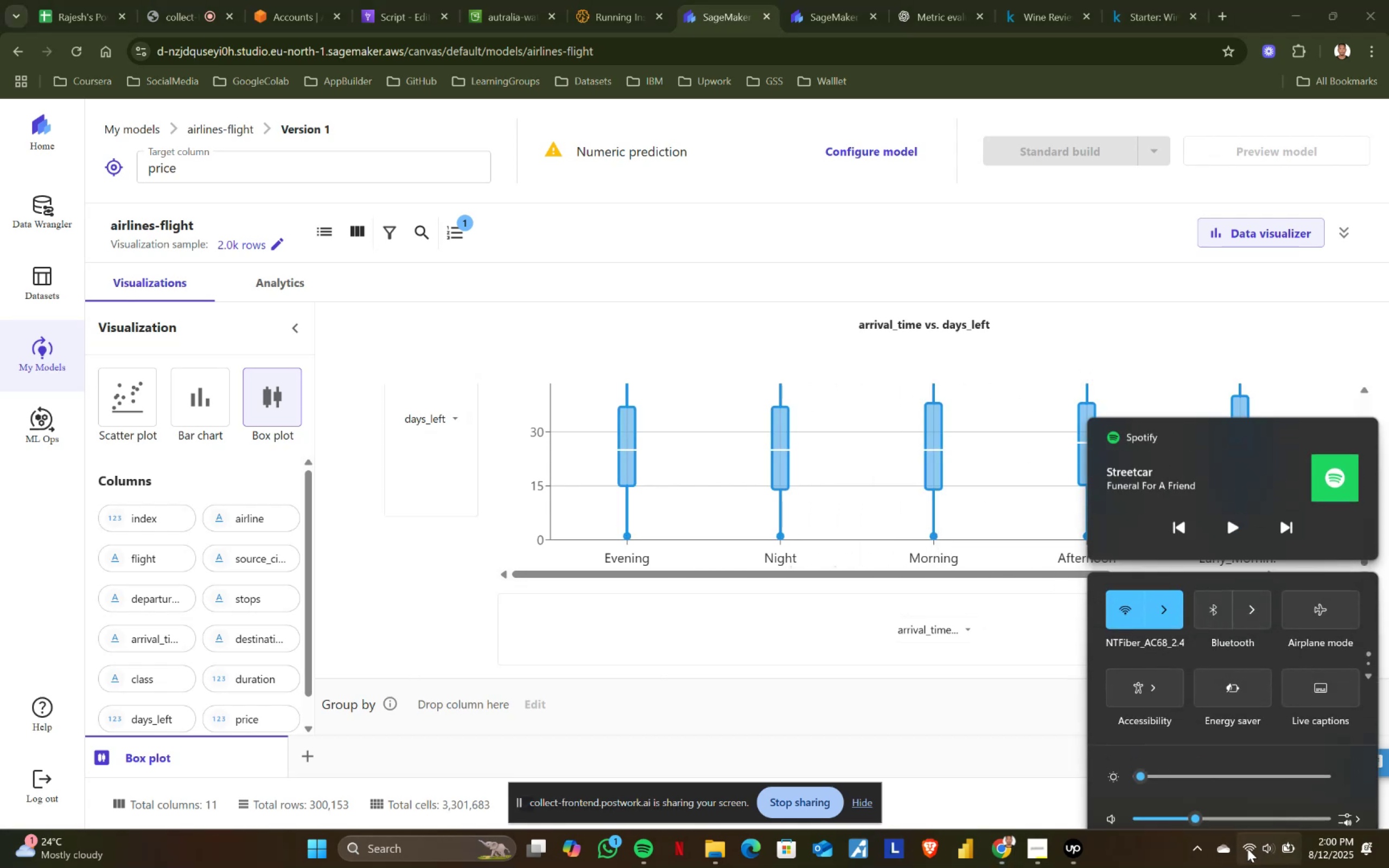 
left_click([1247, 848])
 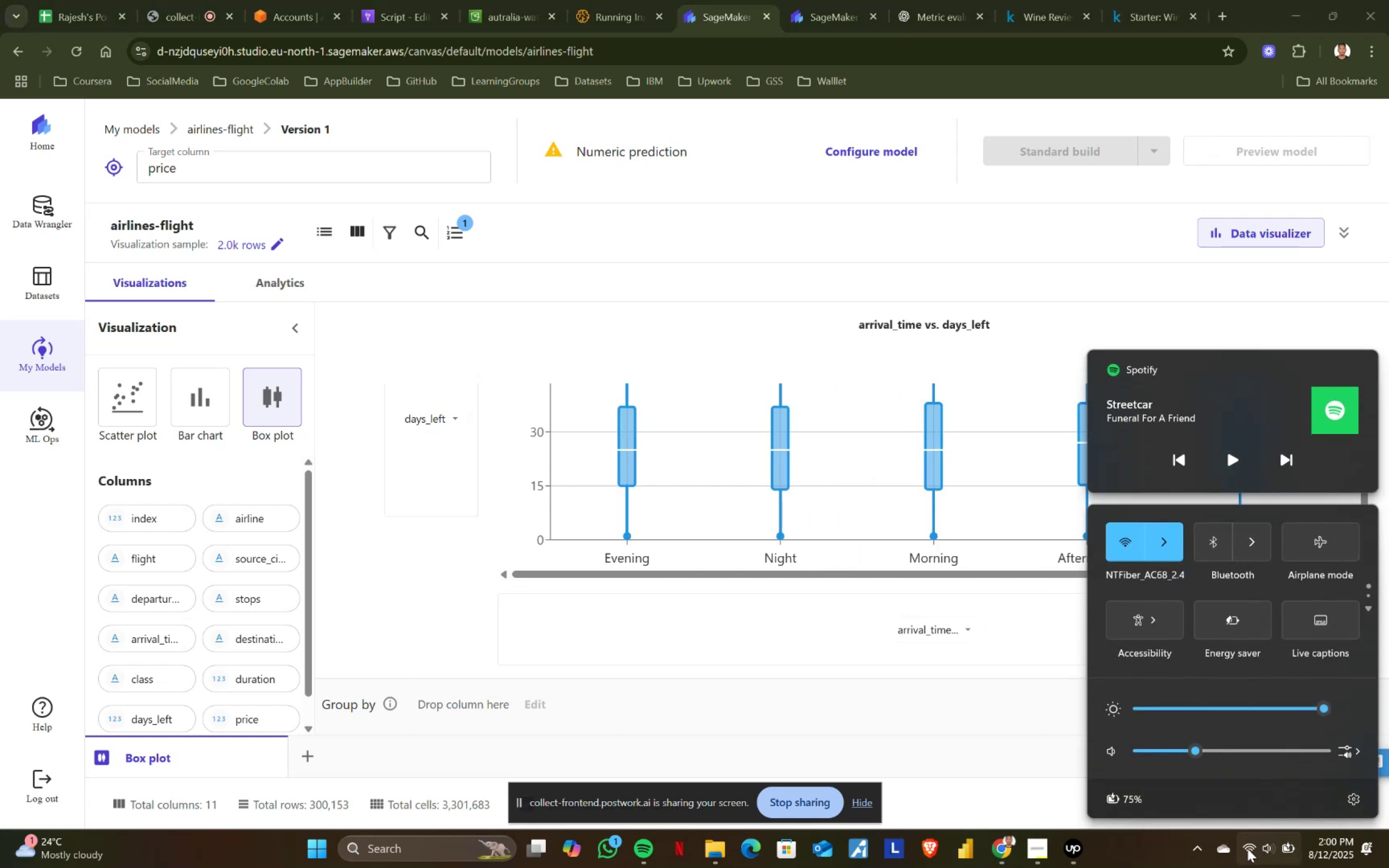 
left_click([1247, 848])
 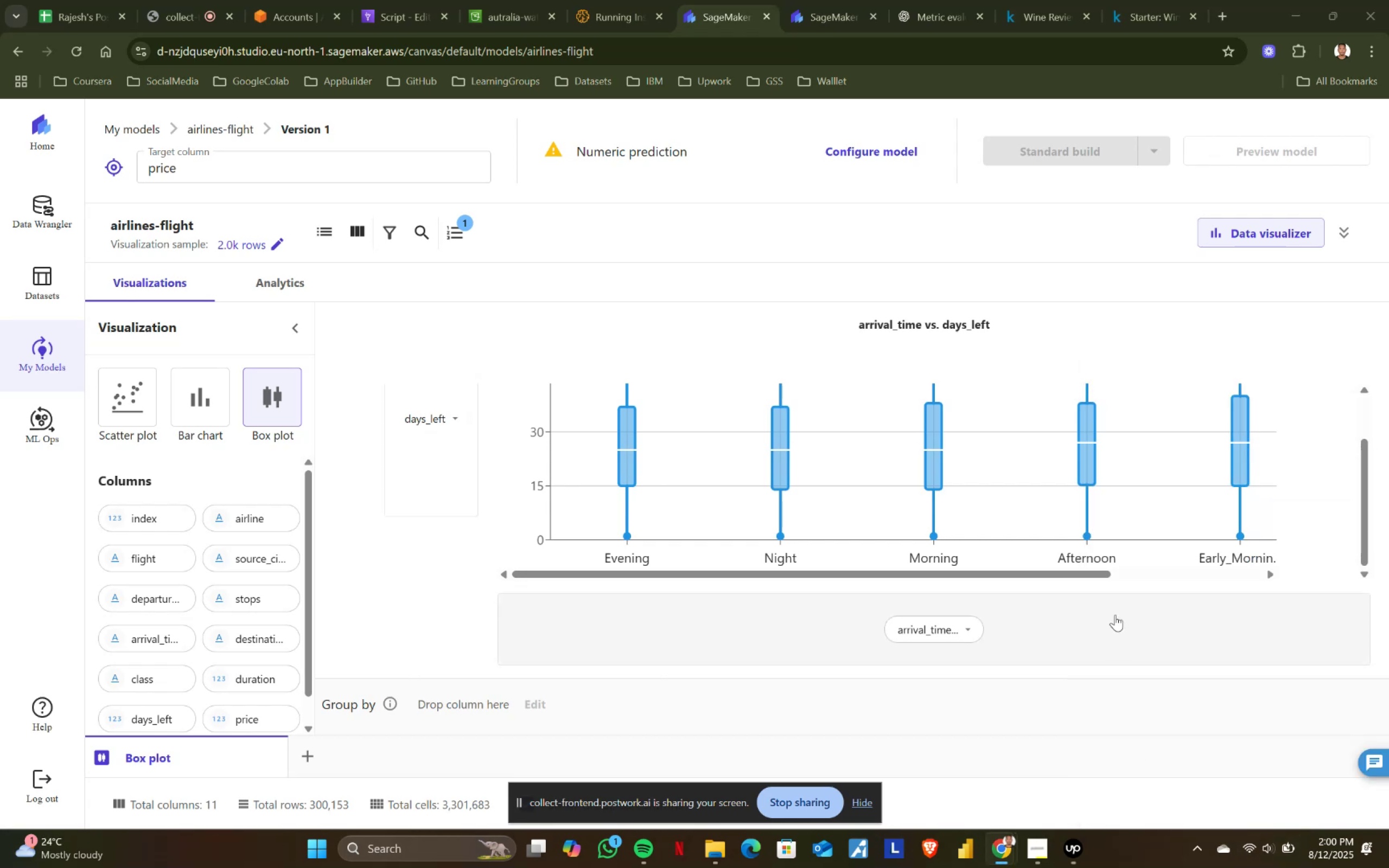 
mouse_move([1107, 426])
 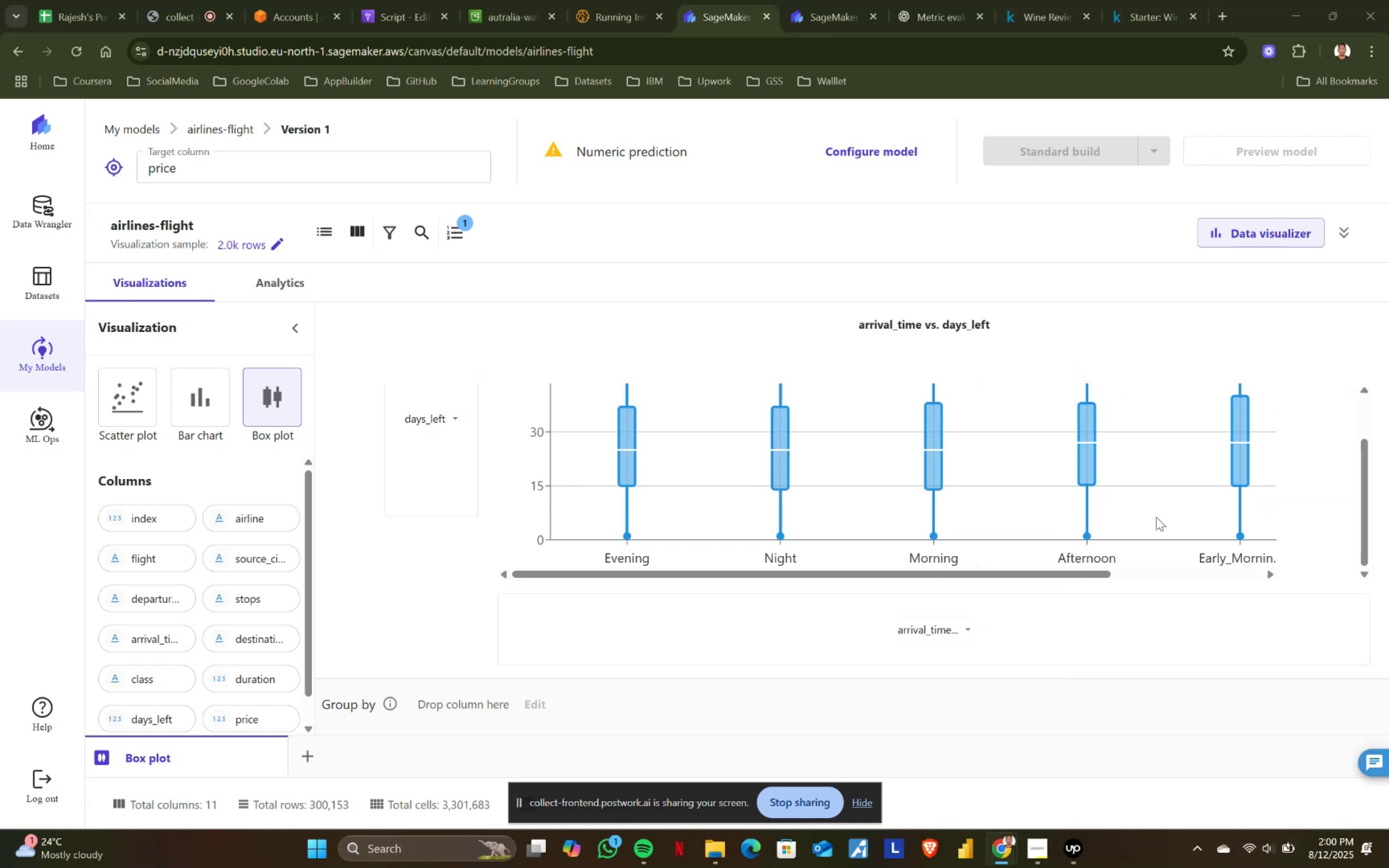 
left_click_drag(start_coordinate=[1079, 574], to_coordinate=[1310, 579])
 